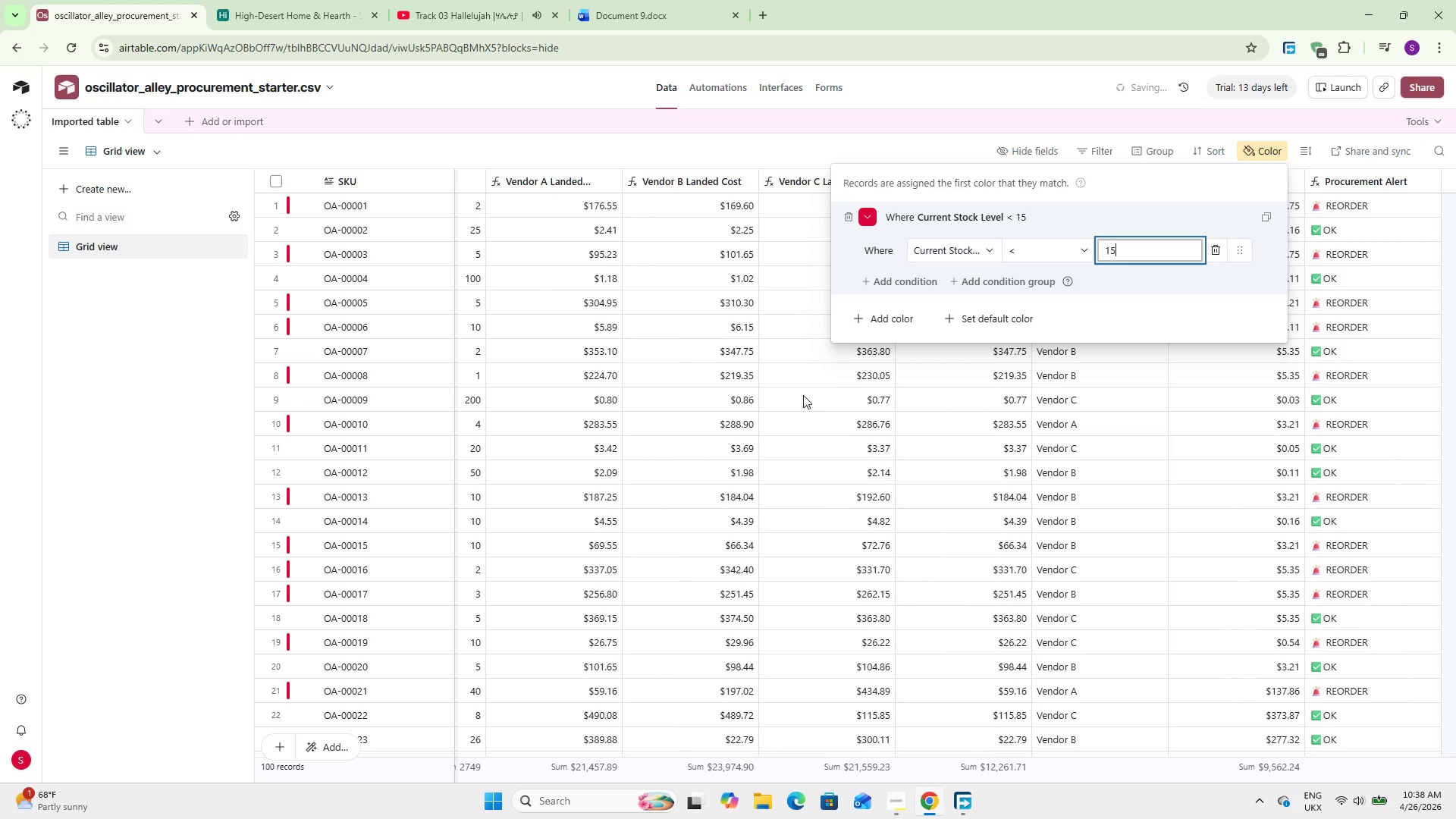 
wait(5.27)
 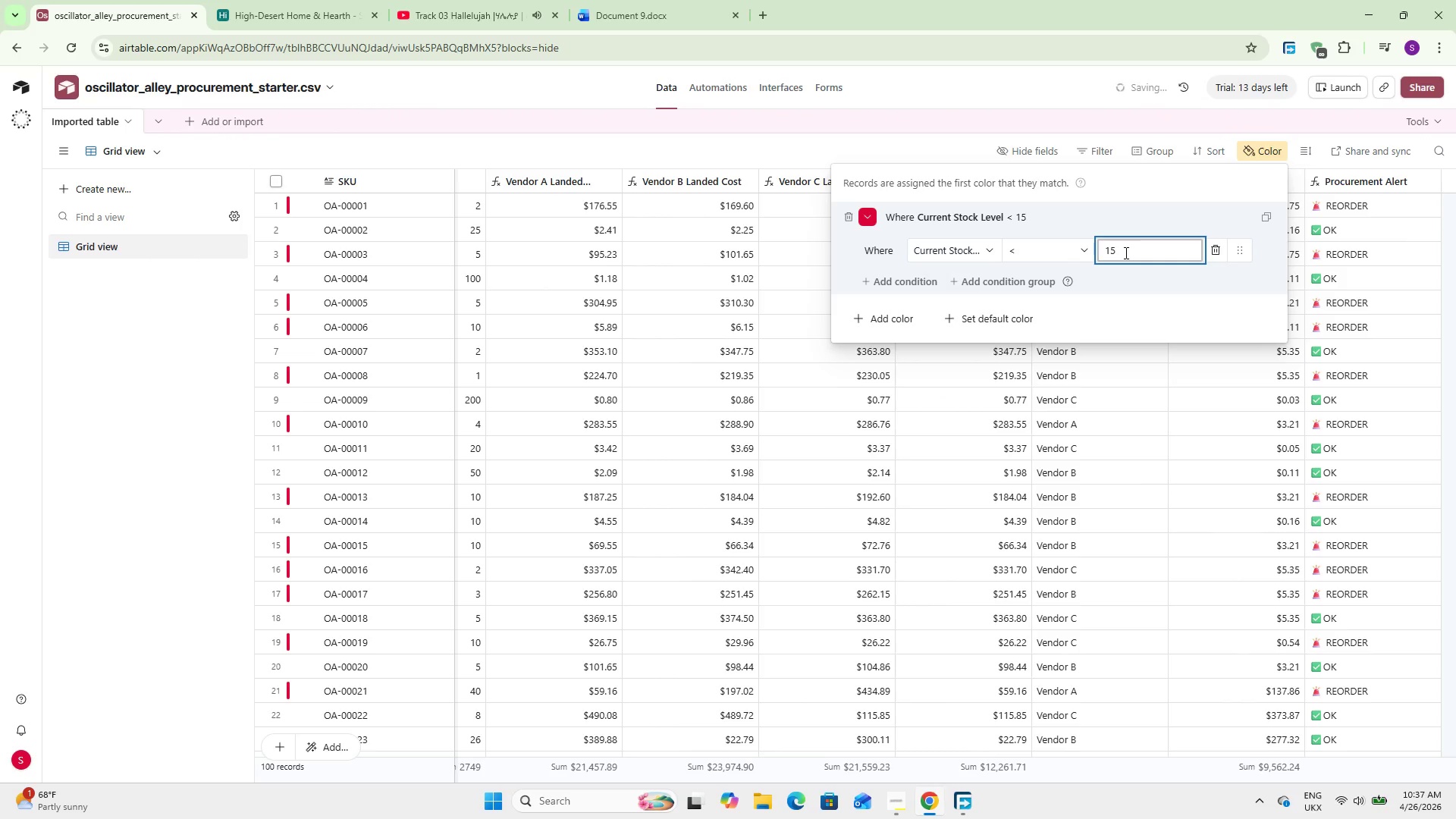 
left_click([872, 318])
 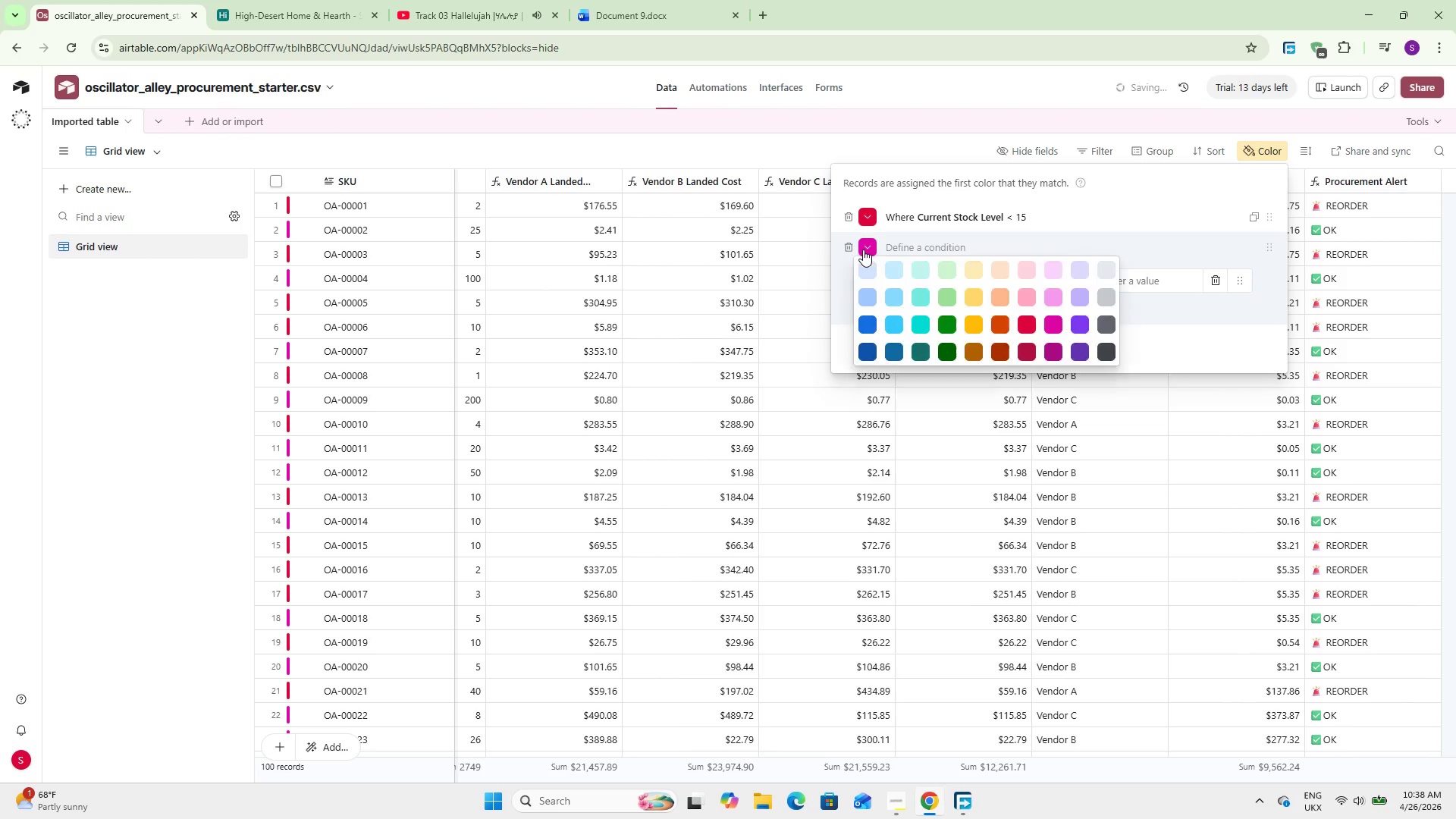 
left_click([863, 249])
 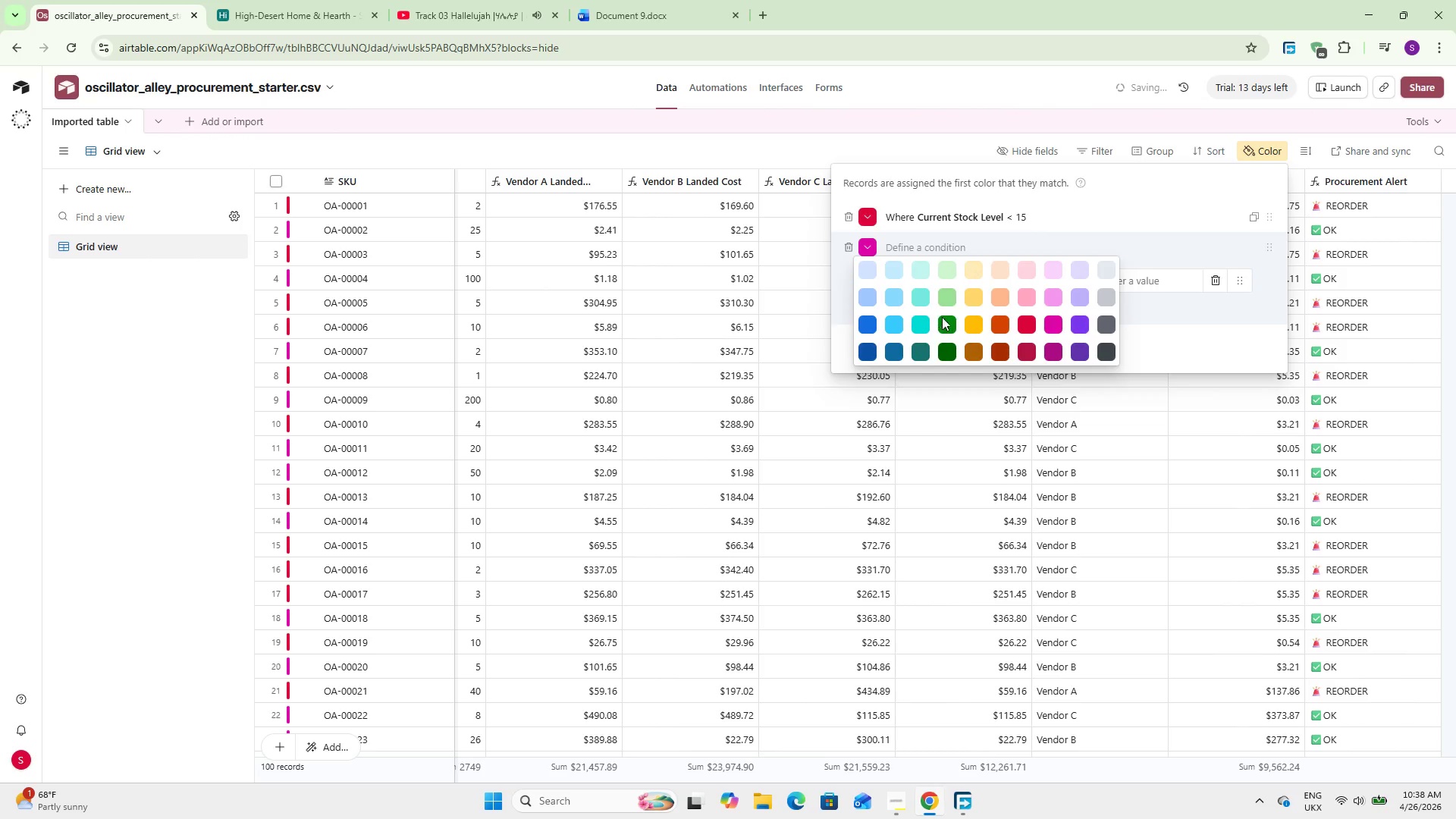 
left_click([942, 317])
 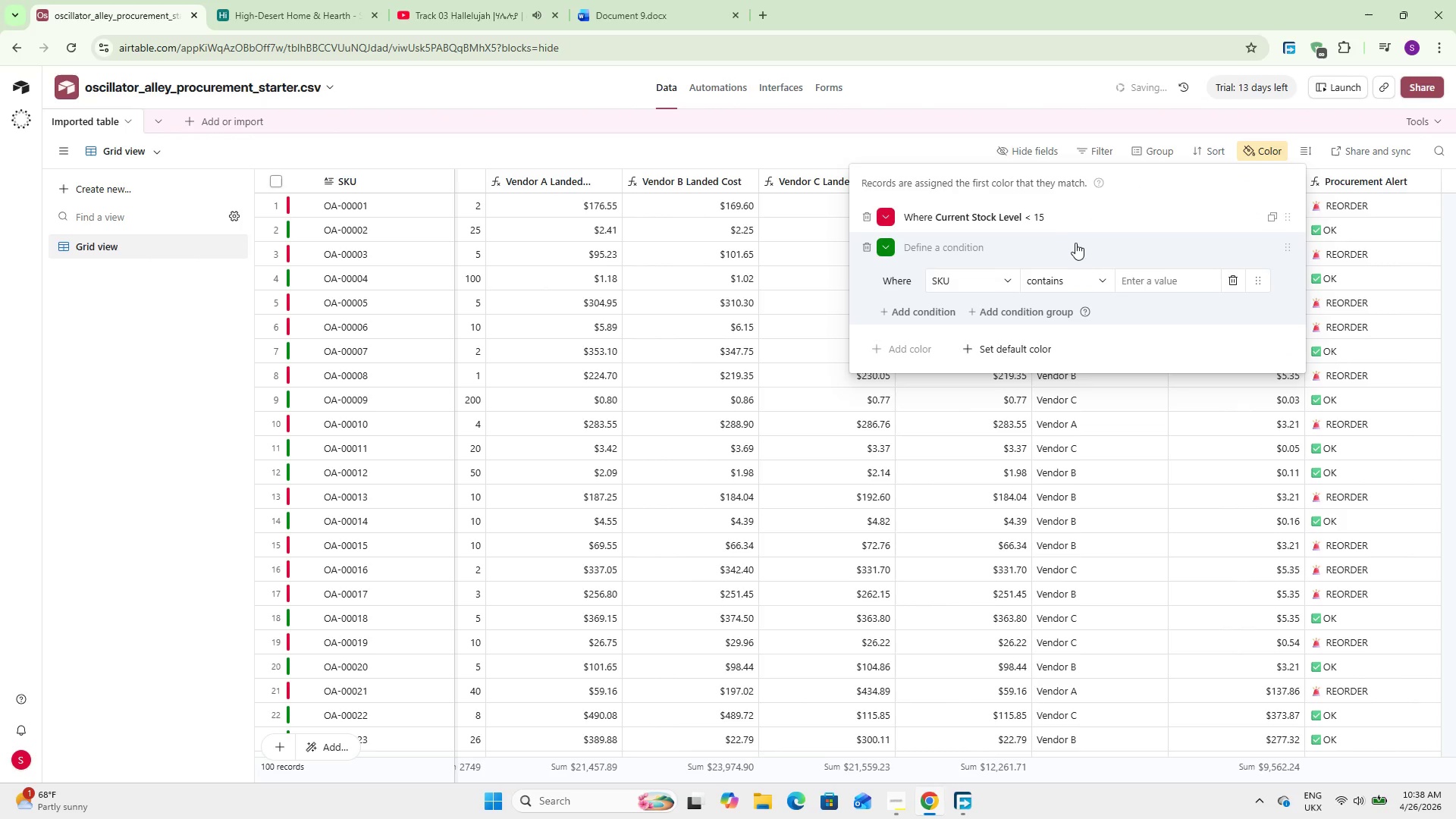 
left_click([1075, 243])
 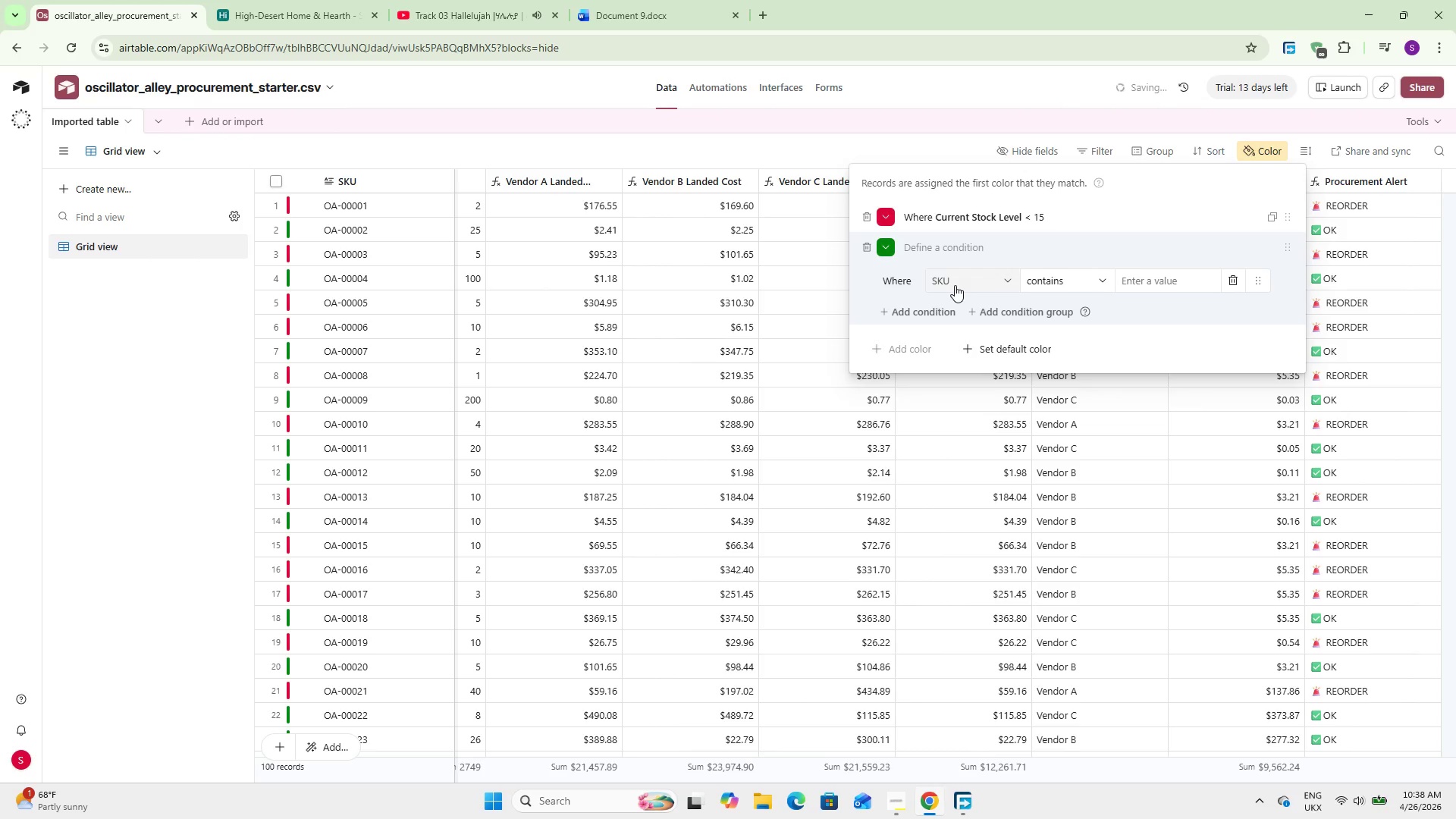 
wait(9.97)
 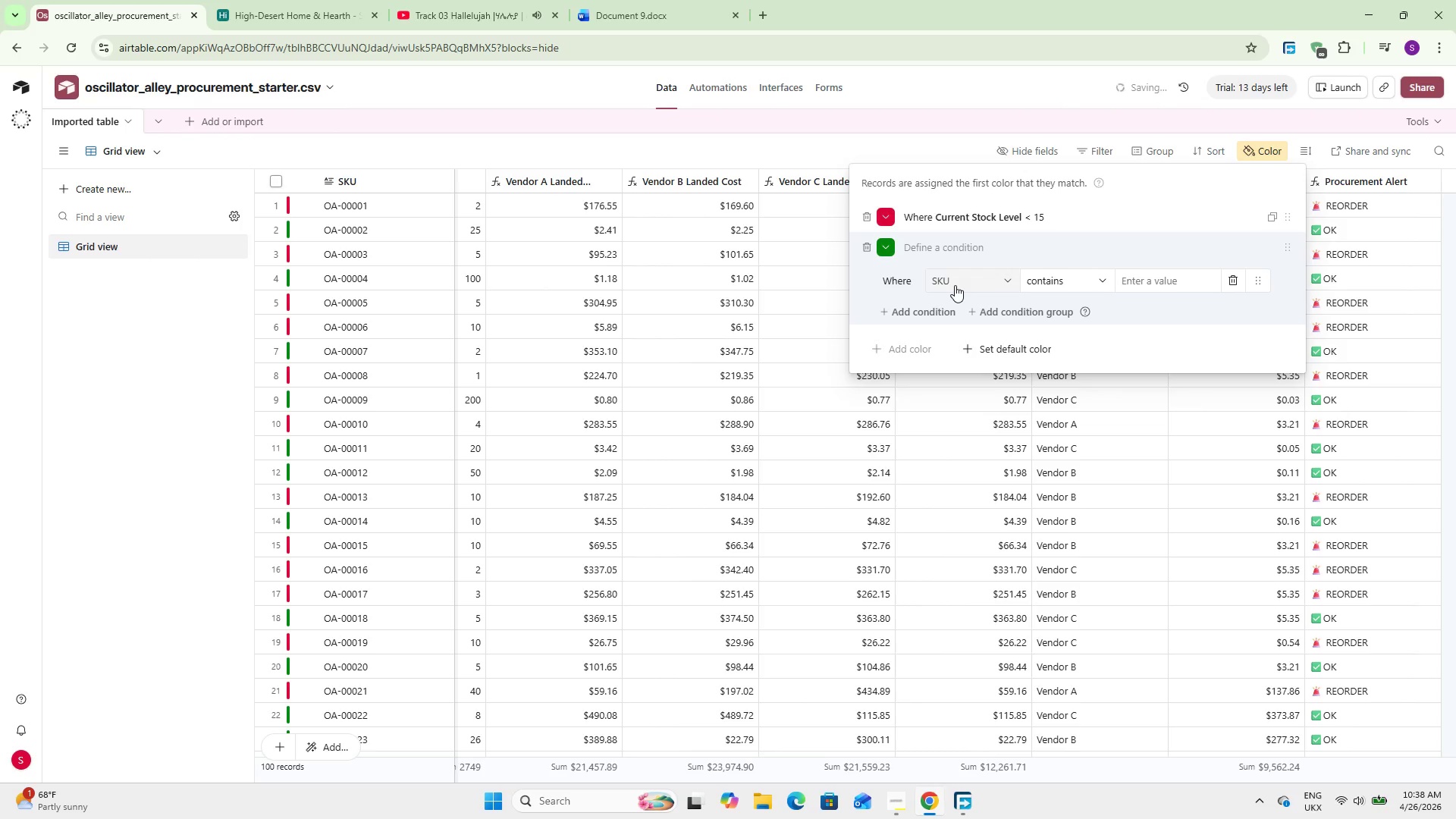 
left_click([955, 285])
 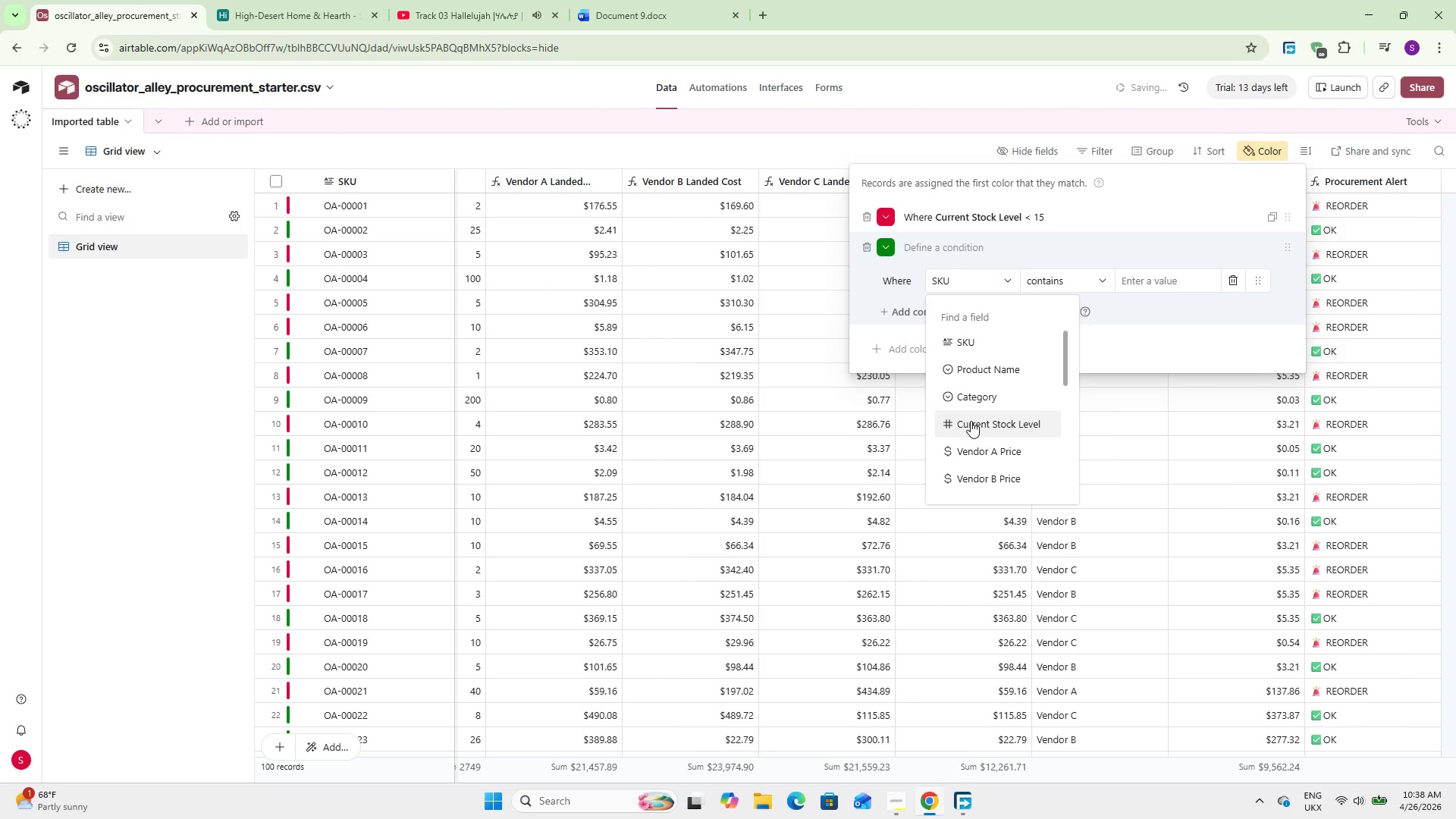 
left_click([971, 421])
 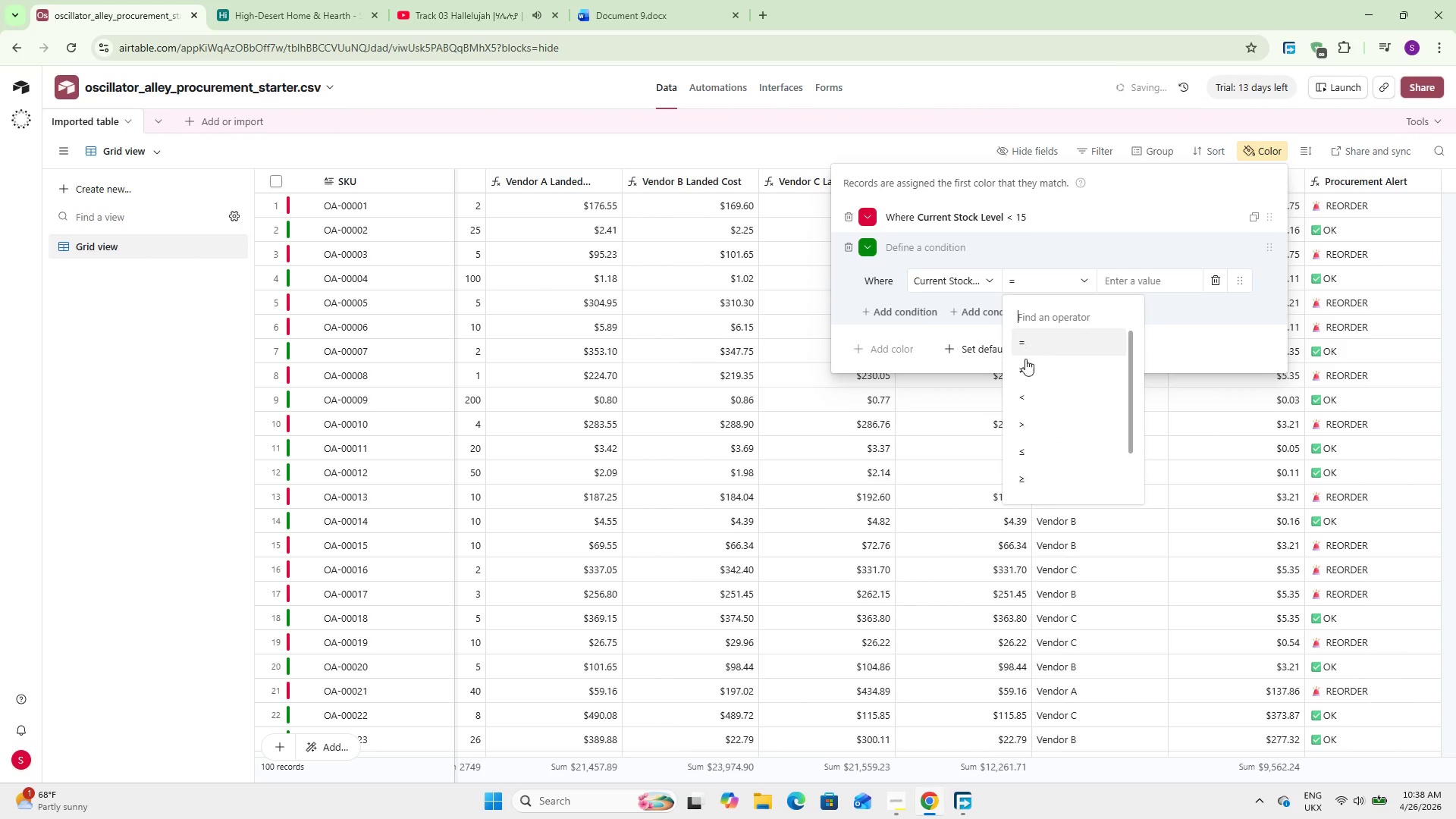 
left_click([1043, 281])
 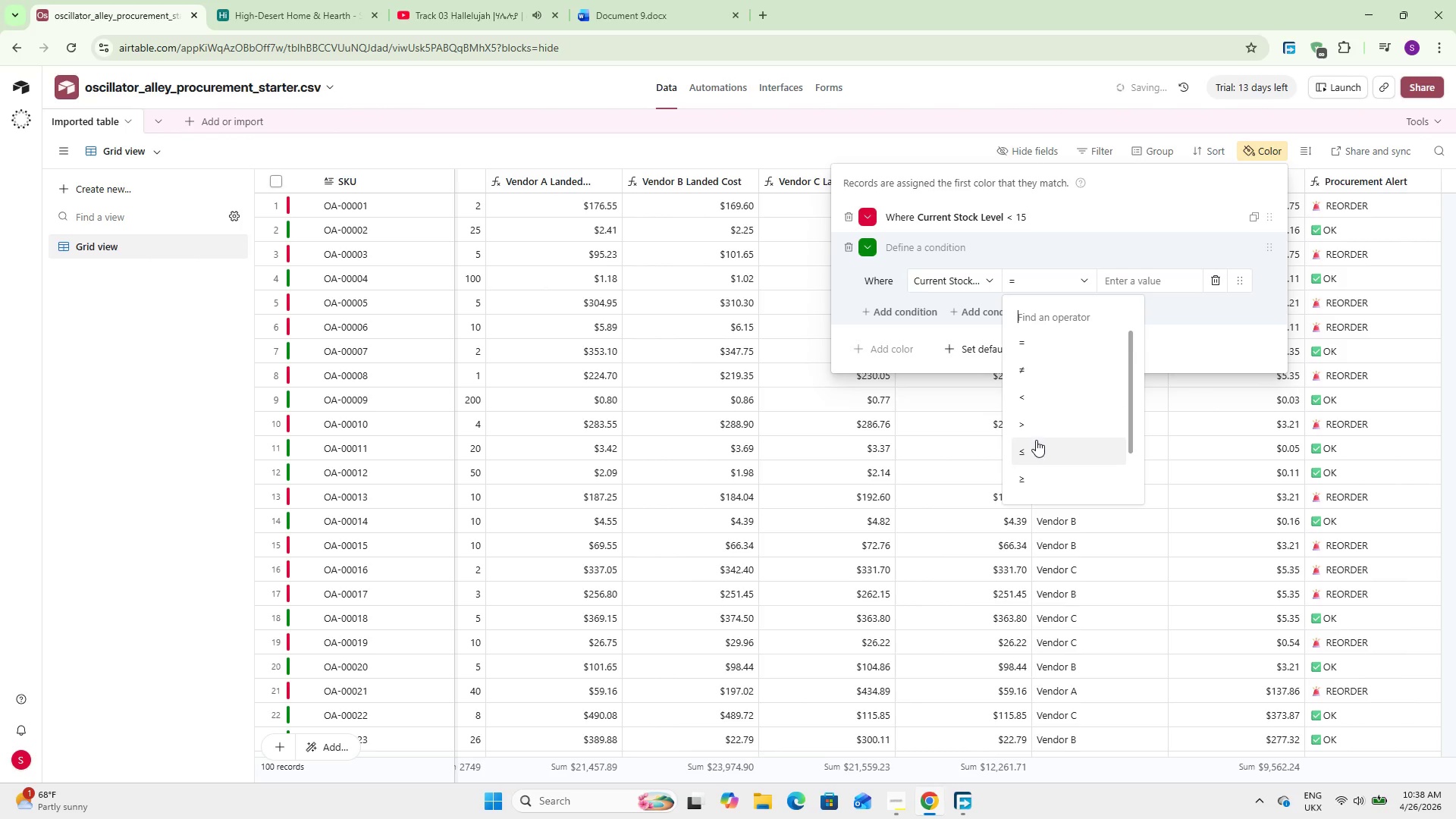 
wait(6.73)
 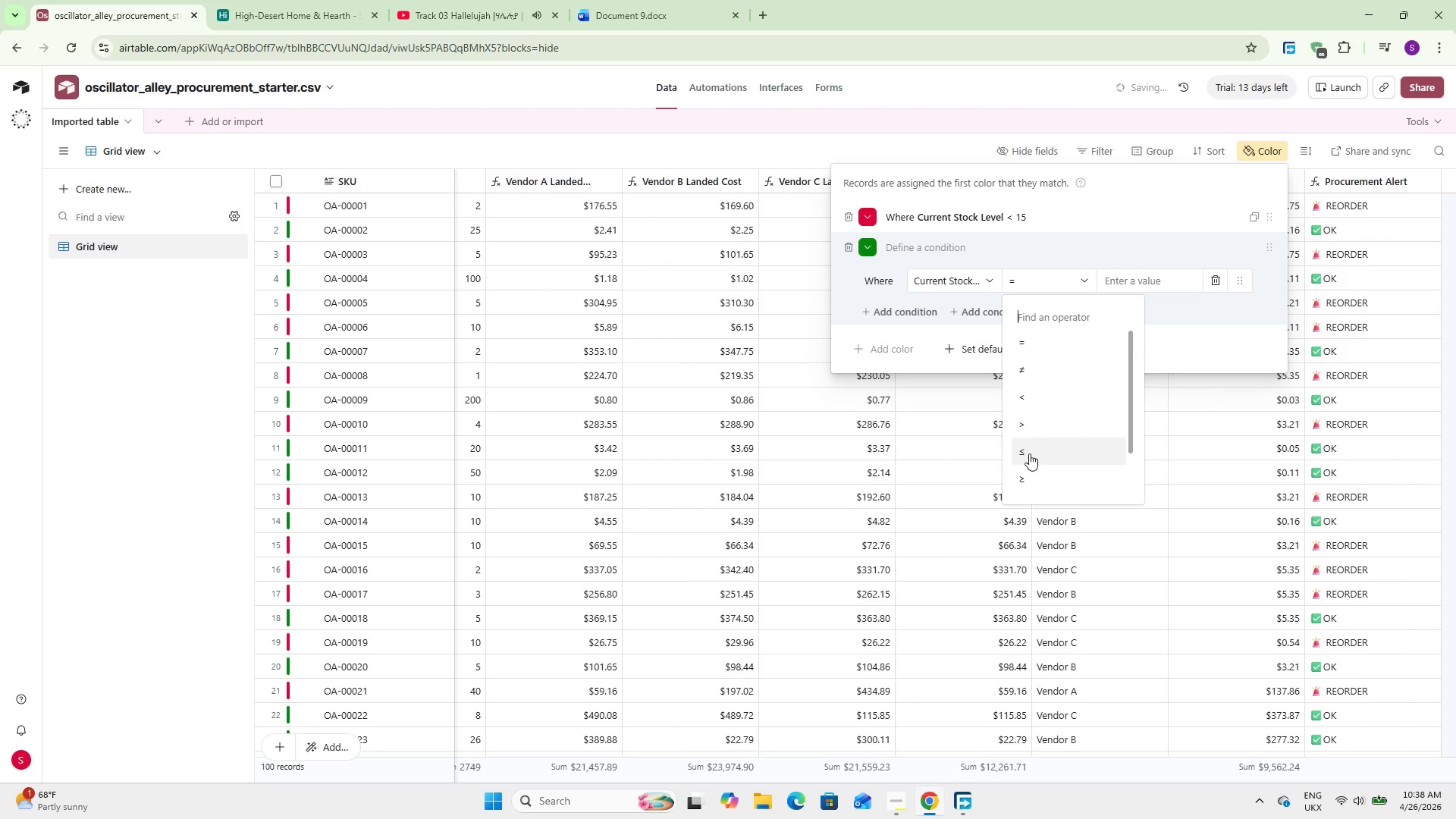 
left_click([1036, 482])
 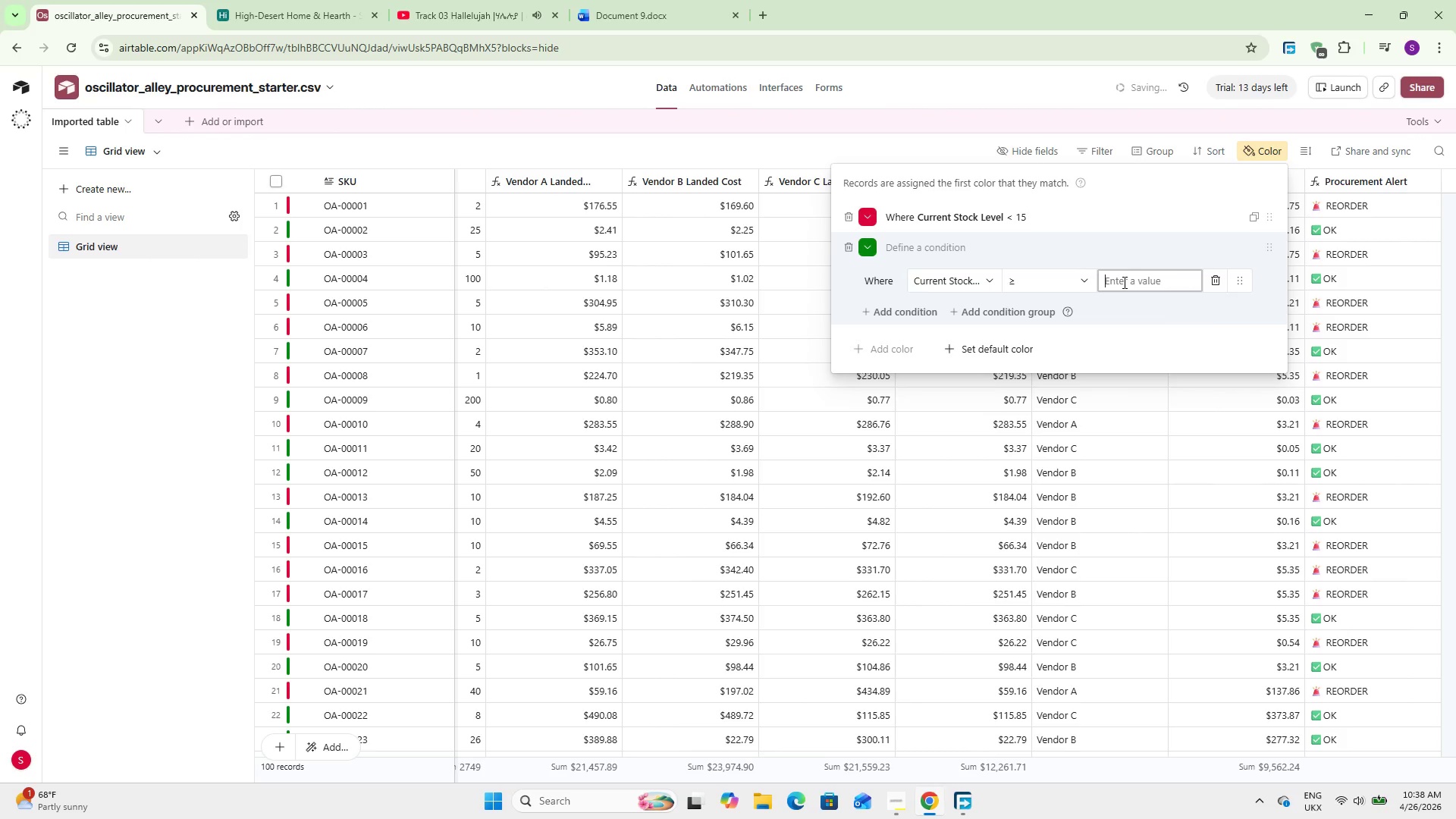 
left_click([1123, 282])
 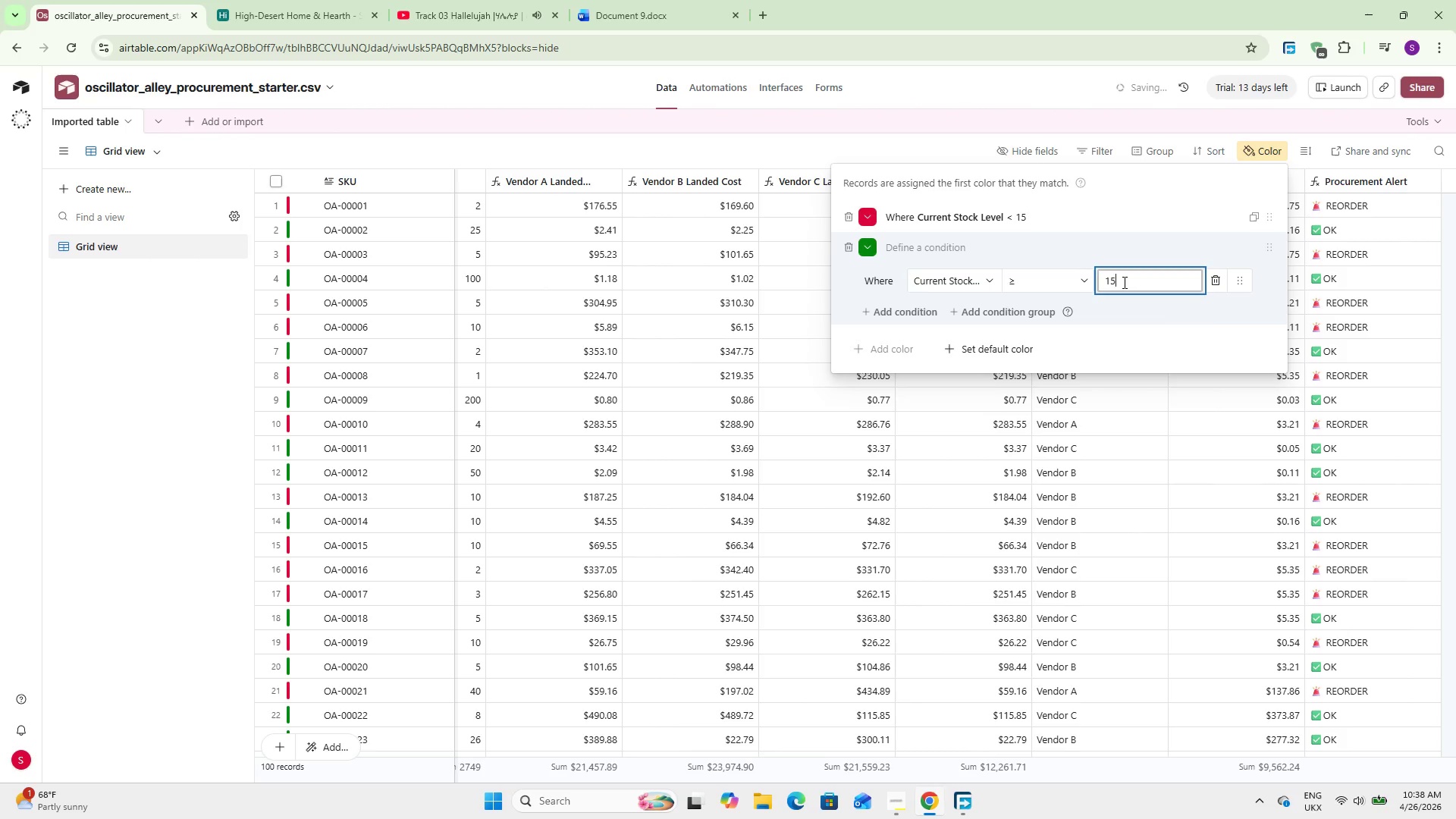 
key(Numpad1)
 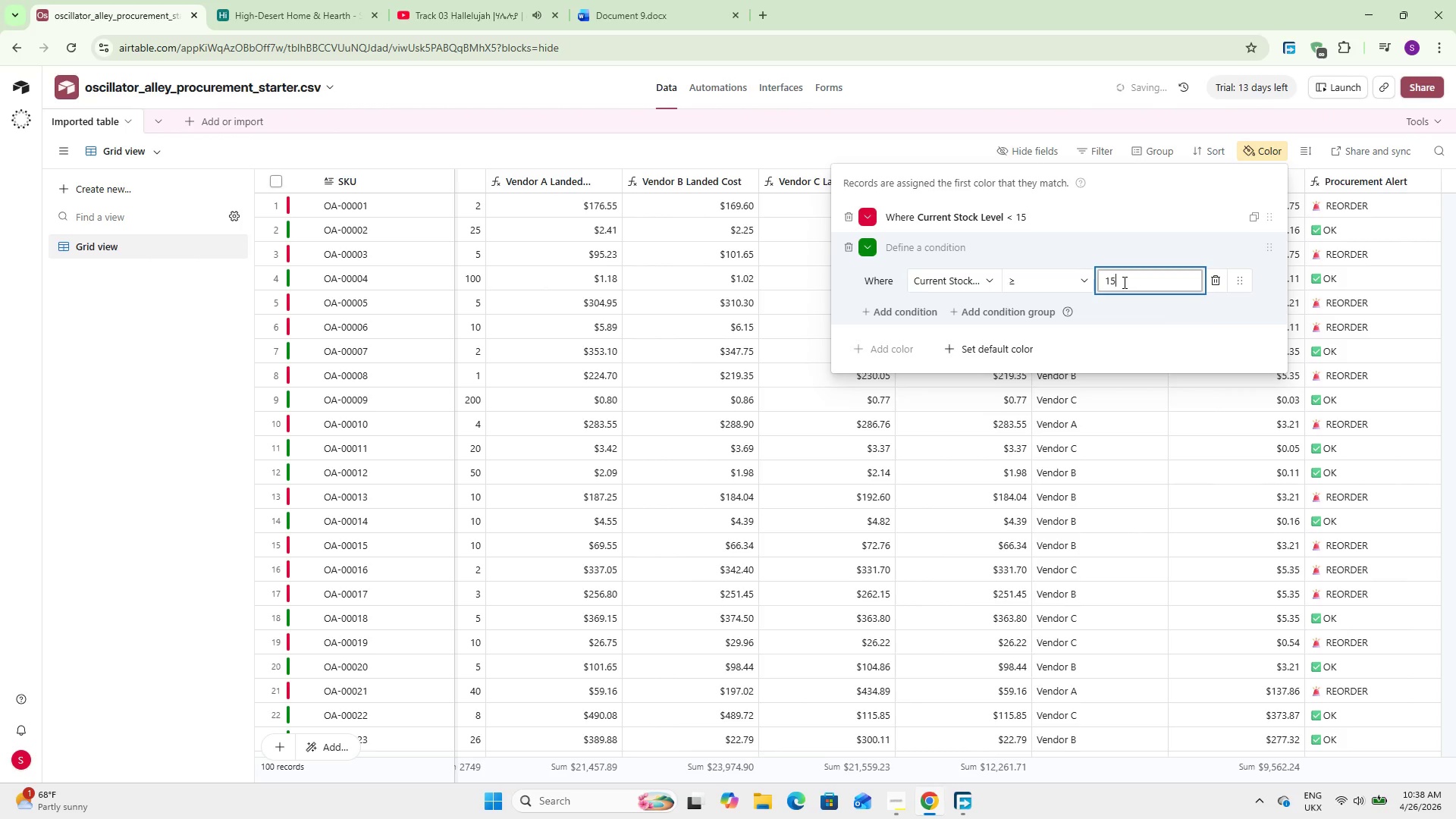 
key(Numpad5)
 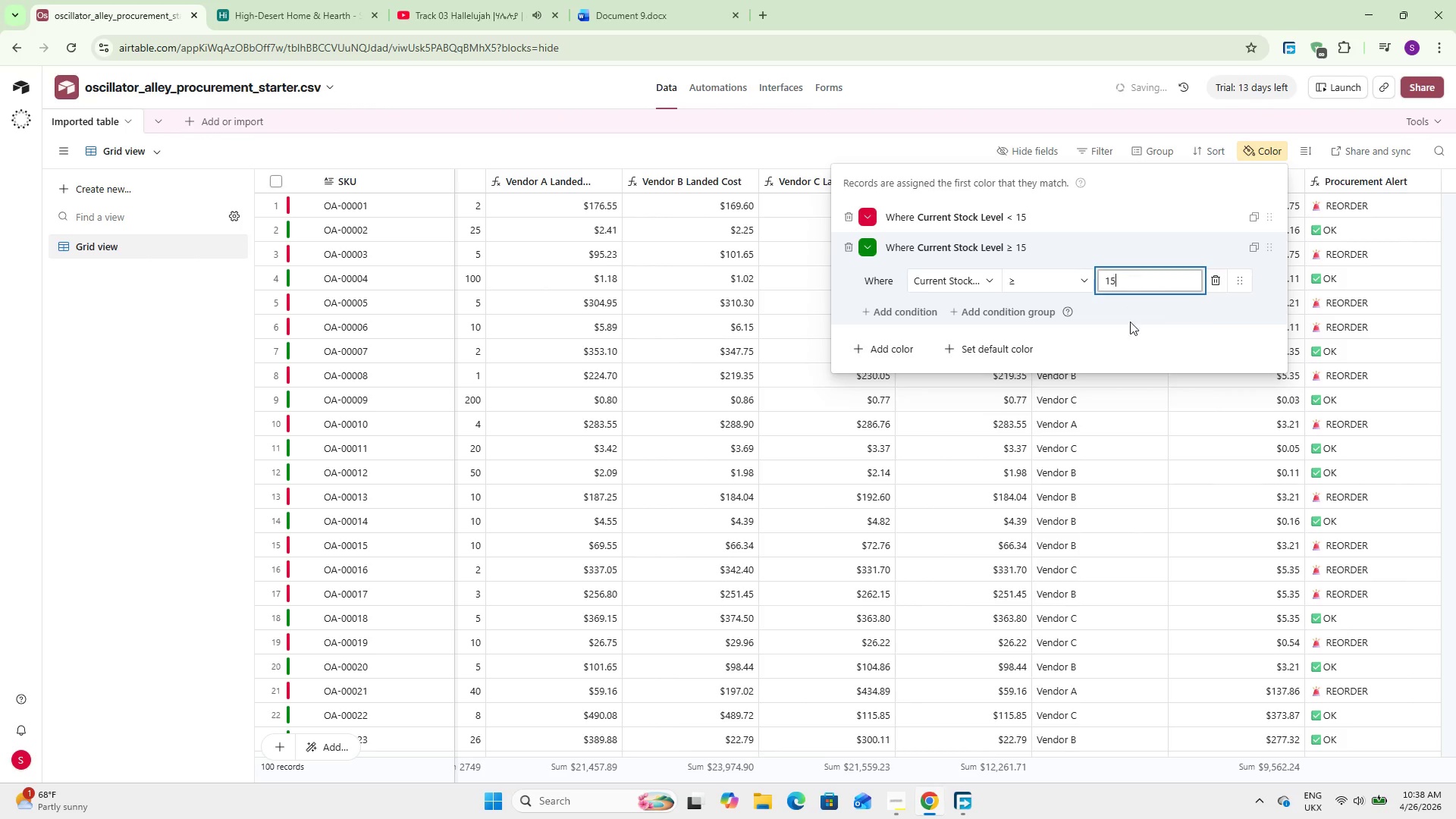 
scroll: coordinate [1123, 282], scroll_direction: up, amount: 1.0
 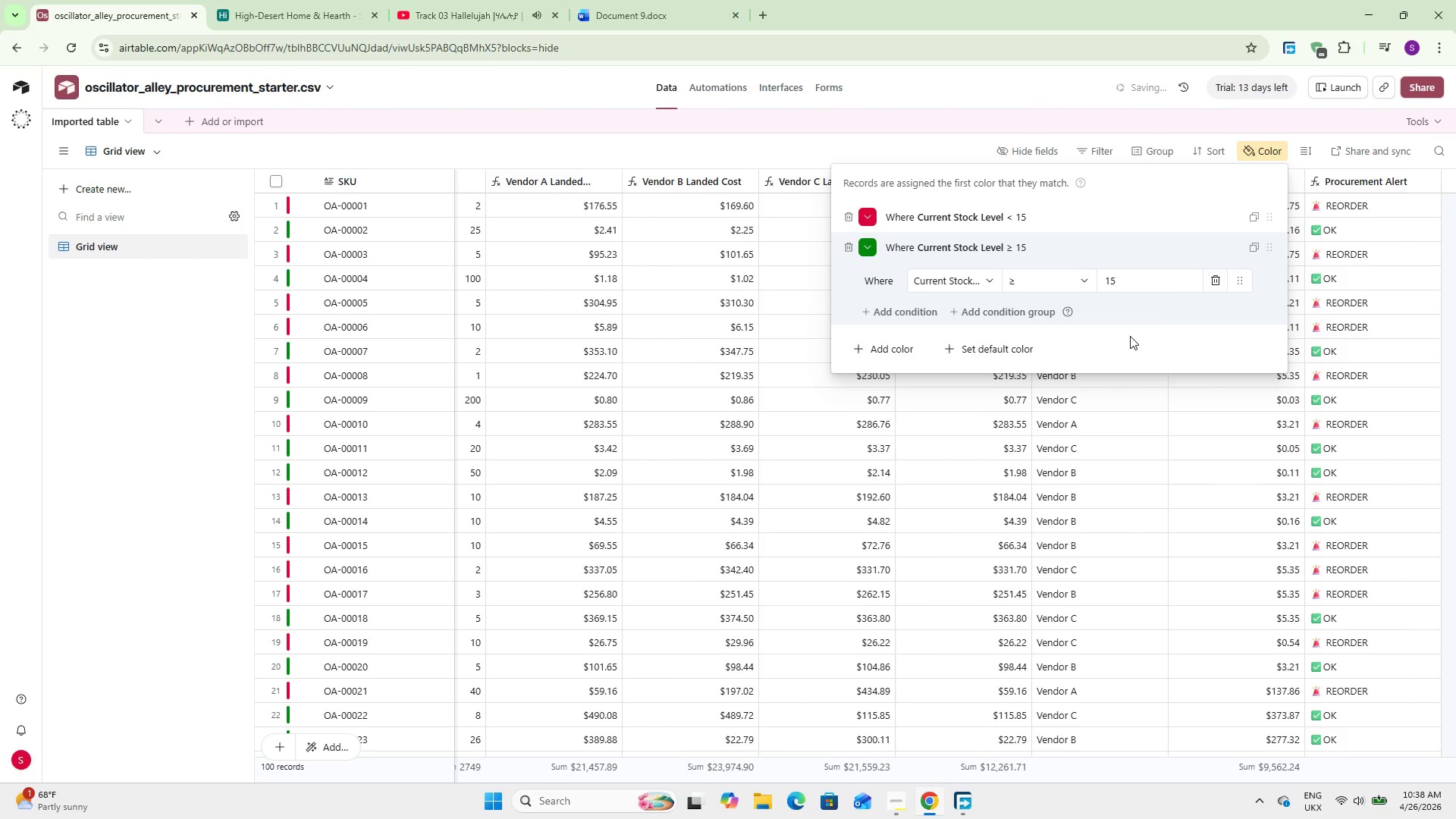 
left_click([1130, 336])
 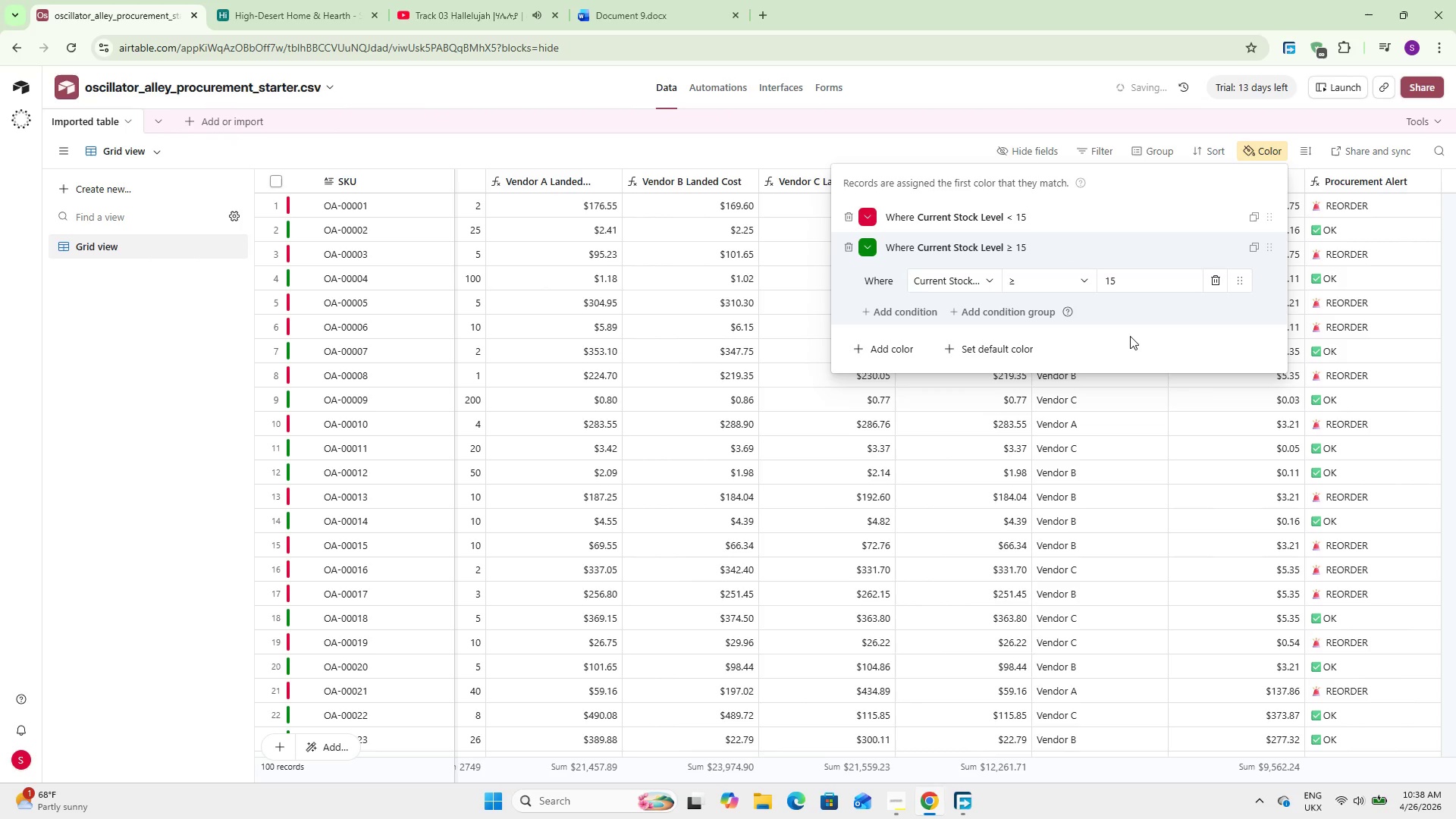 
wait(30.25)
 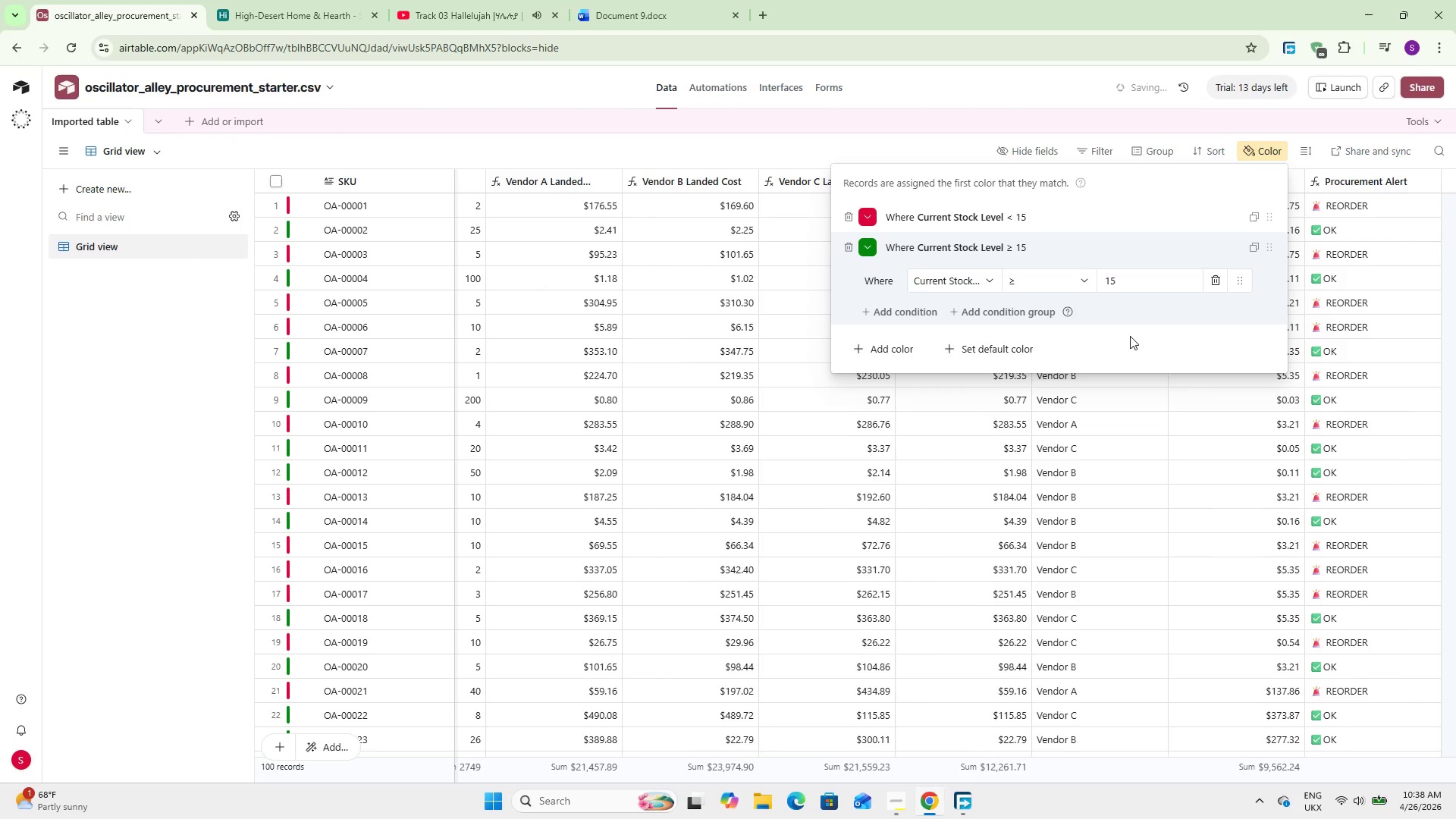 
left_click([793, 153])
 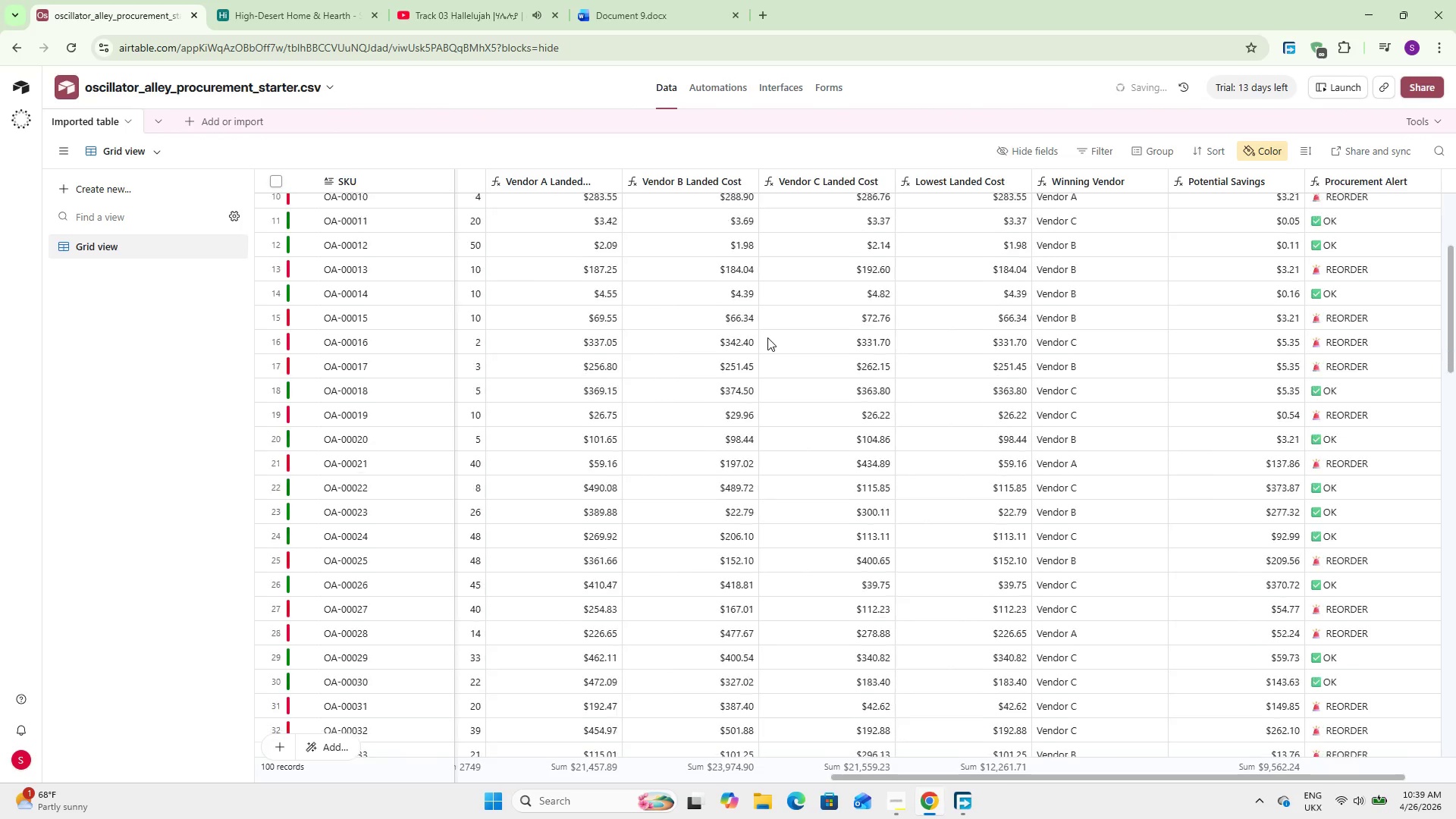 
scroll: coordinate [767, 337], scroll_direction: up, amount: 8.0
 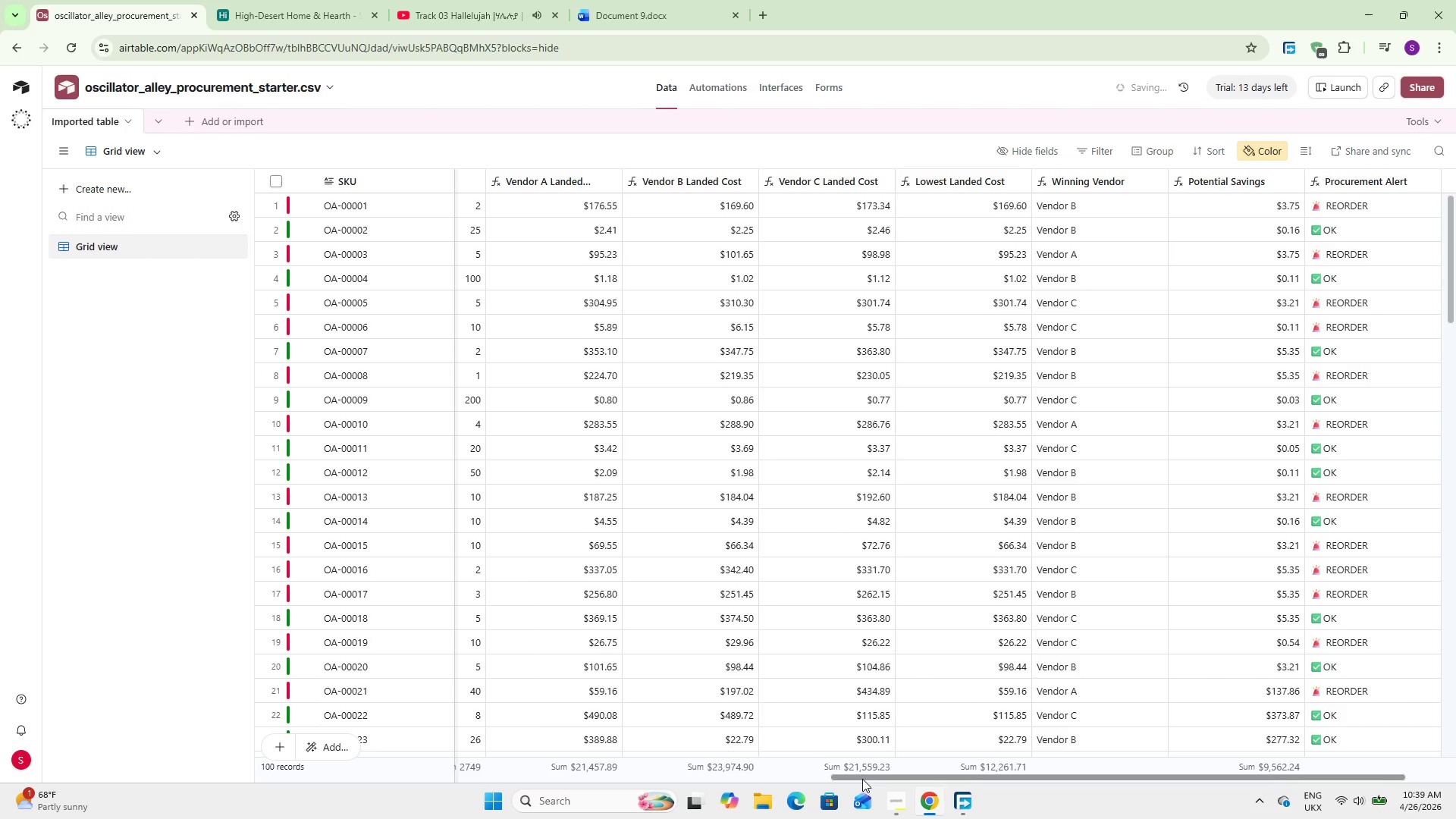 
left_click_drag(start_coordinate=[862, 779], to_coordinate=[239, 706])
 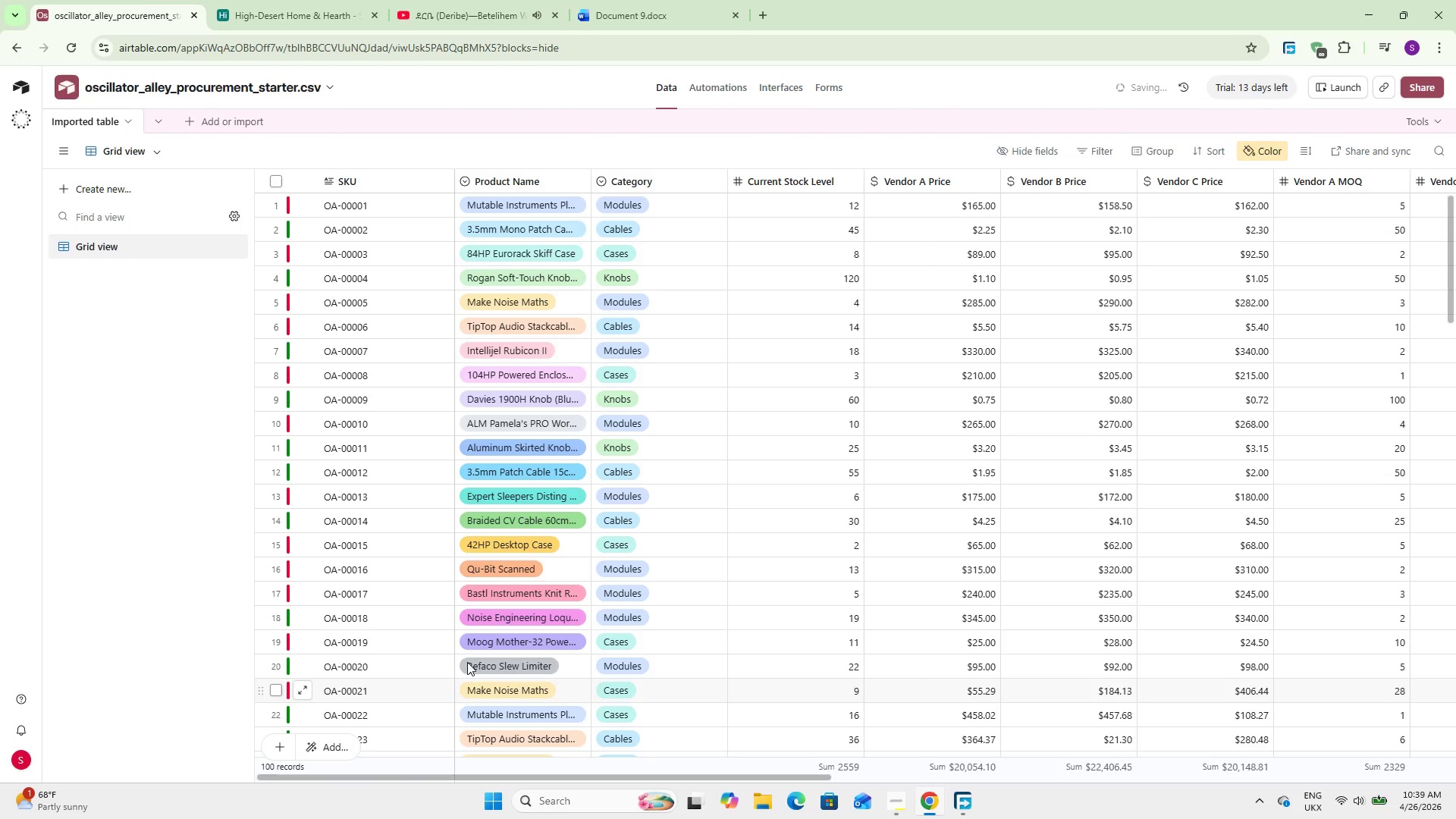 
wait(7.33)
 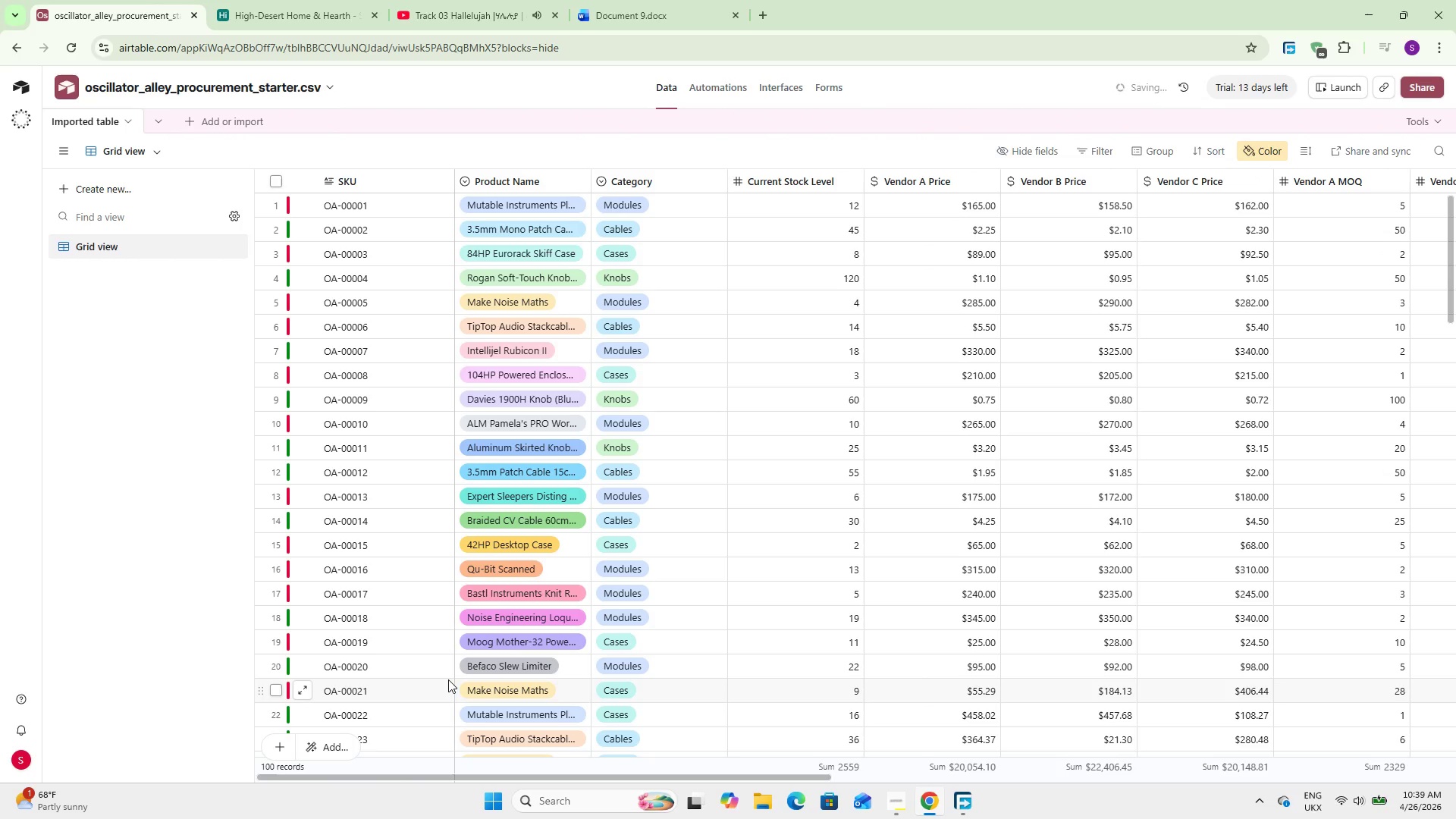 
key(VolumeUp)
 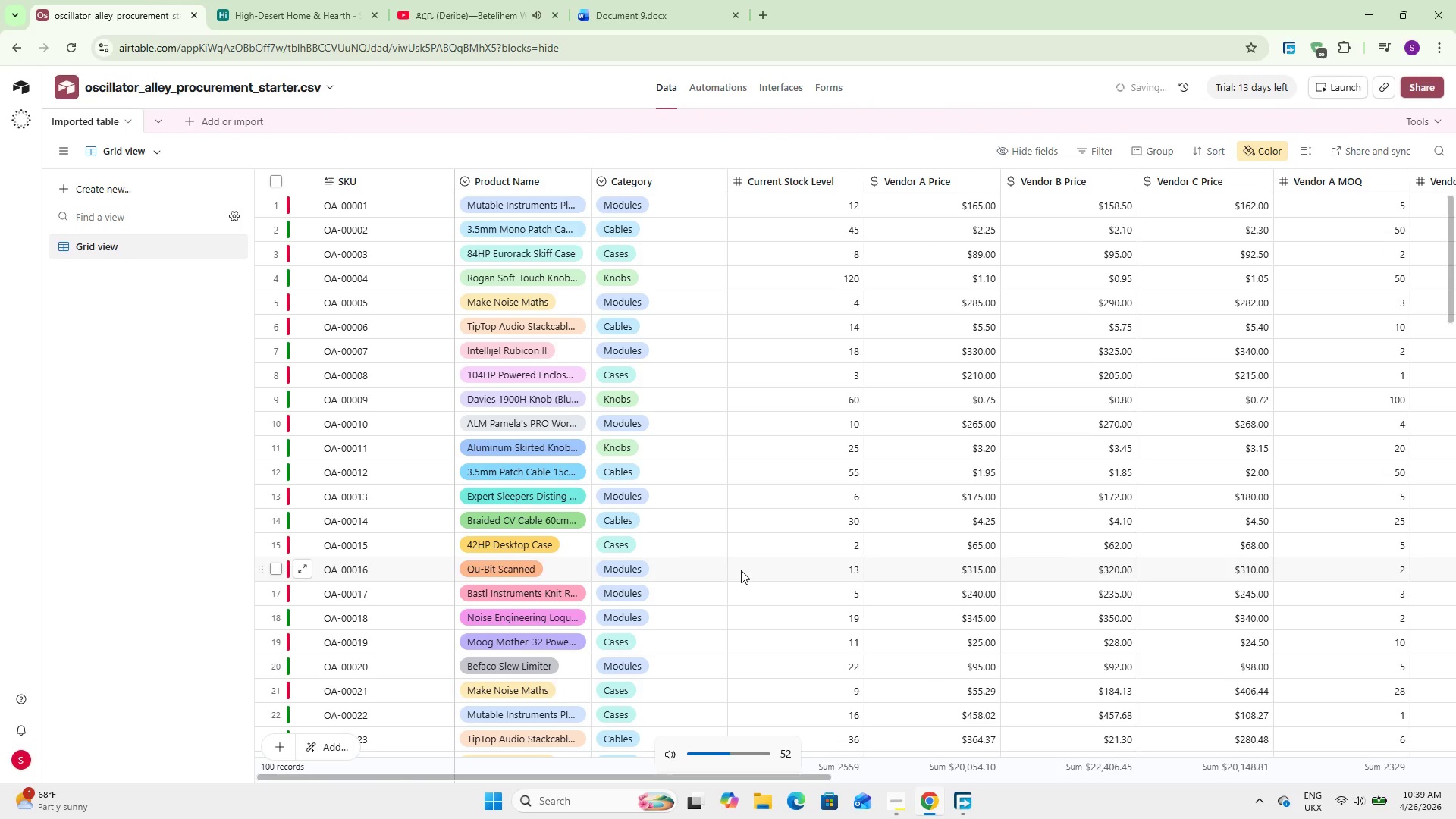 
key(VolumeUp)
 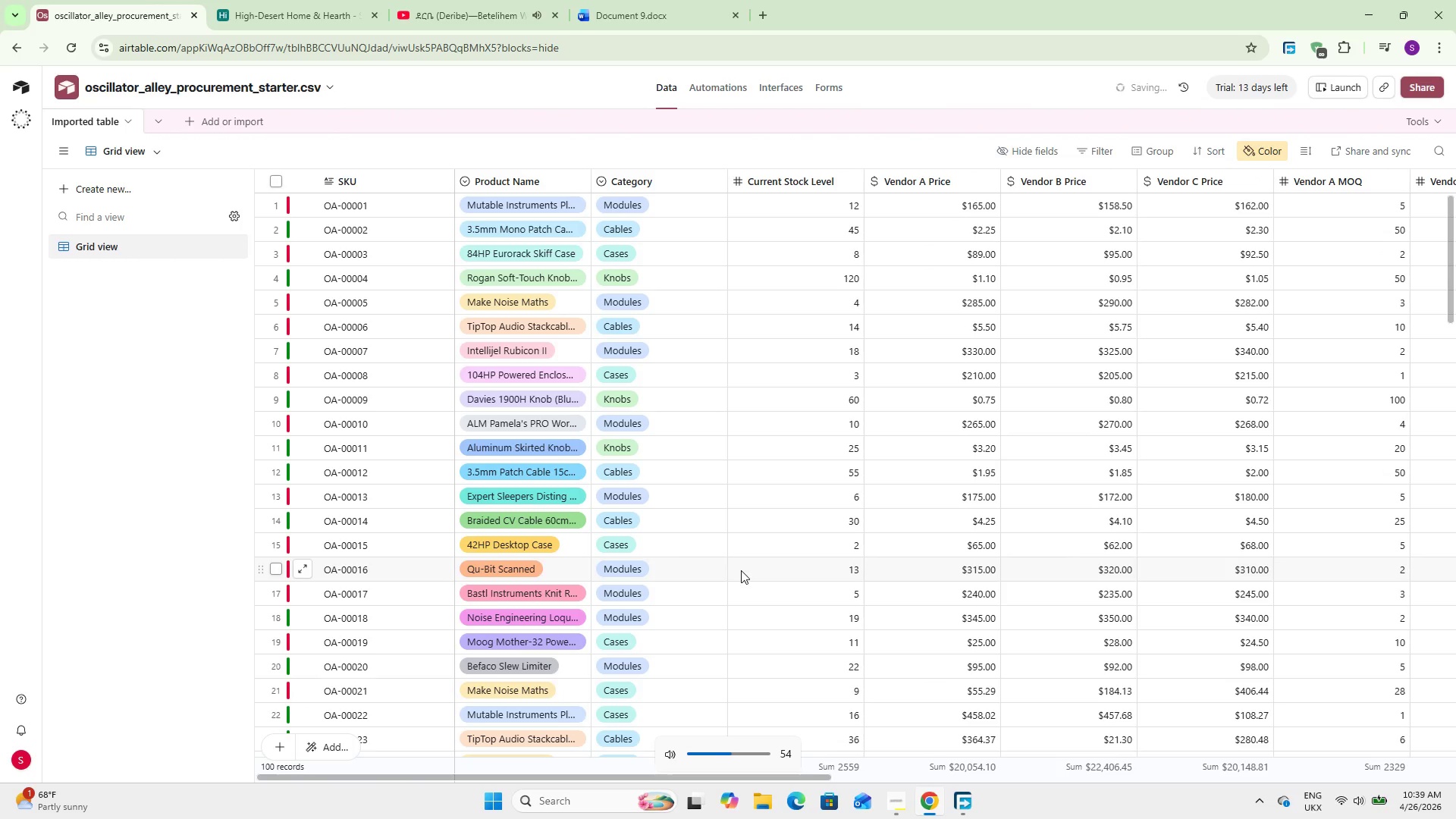 
key(VolumeUp)
 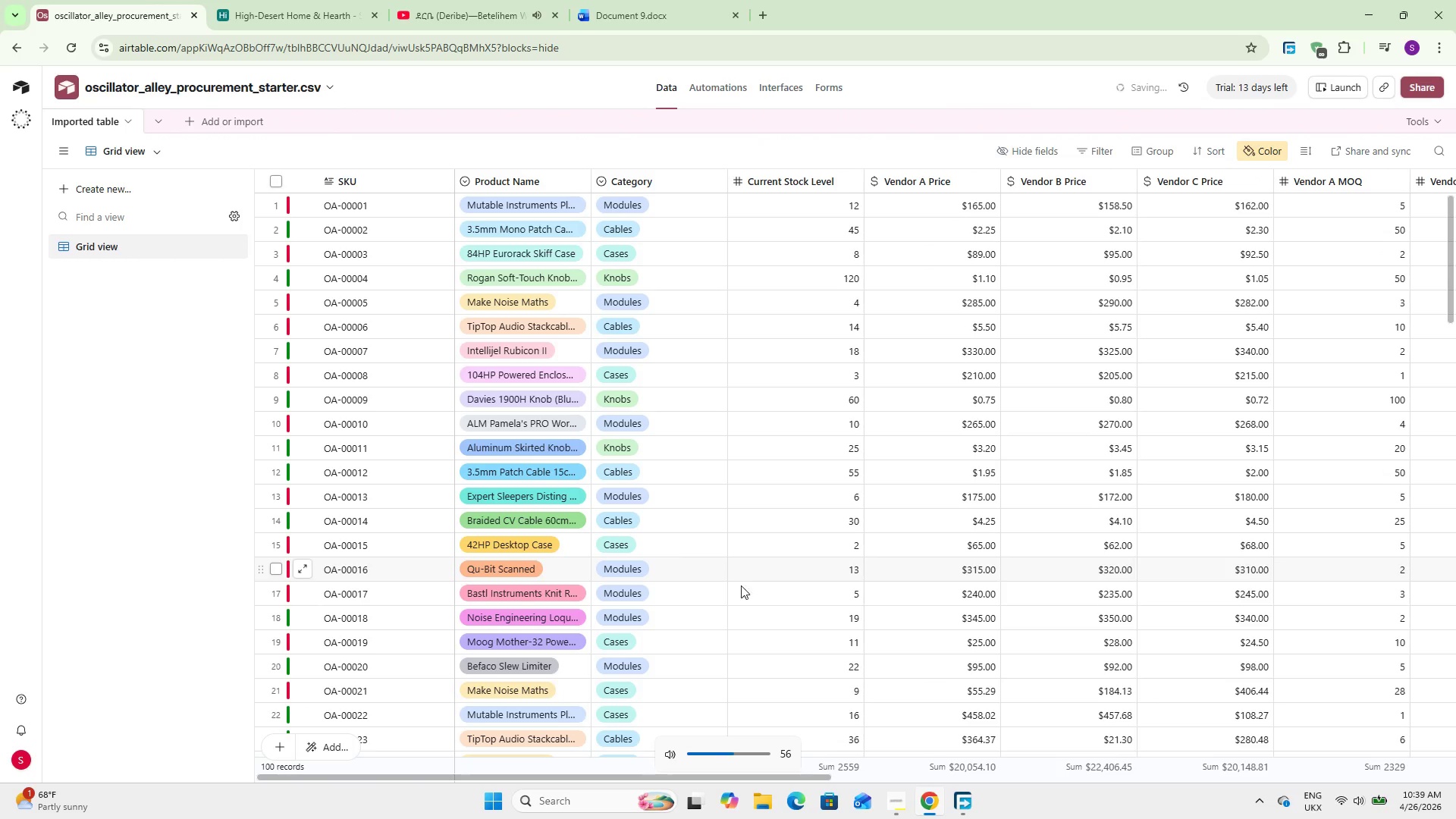 
key(VolumeUp)
 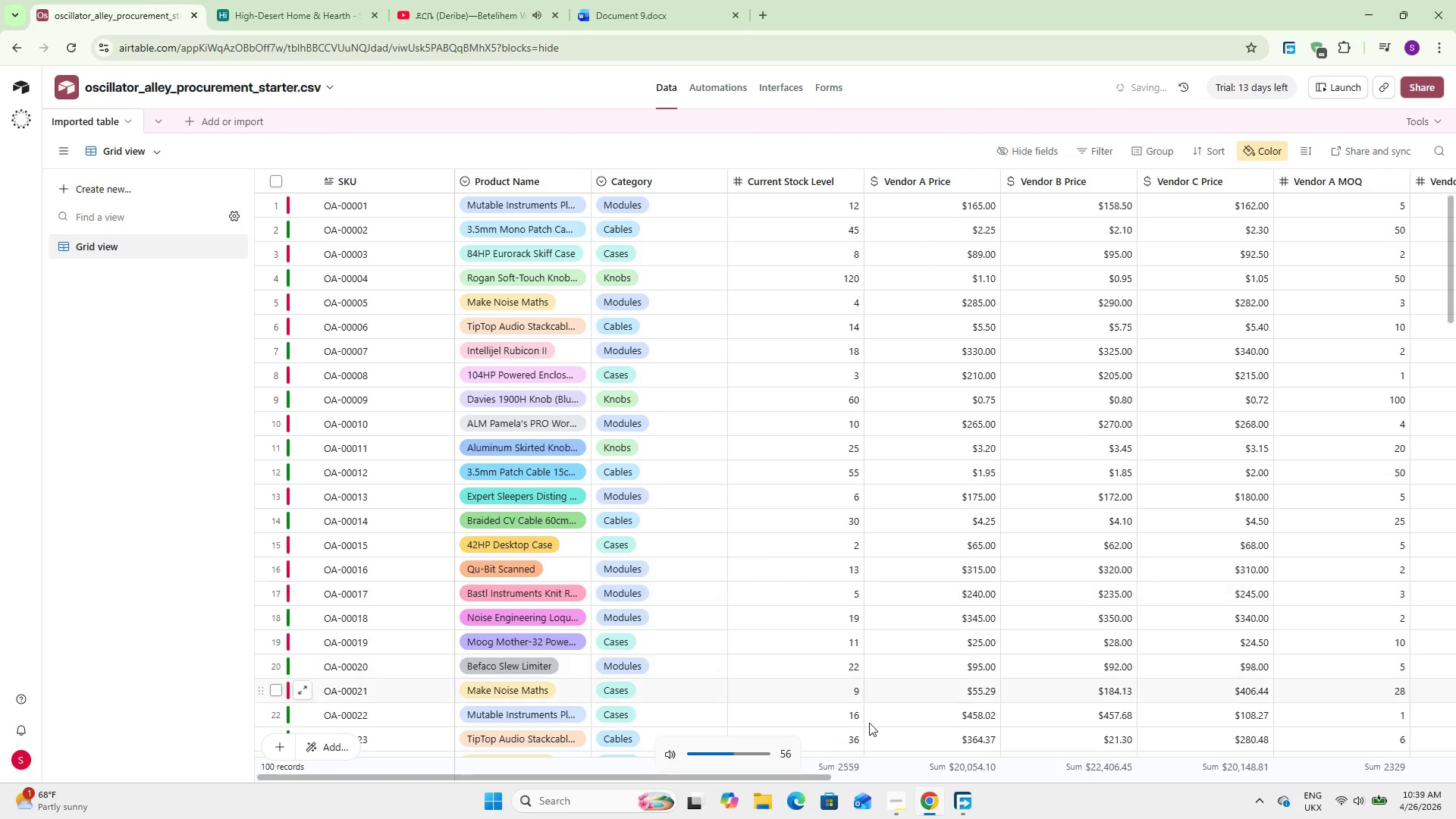 
key(VolumeUp)
 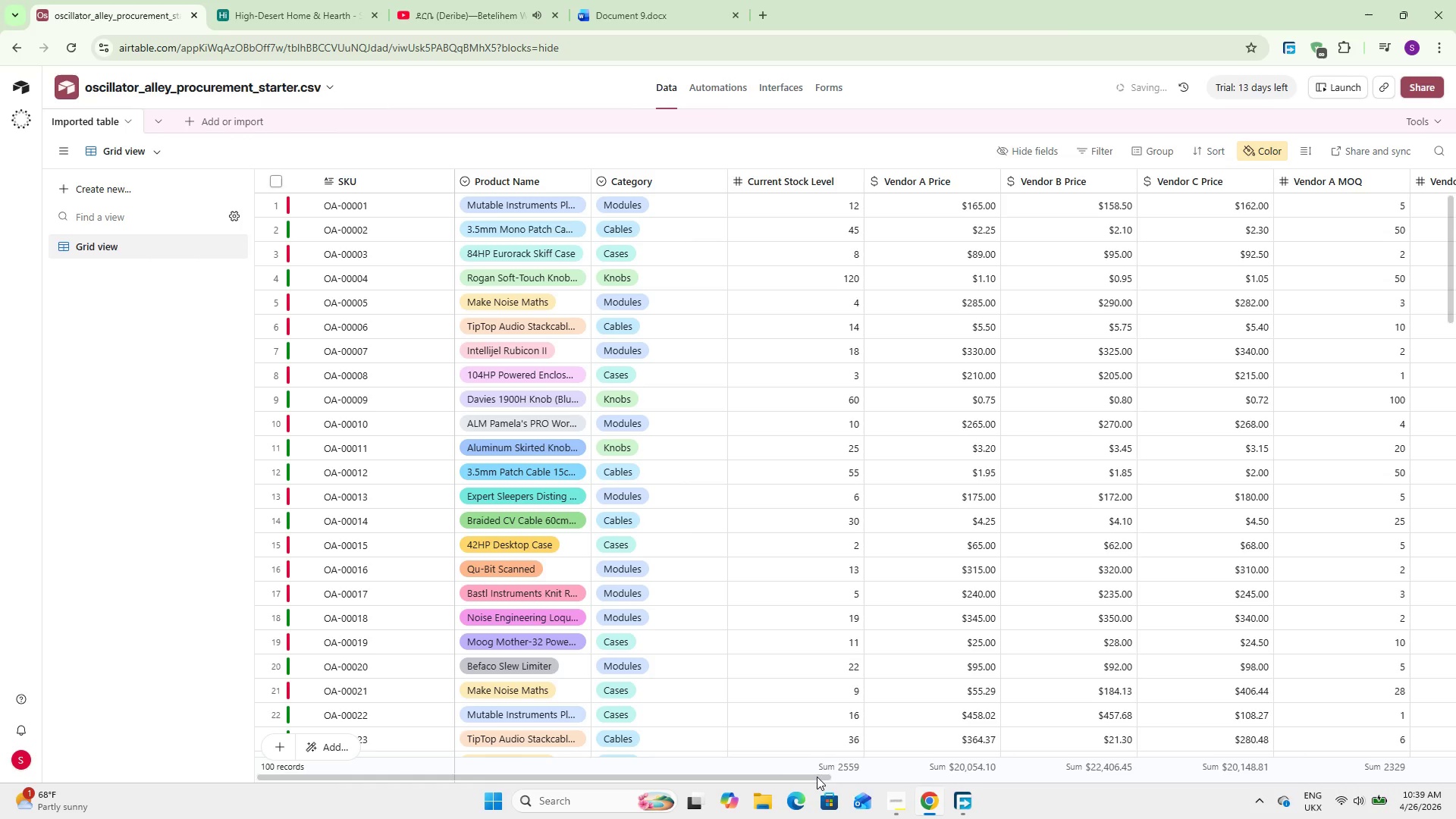 
left_click_drag(start_coordinate=[816, 777], to_coordinate=[880, 782])
 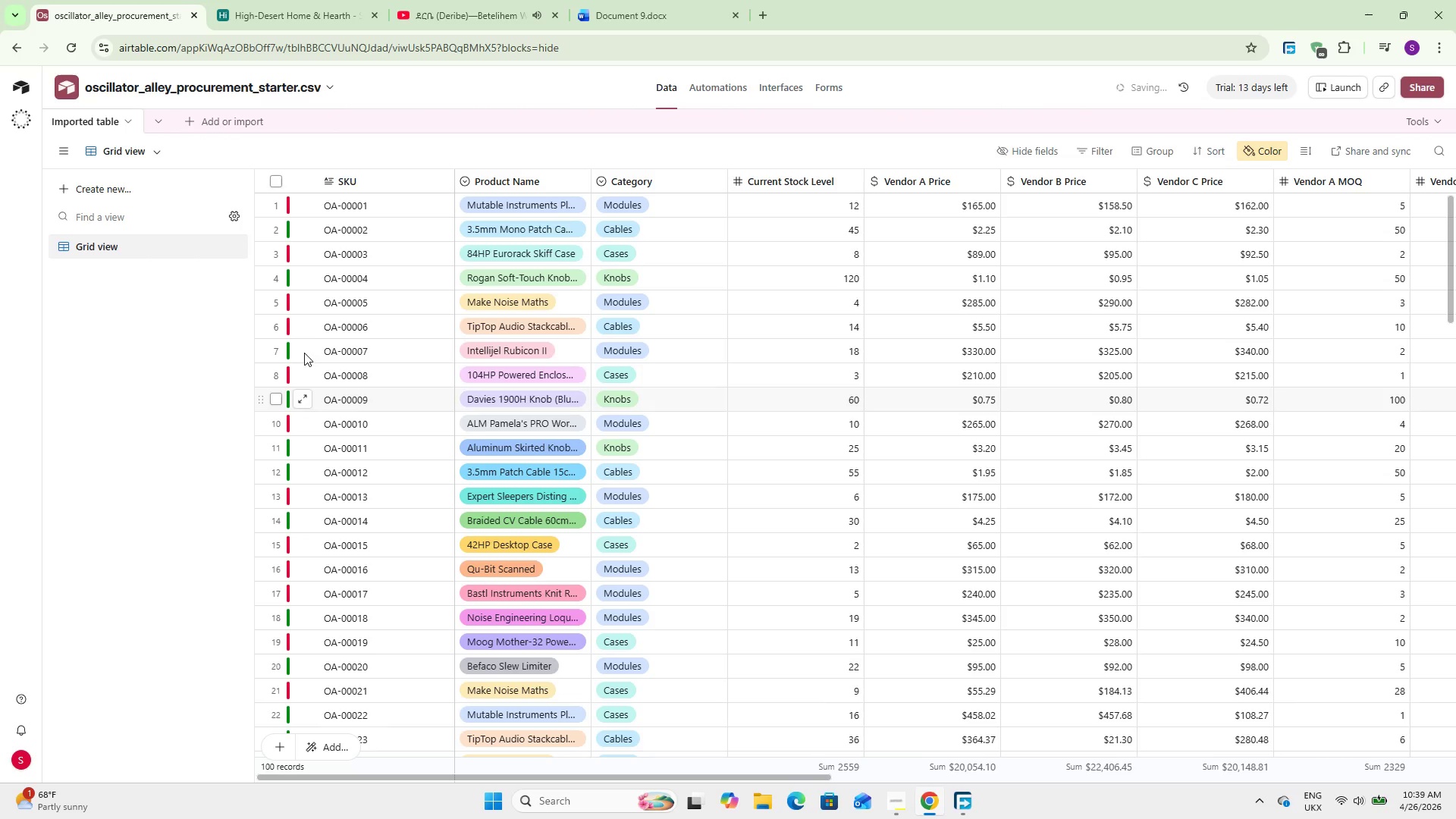 
wait(8.03)
 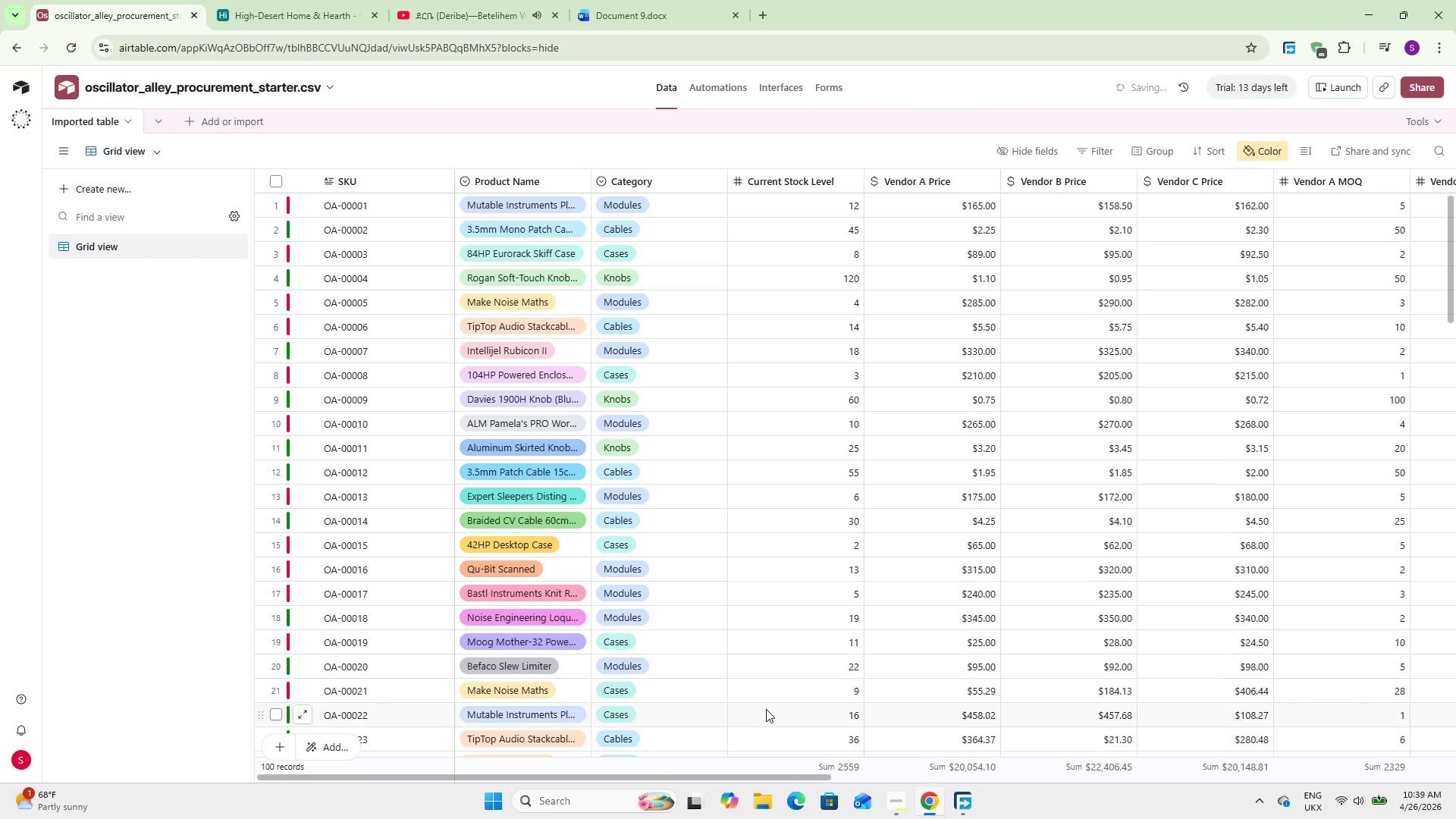 
left_click([119, 191])
 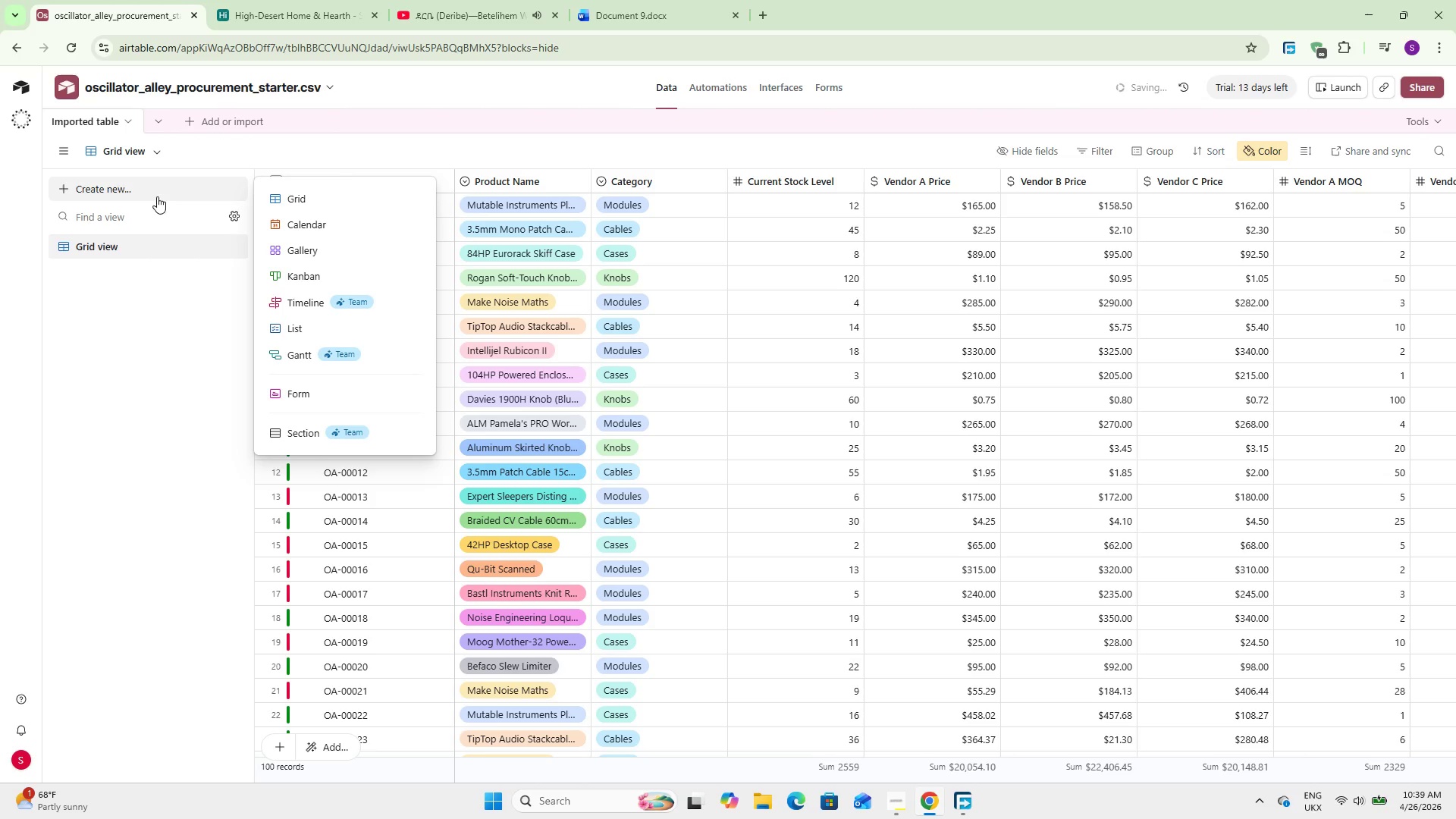 
wait(5.66)
 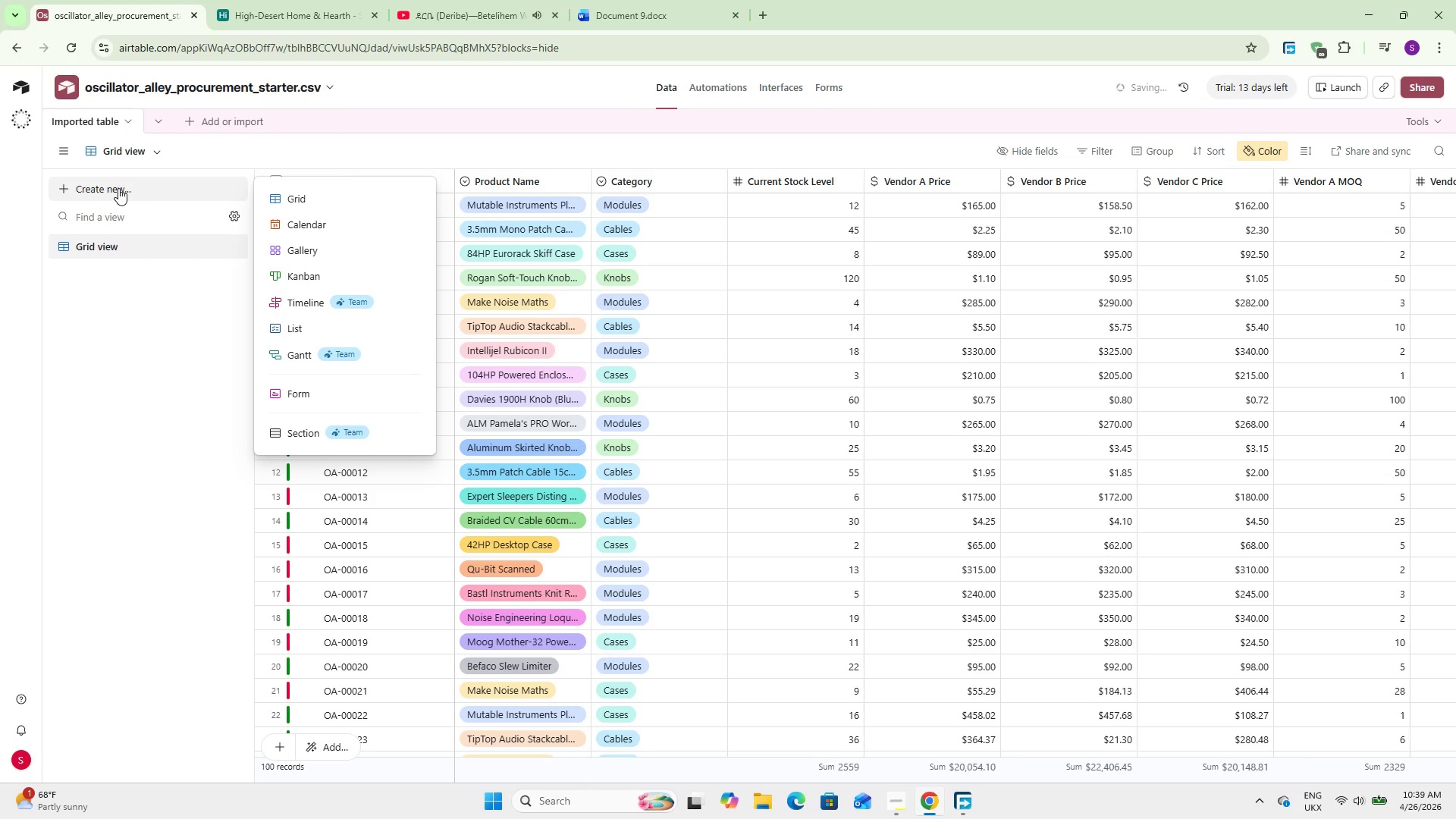 
left_click([300, 194])
 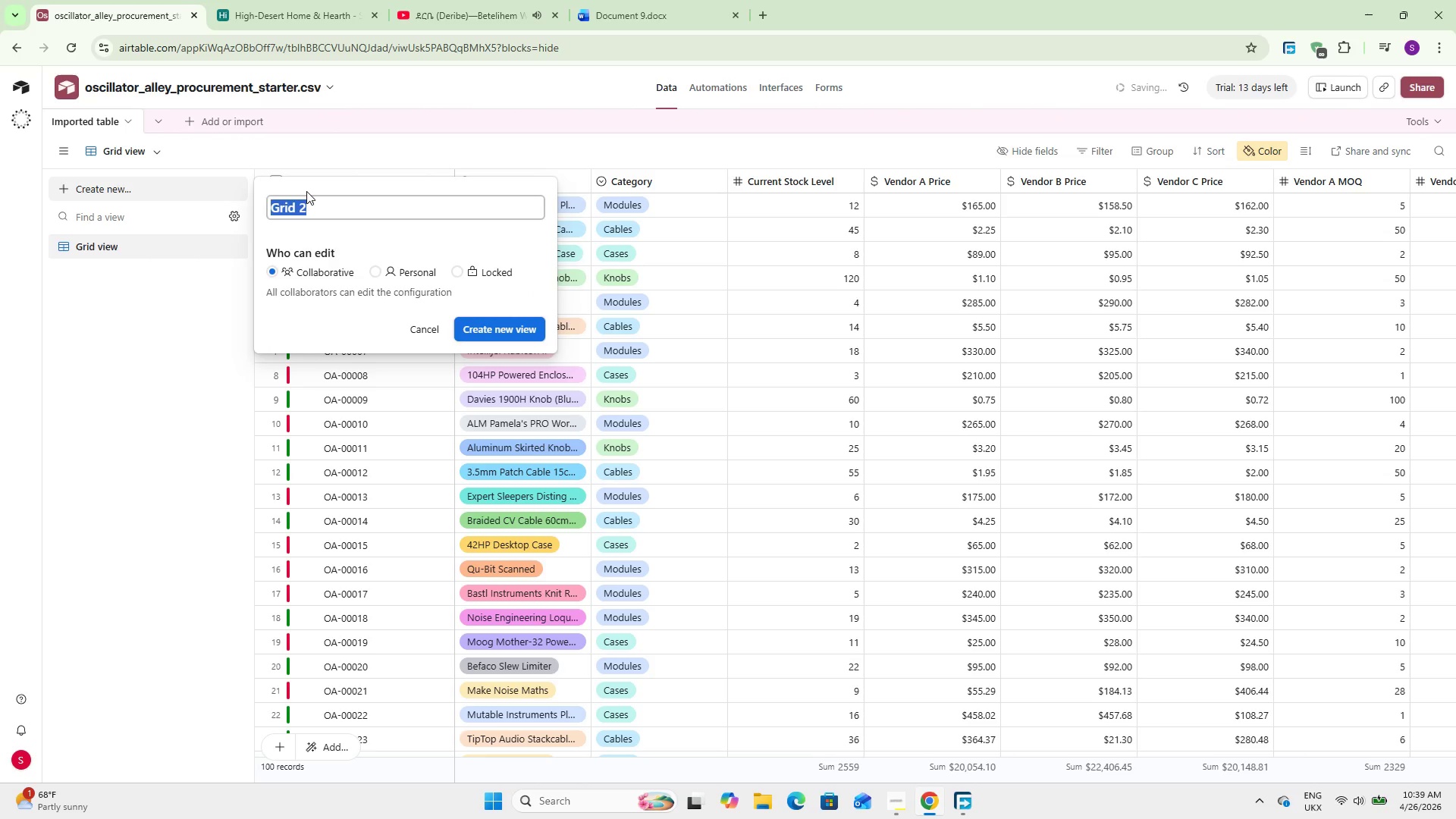 
type(Stock Alert View)
 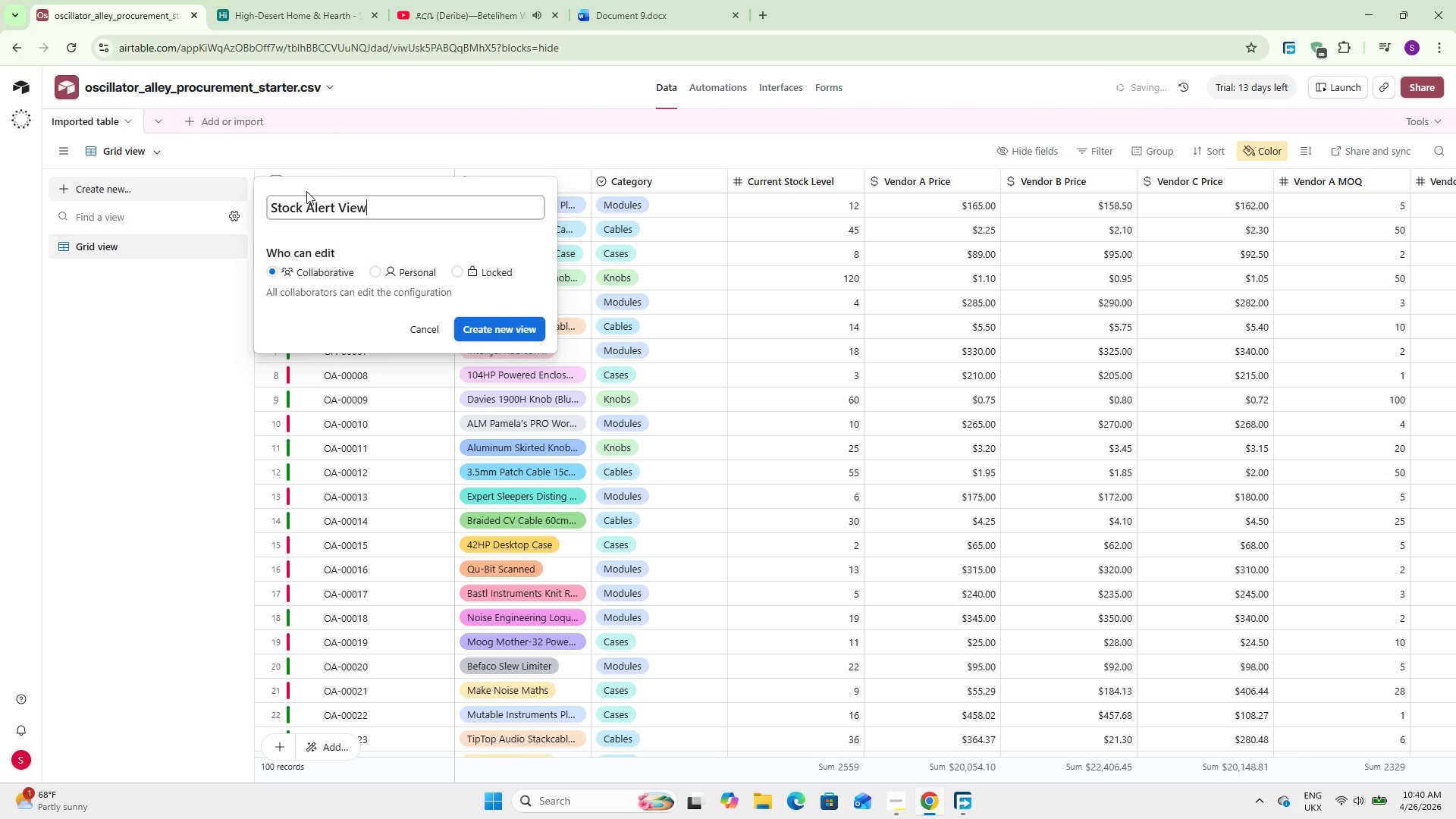 
key(Enter)
 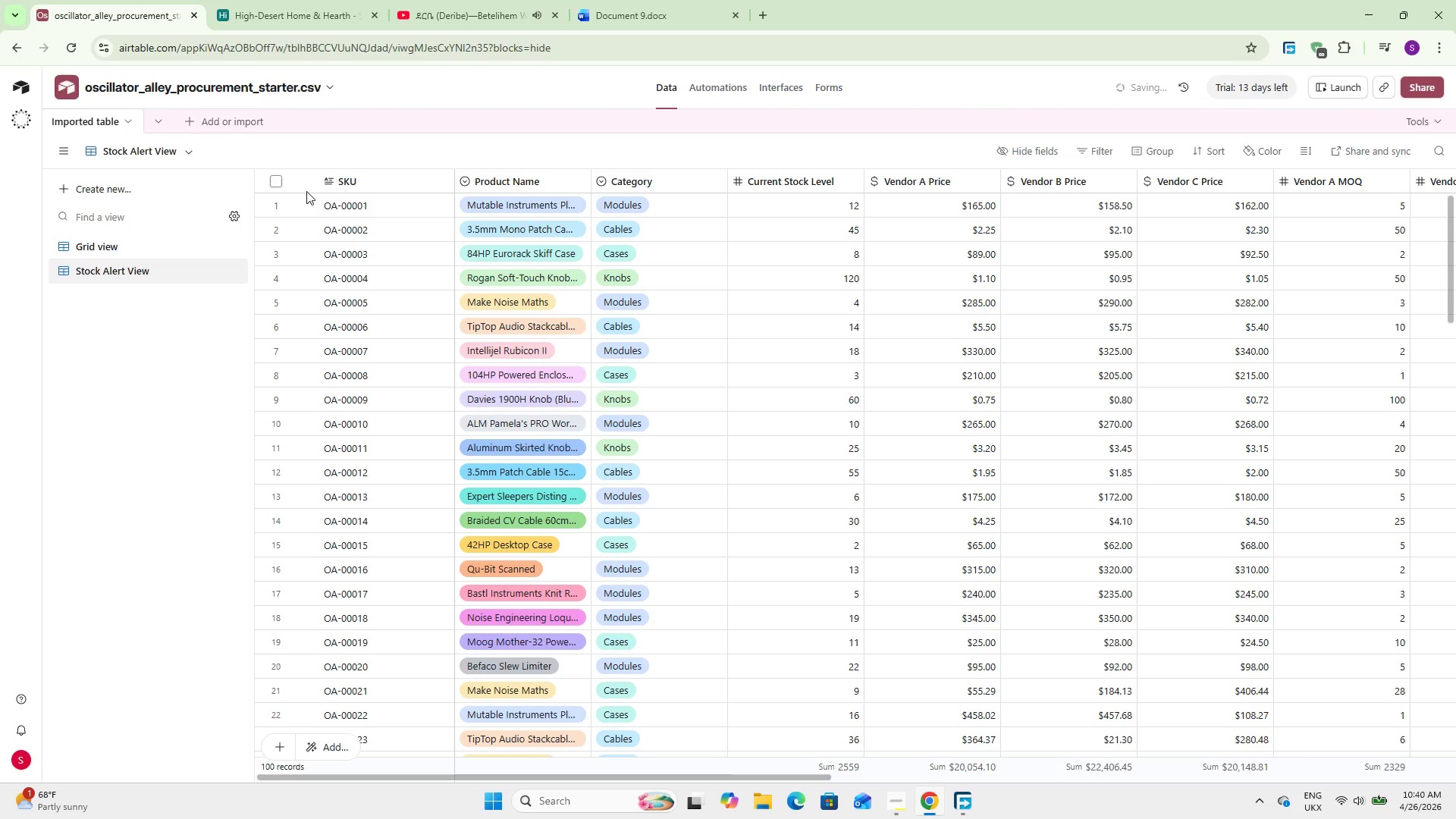 
wait(6.89)
 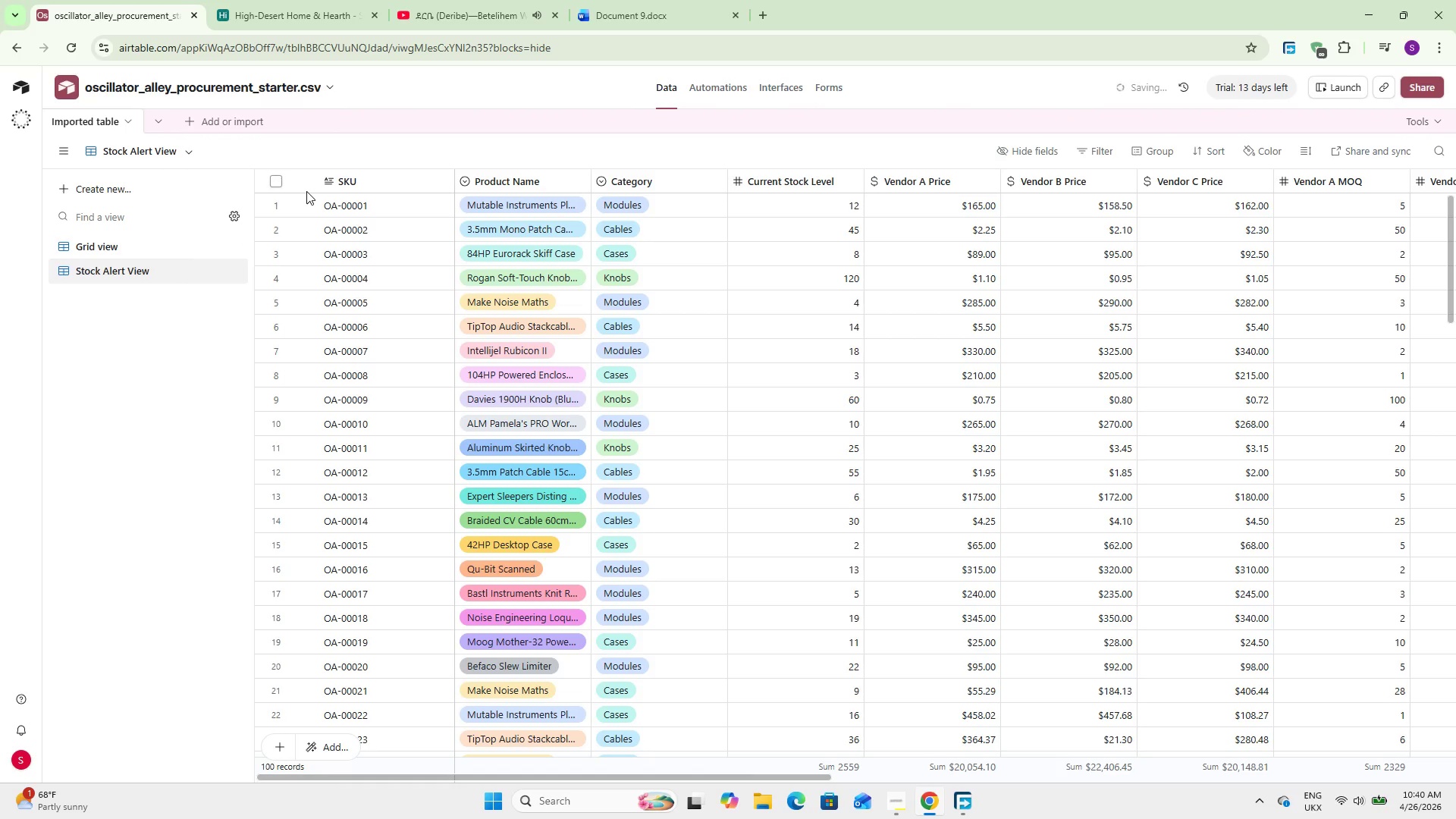 
left_click([1115, 149])
 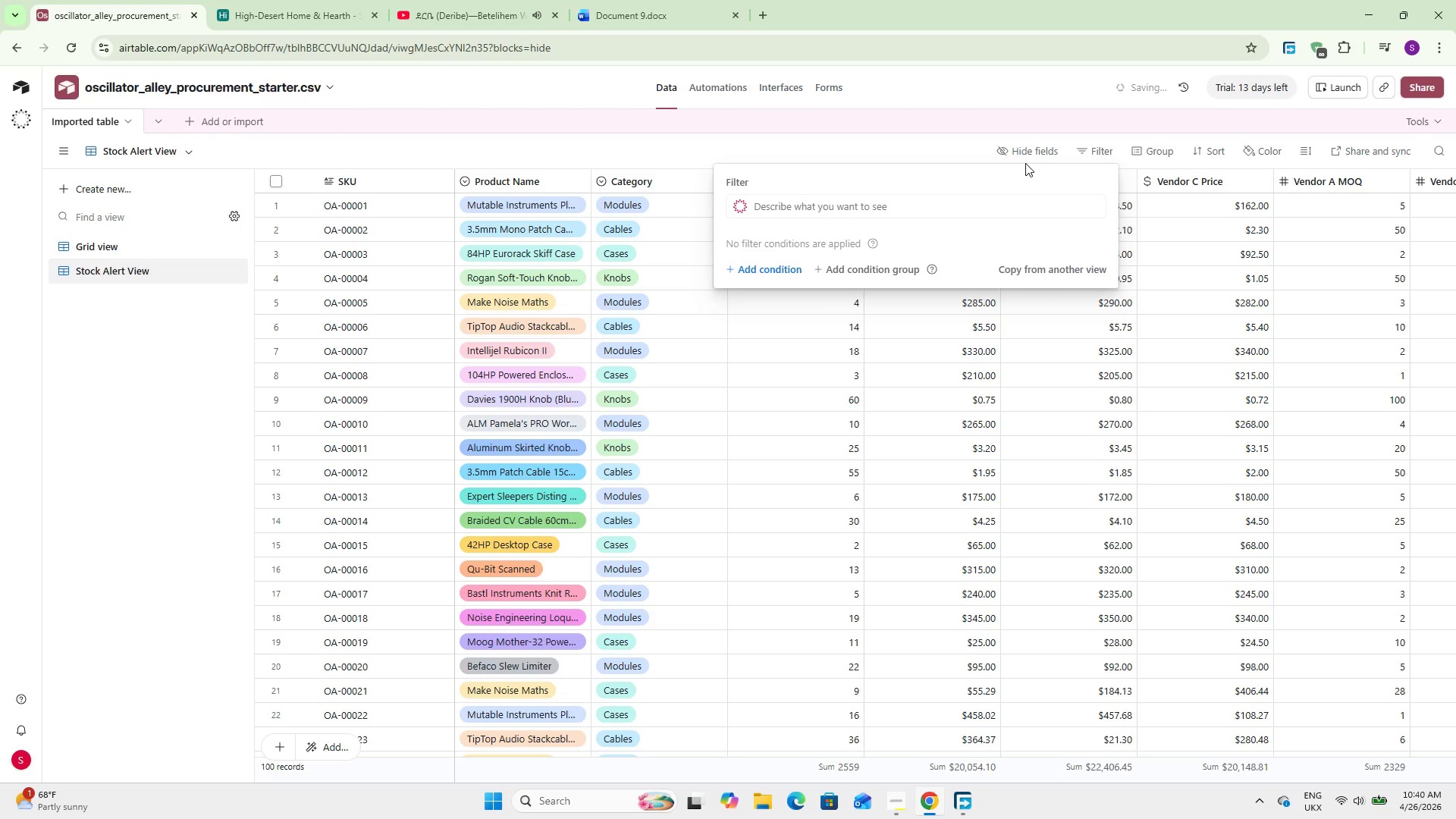 
wait(14.77)
 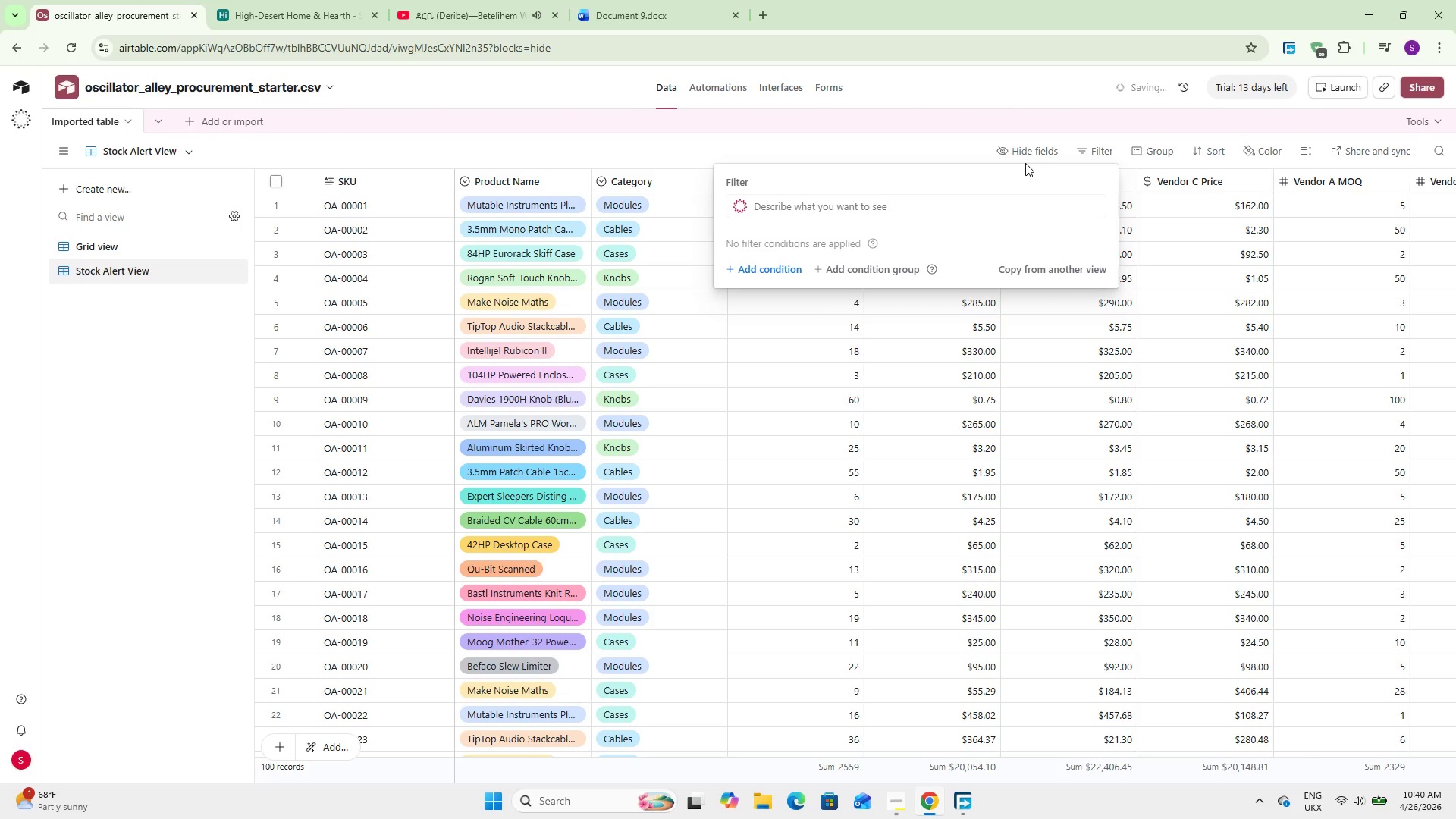 
left_click([776, 272])
 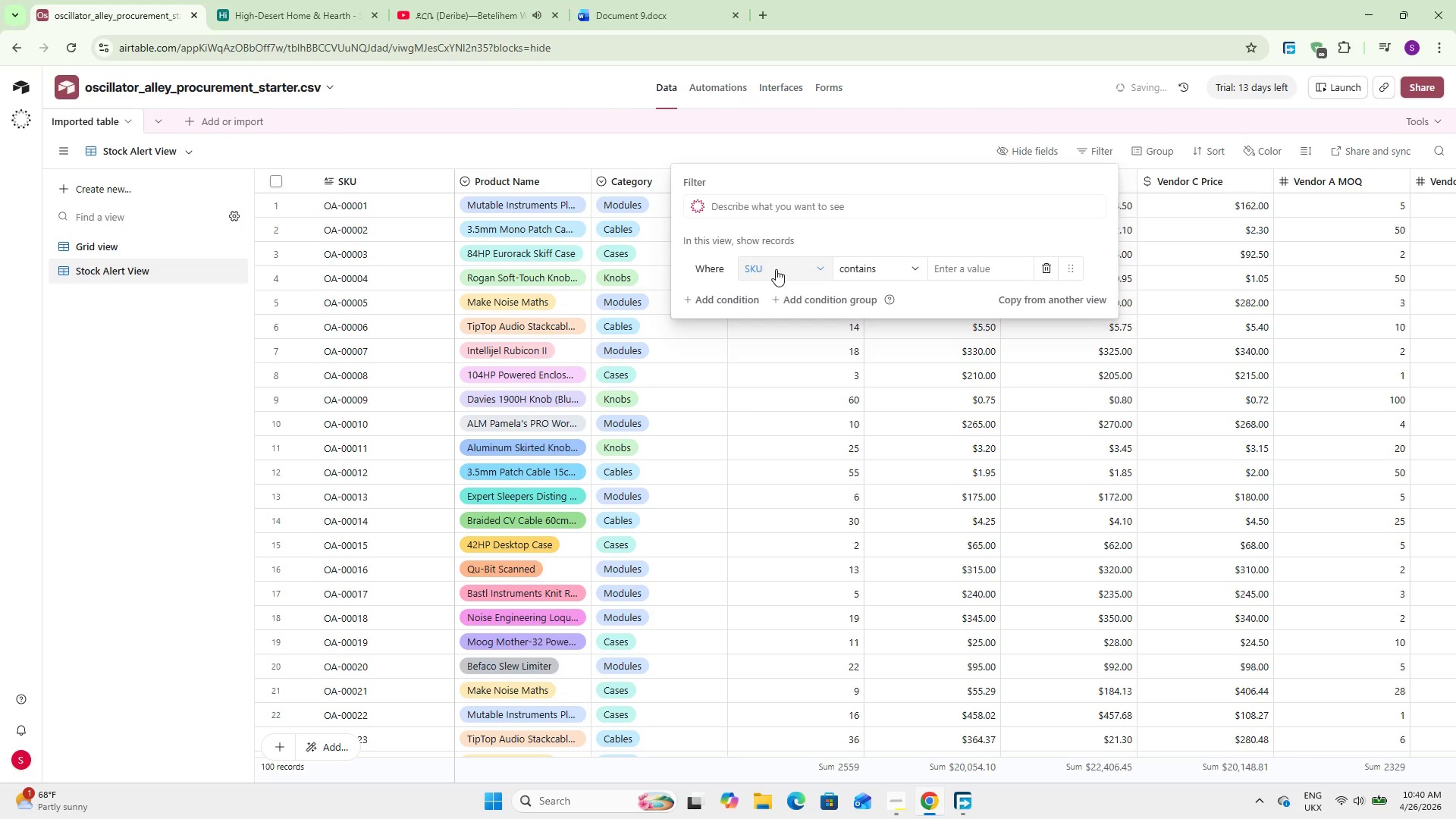 
left_click([776, 269])
 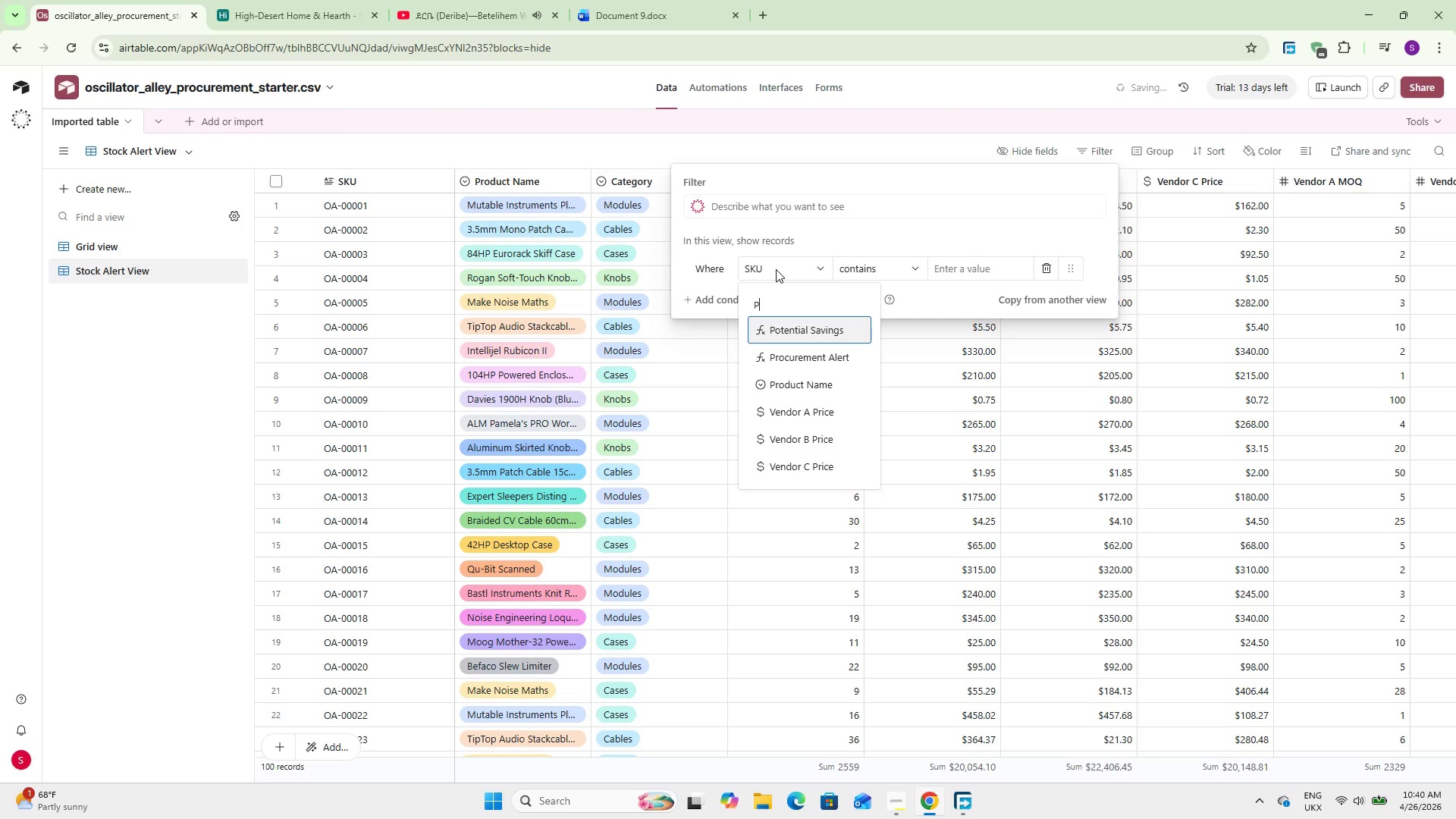 
type(Pro)
 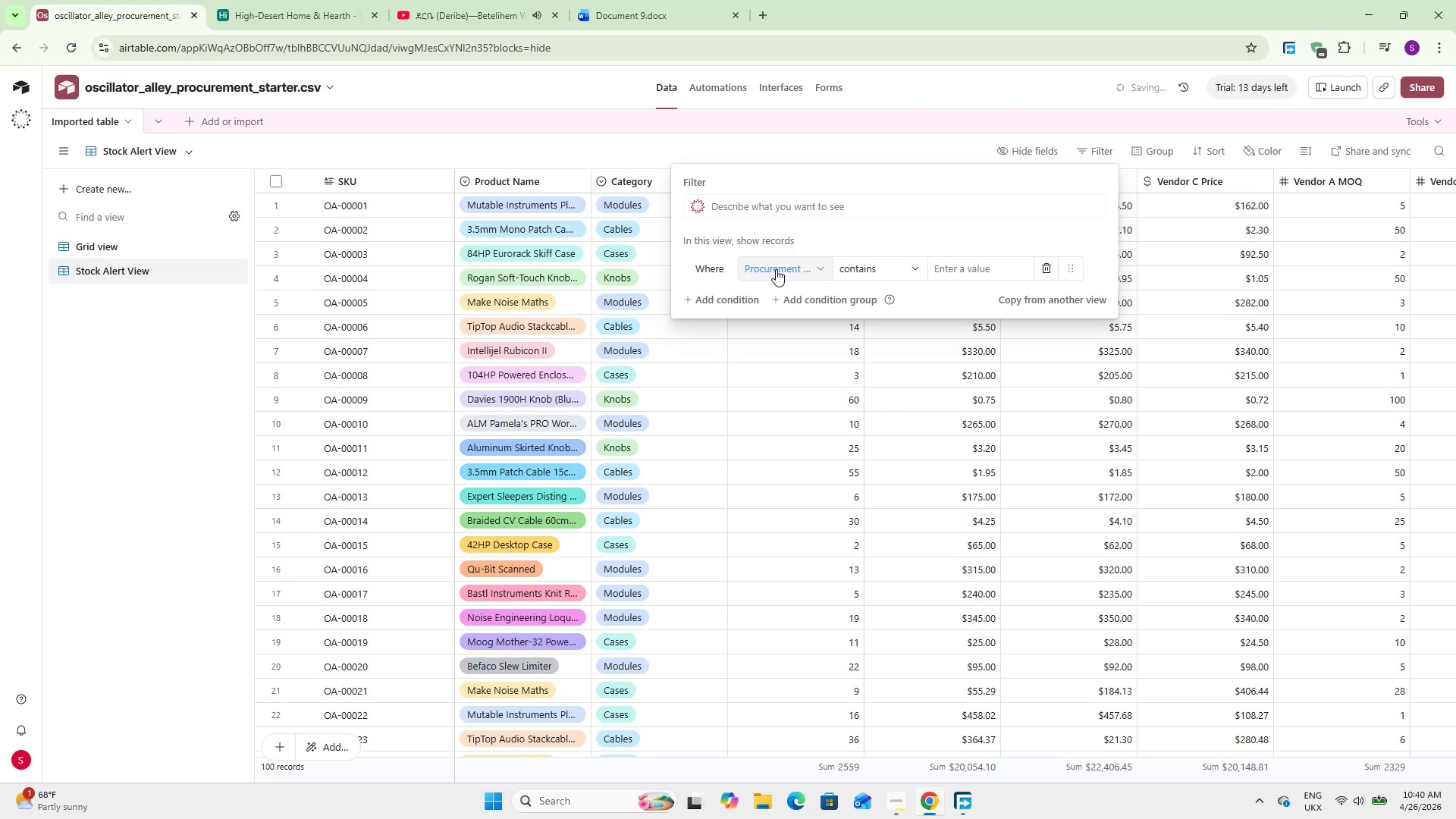 
key(Enter)
 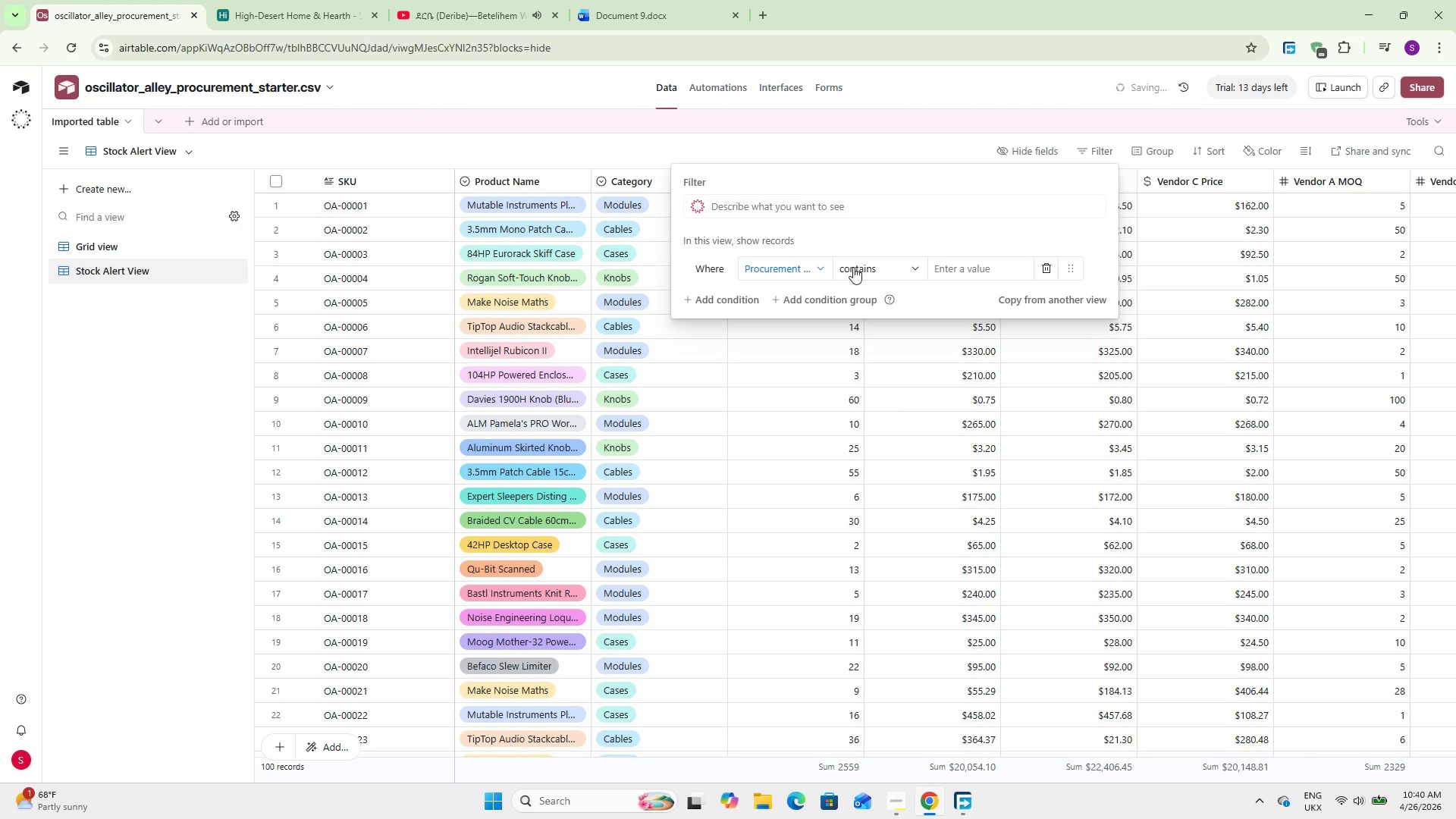 
left_click([861, 259])
 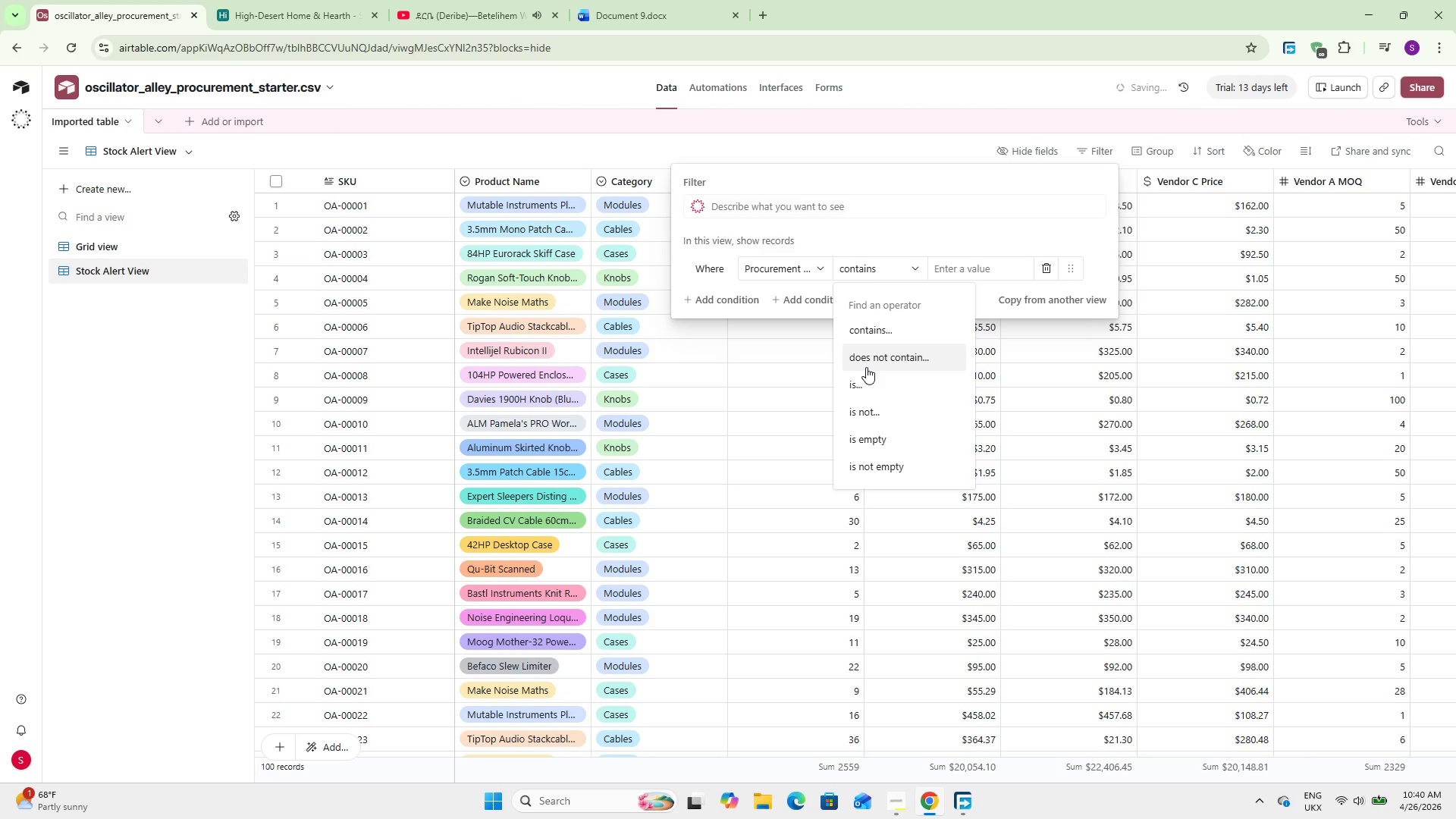 
scroll: coordinate [866, 367], scroll_direction: down, amount: 5.0
 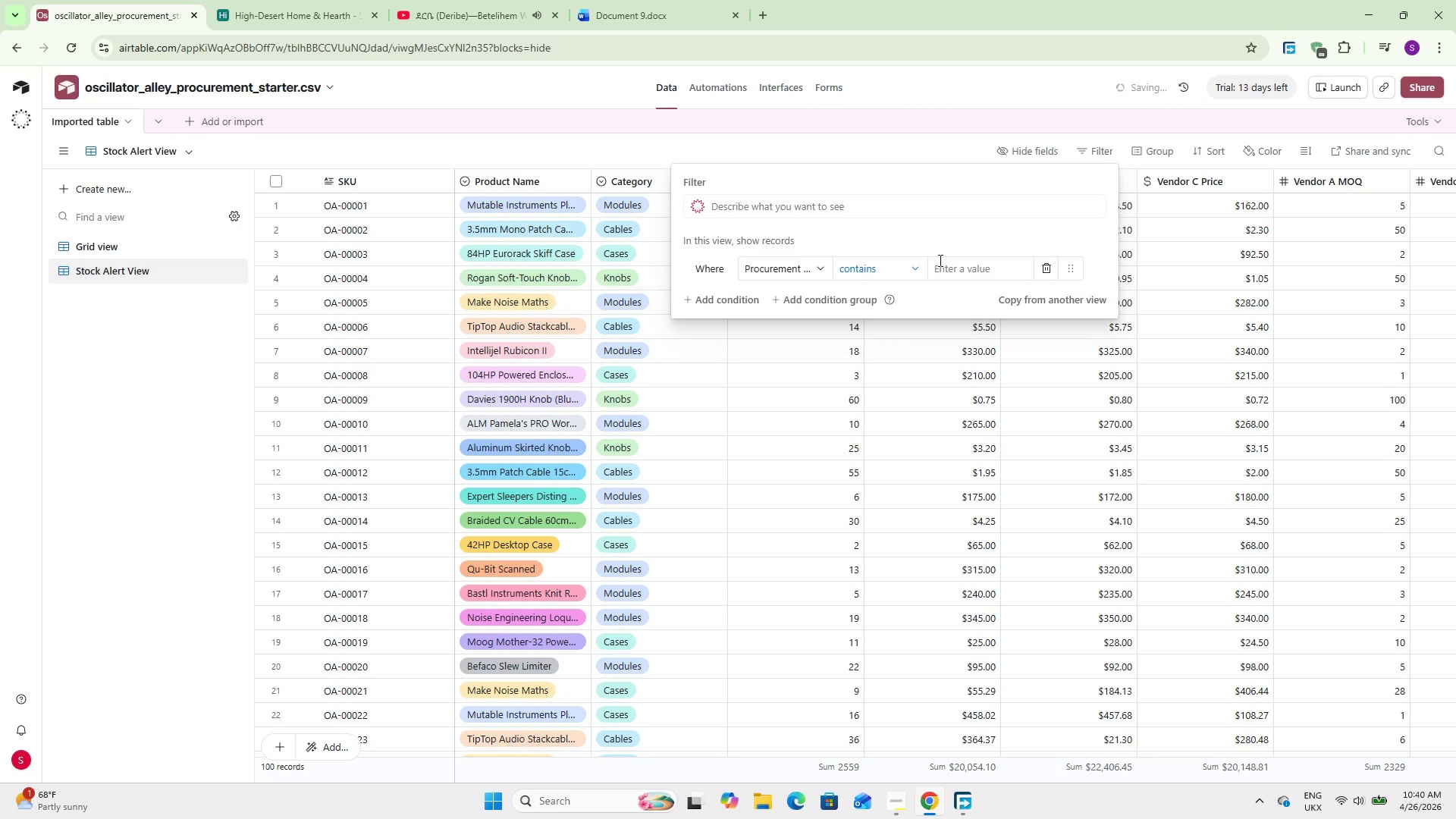 
left_click([877, 321])
 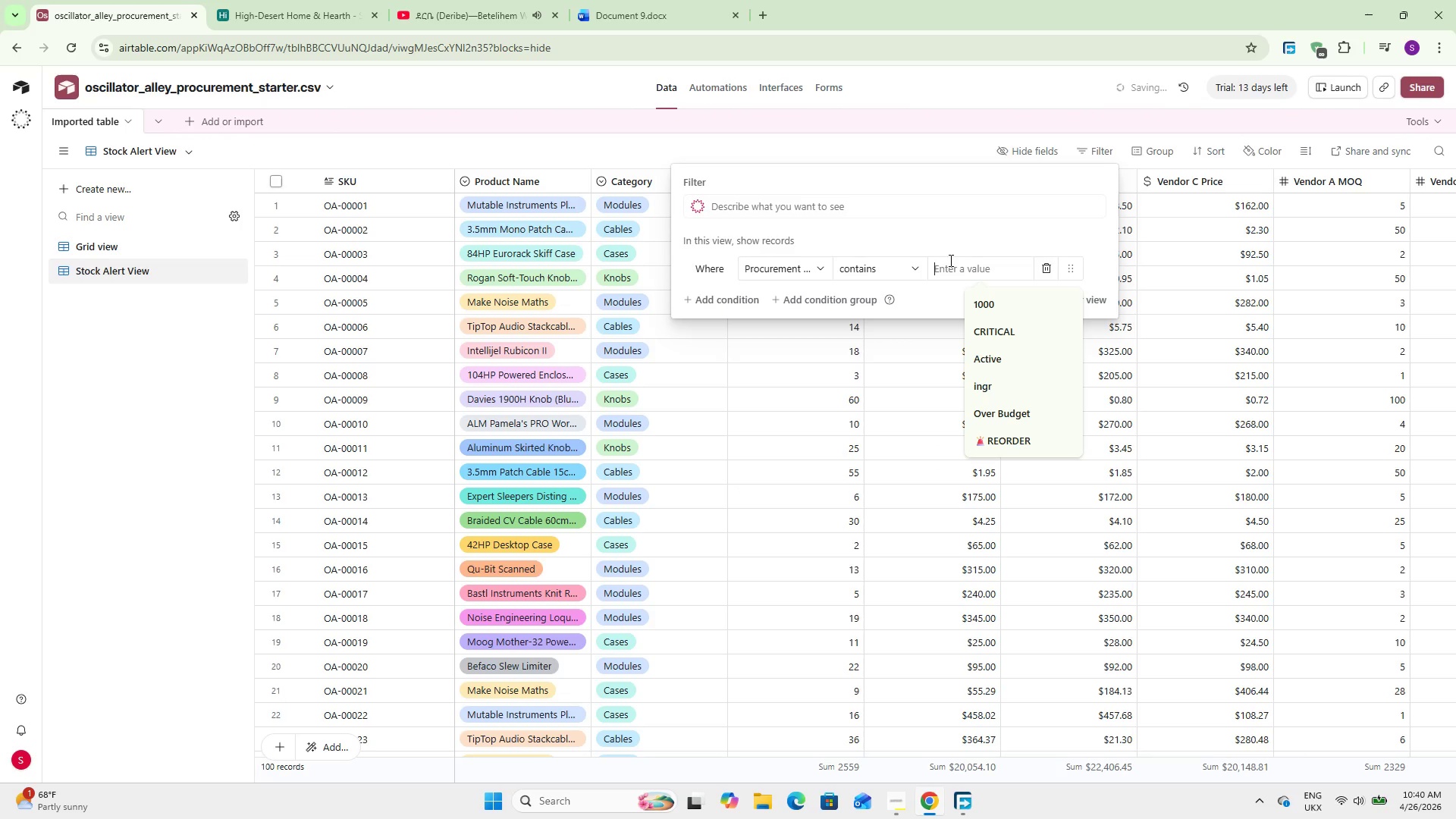 
left_click([949, 260])
 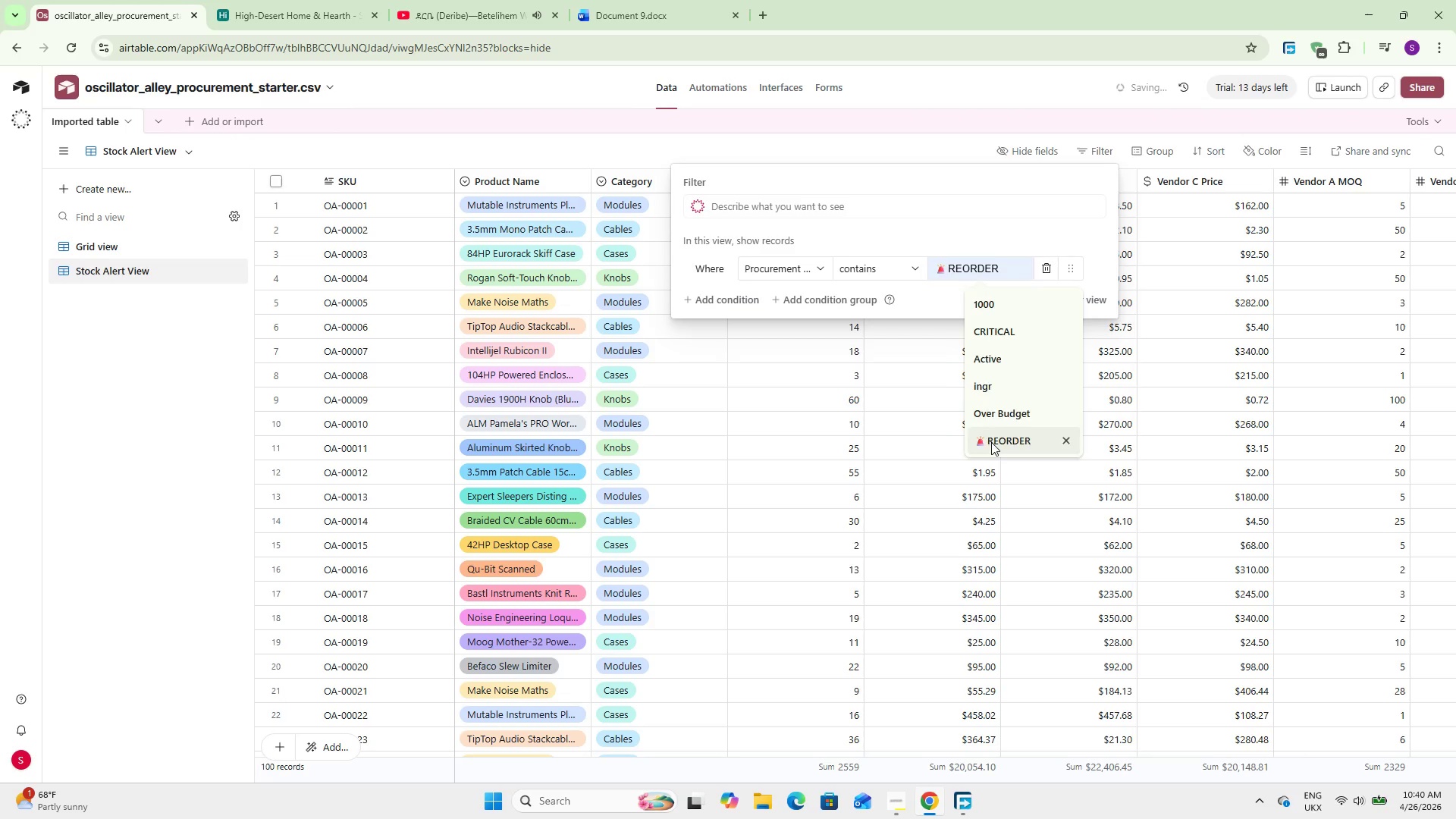 
left_click([991, 442])
 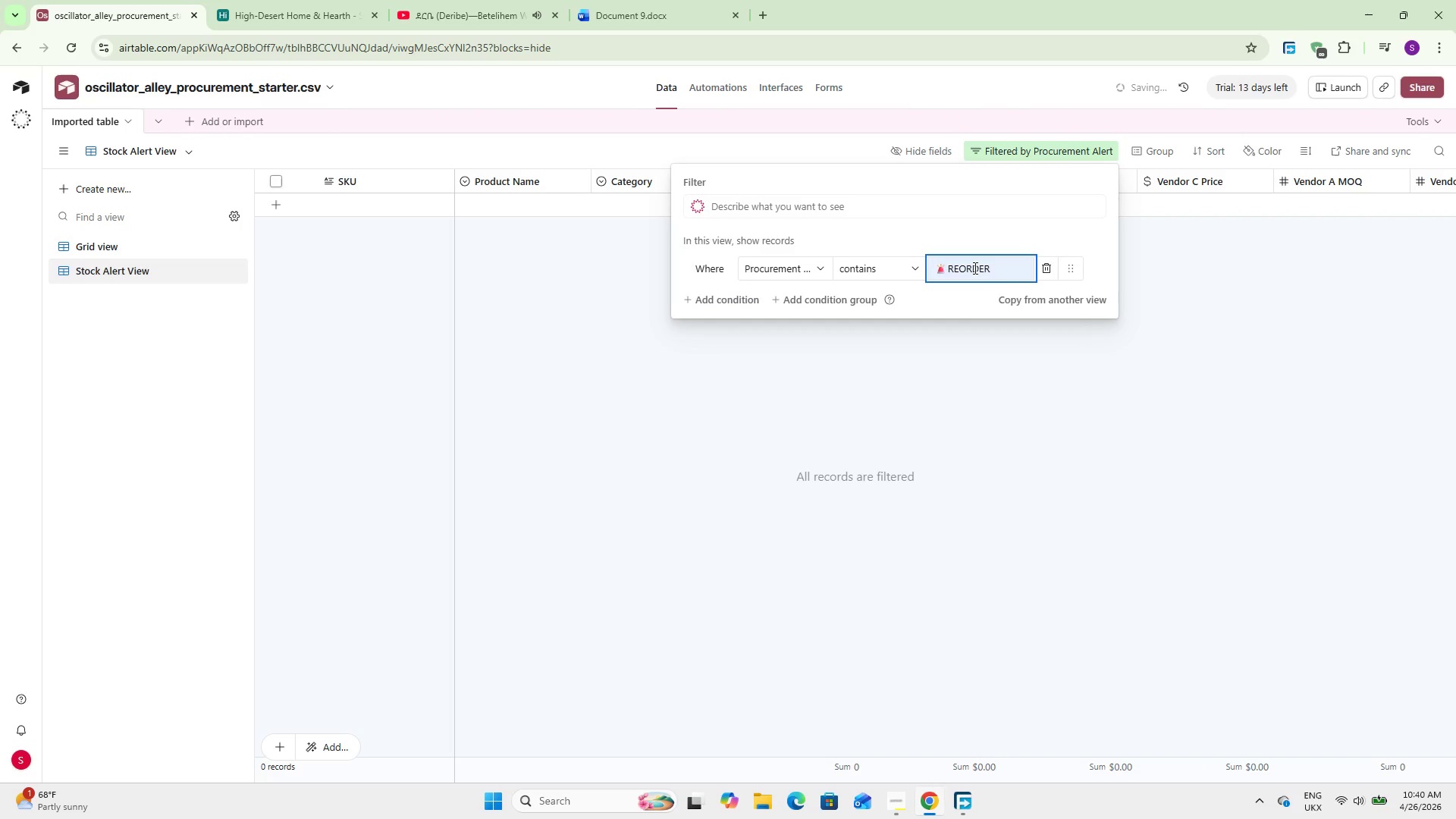 
hold_key(key=Backspace, duration=0.67)
 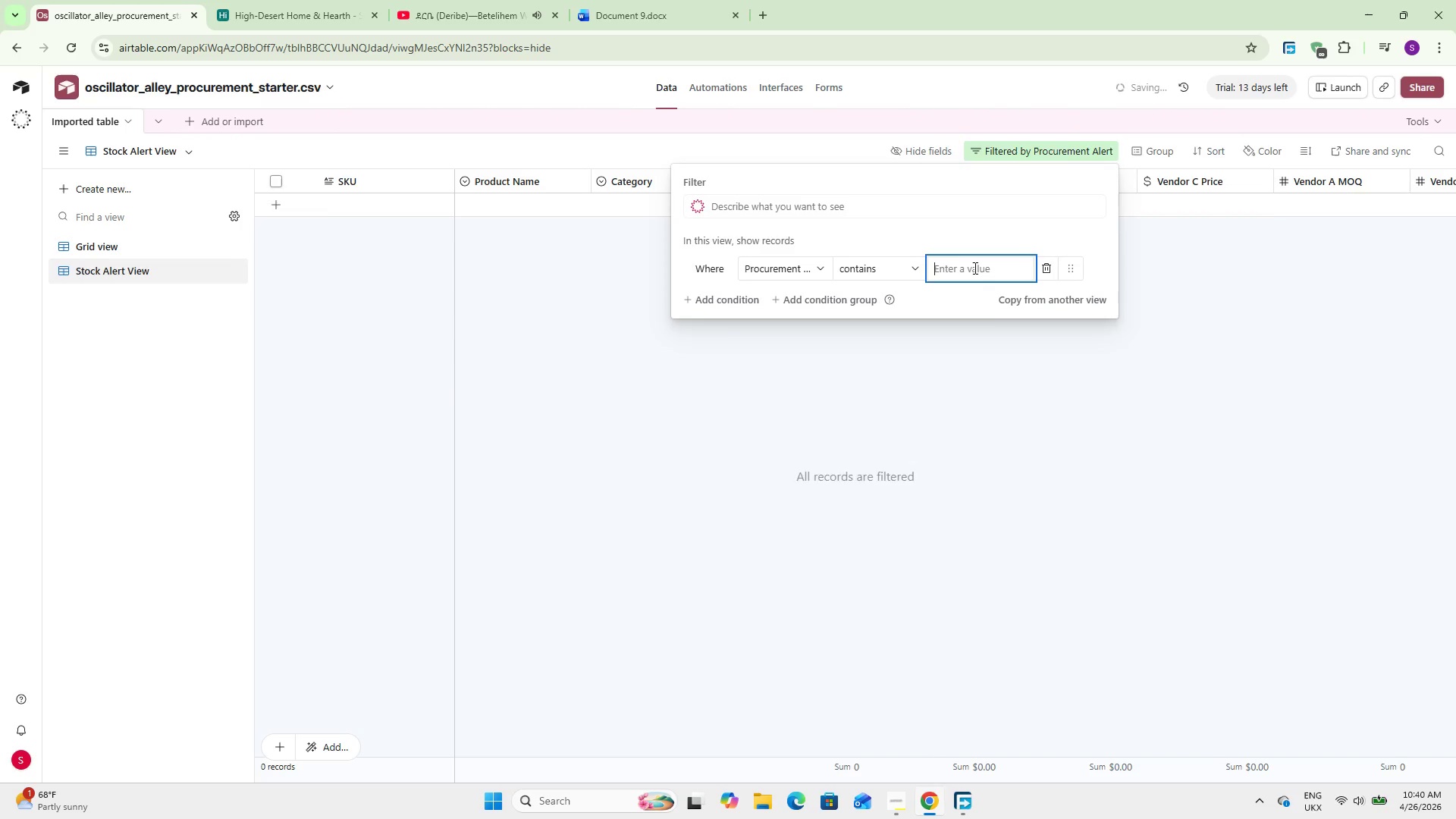 
key(Backspace)
key(Backspace)
type(Re)
key(Backspace)
type(EORDER)
 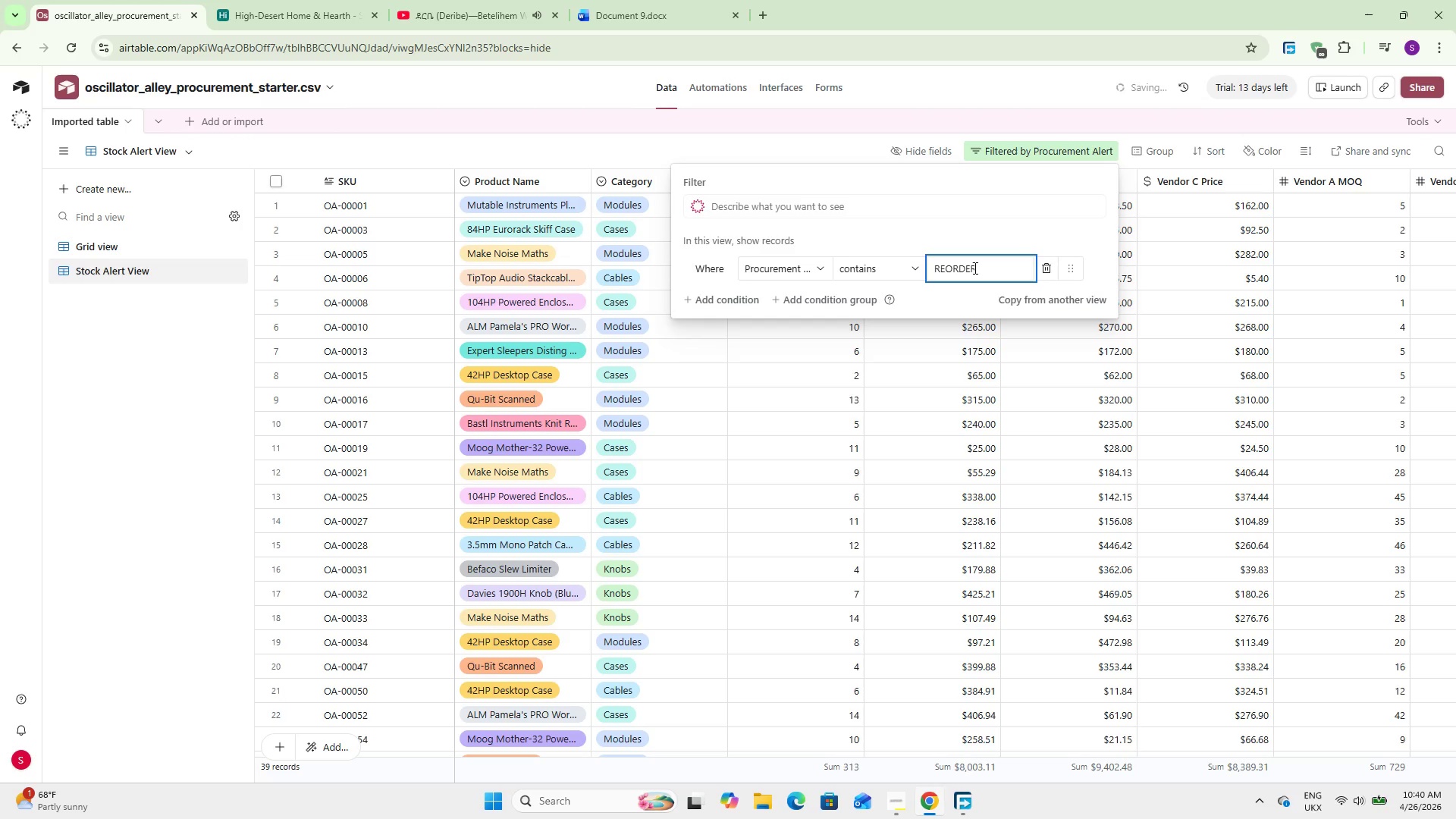 
wait(6.8)
 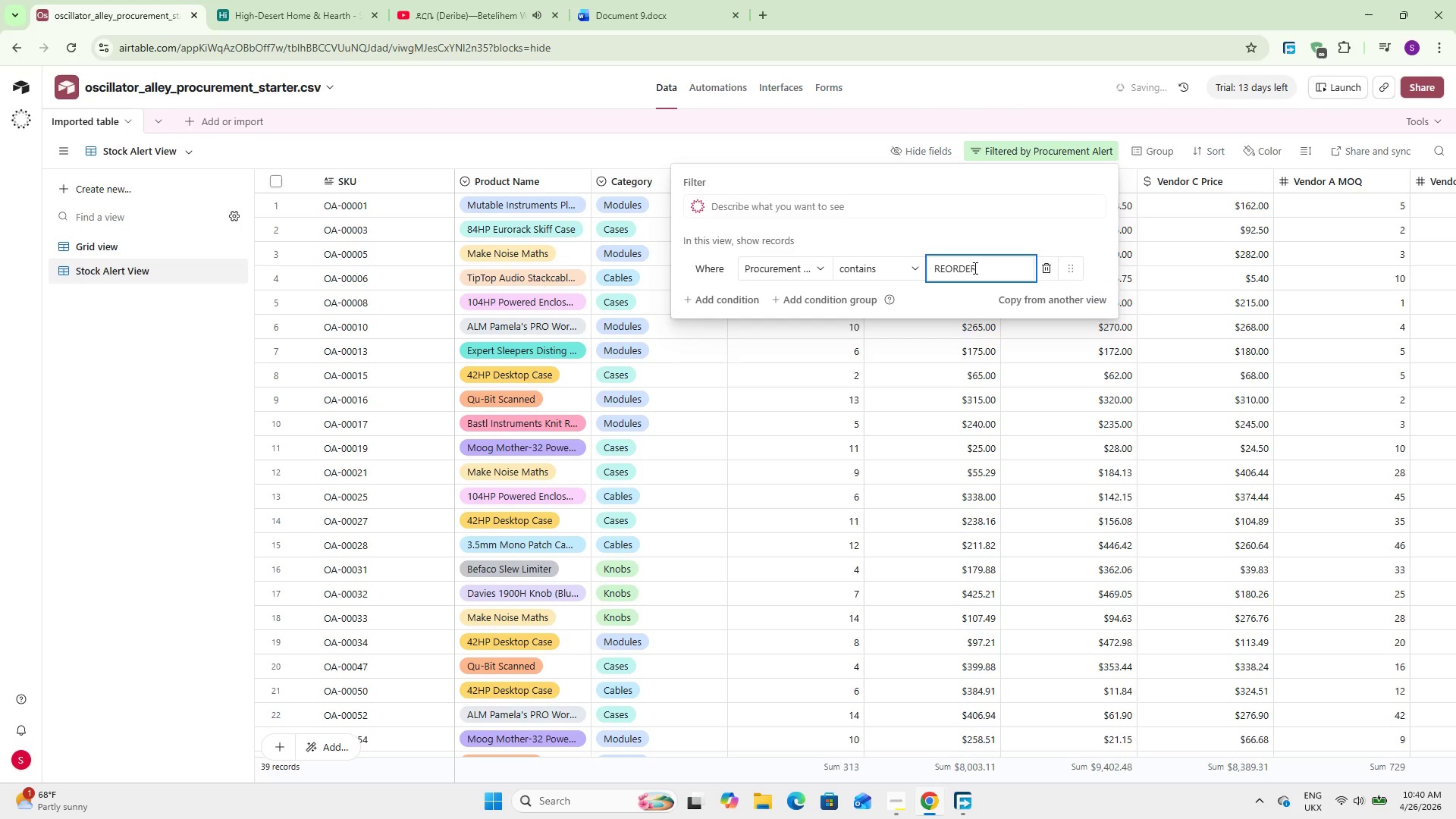 
left_click([830, 153])
 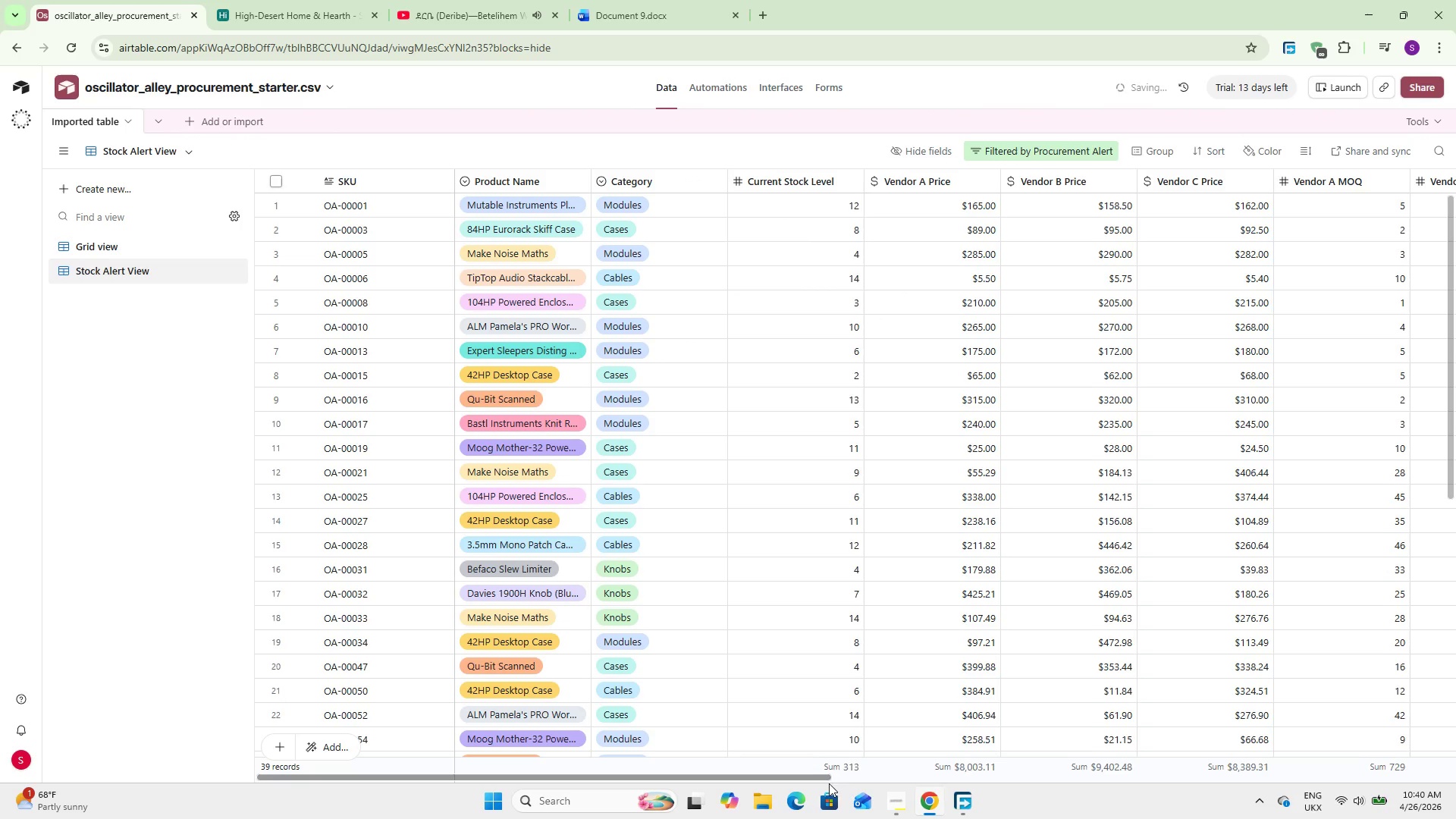 
left_click_drag(start_coordinate=[786, 774], to_coordinate=[607, 719])
 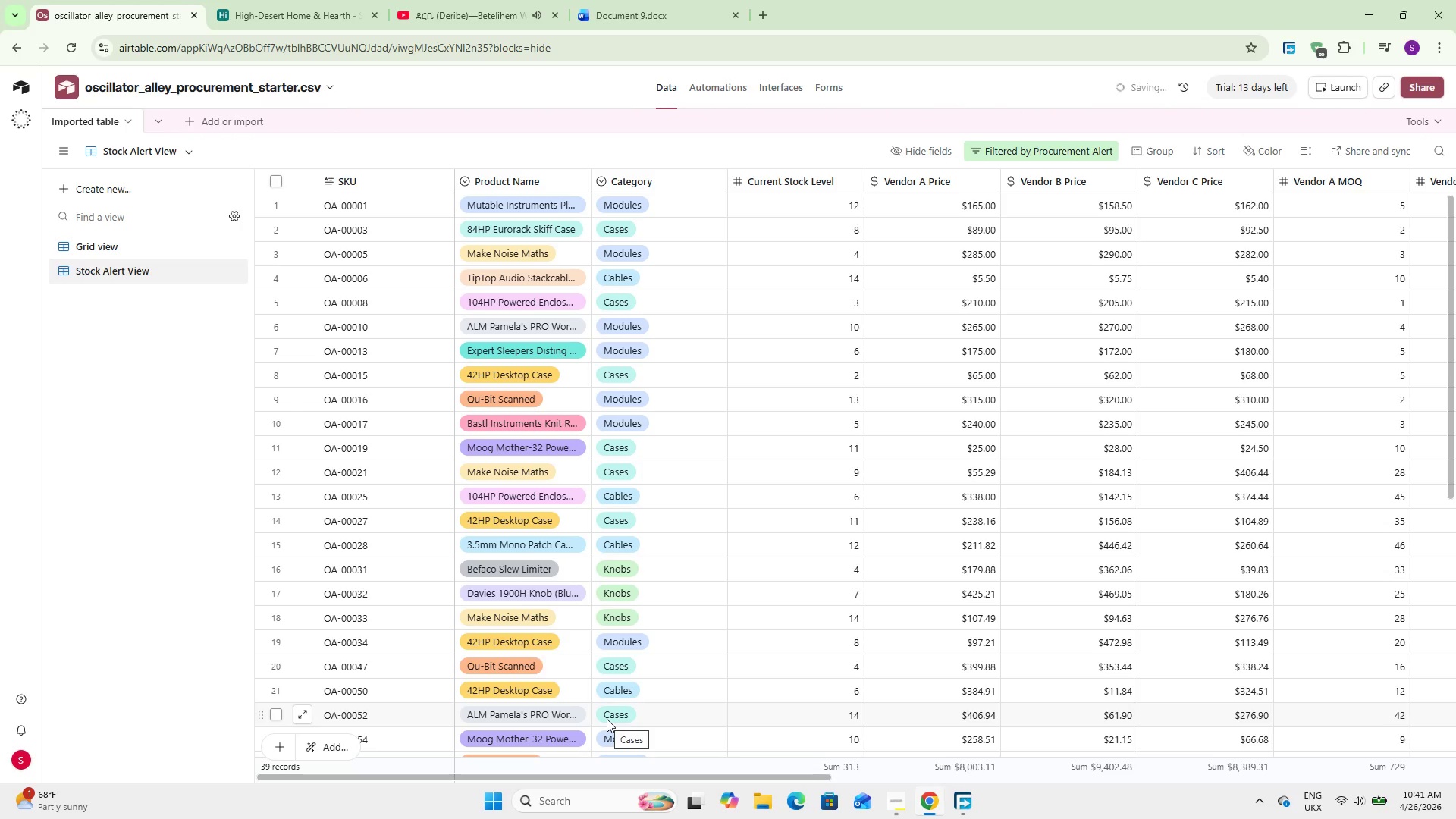 
wait(15.09)
 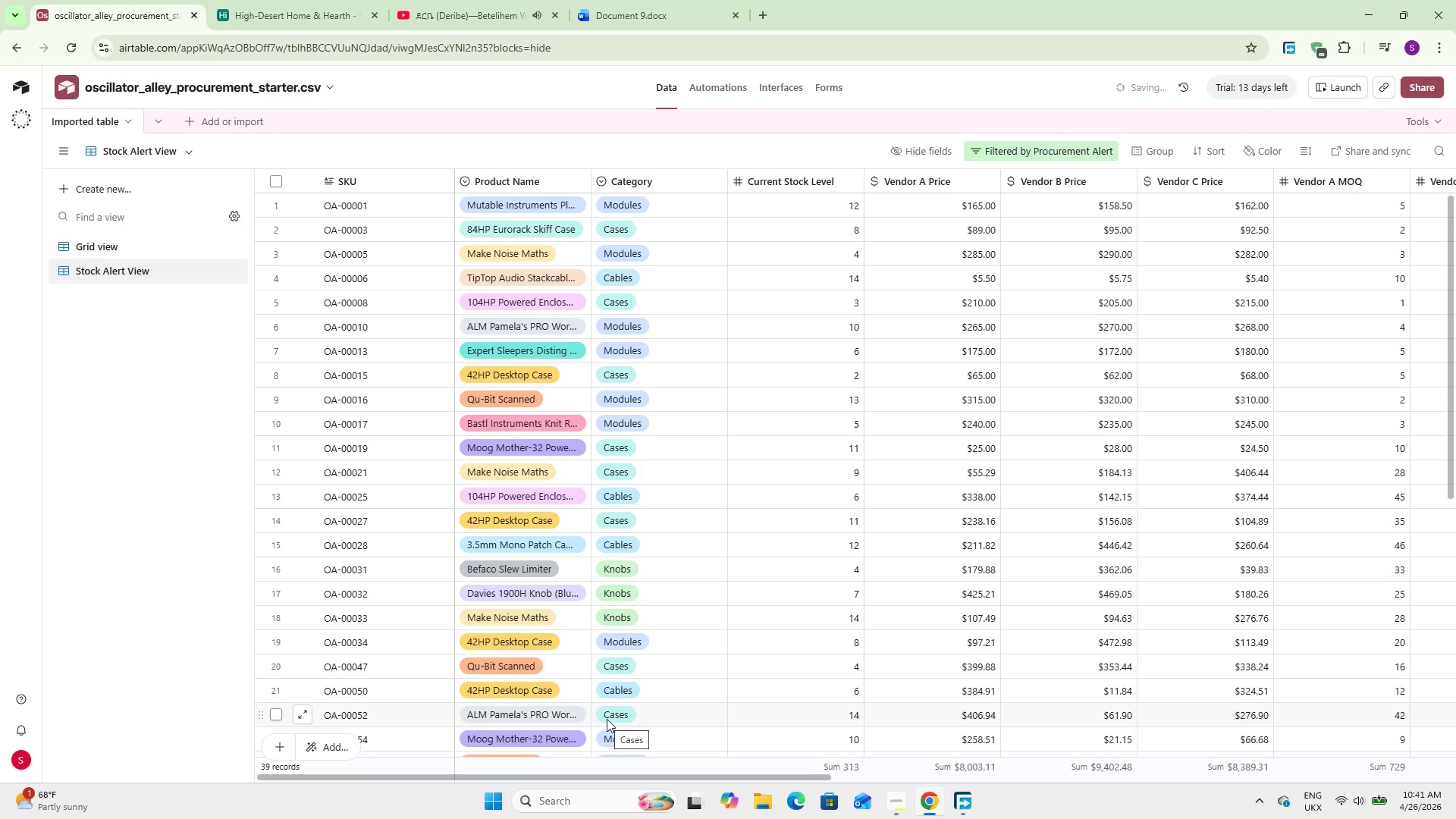 
left_click_drag(start_coordinate=[733, 778], to_coordinate=[1381, 781])
 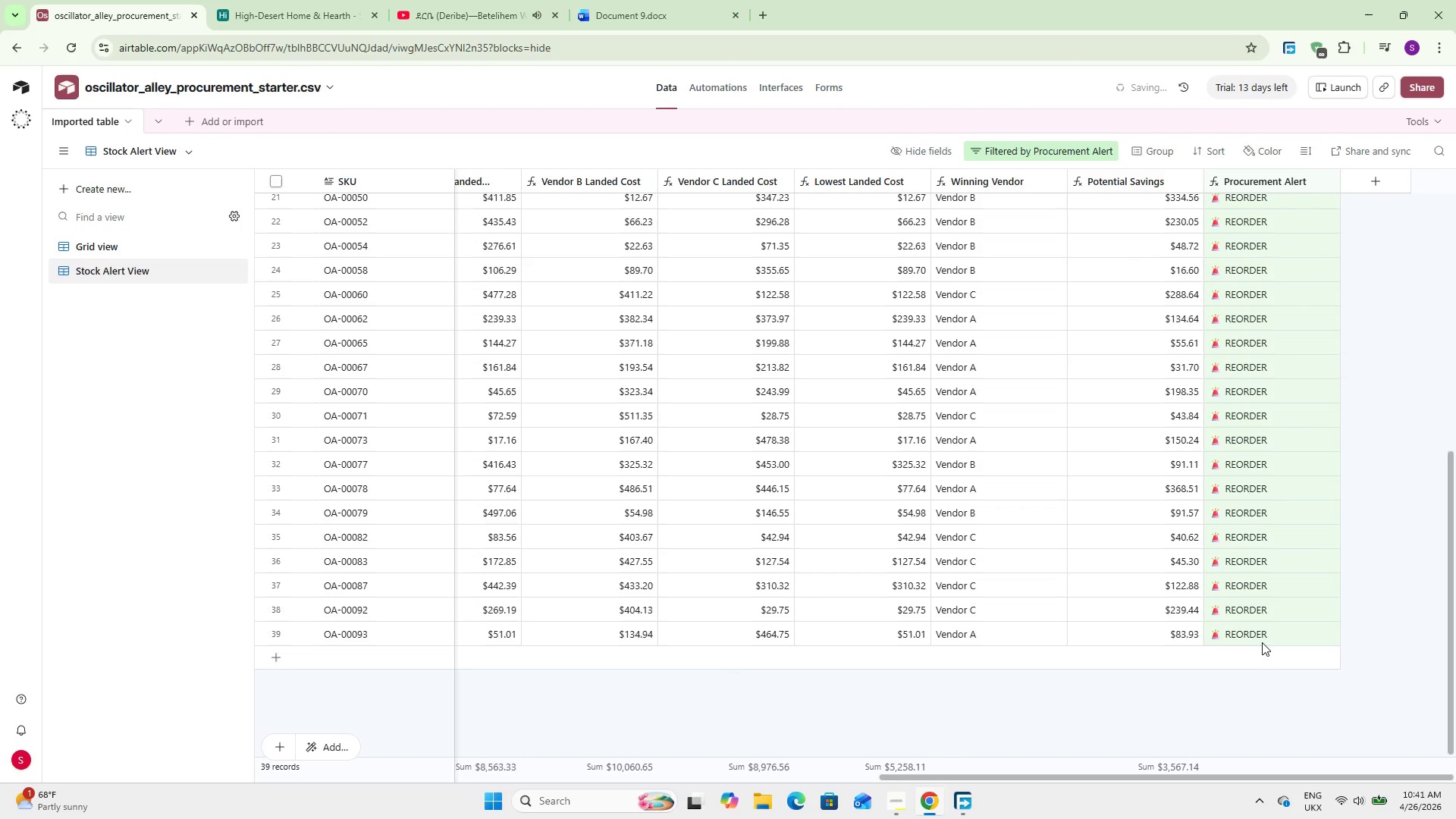 
scroll: coordinate [1262, 642], scroll_direction: down, amount: 12.0
 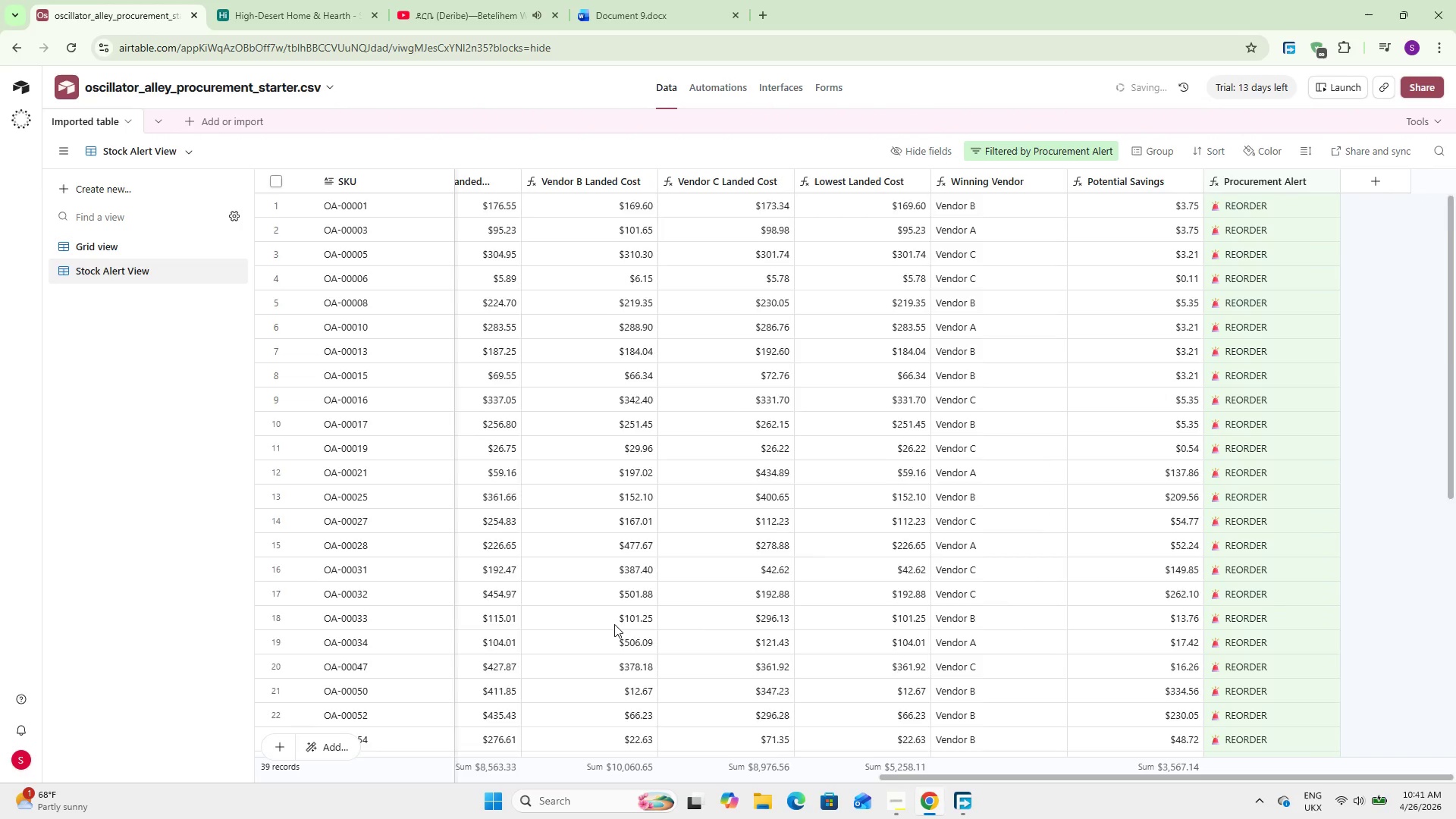 
scroll: coordinate [614, 624], scroll_direction: up, amount: 22.0
 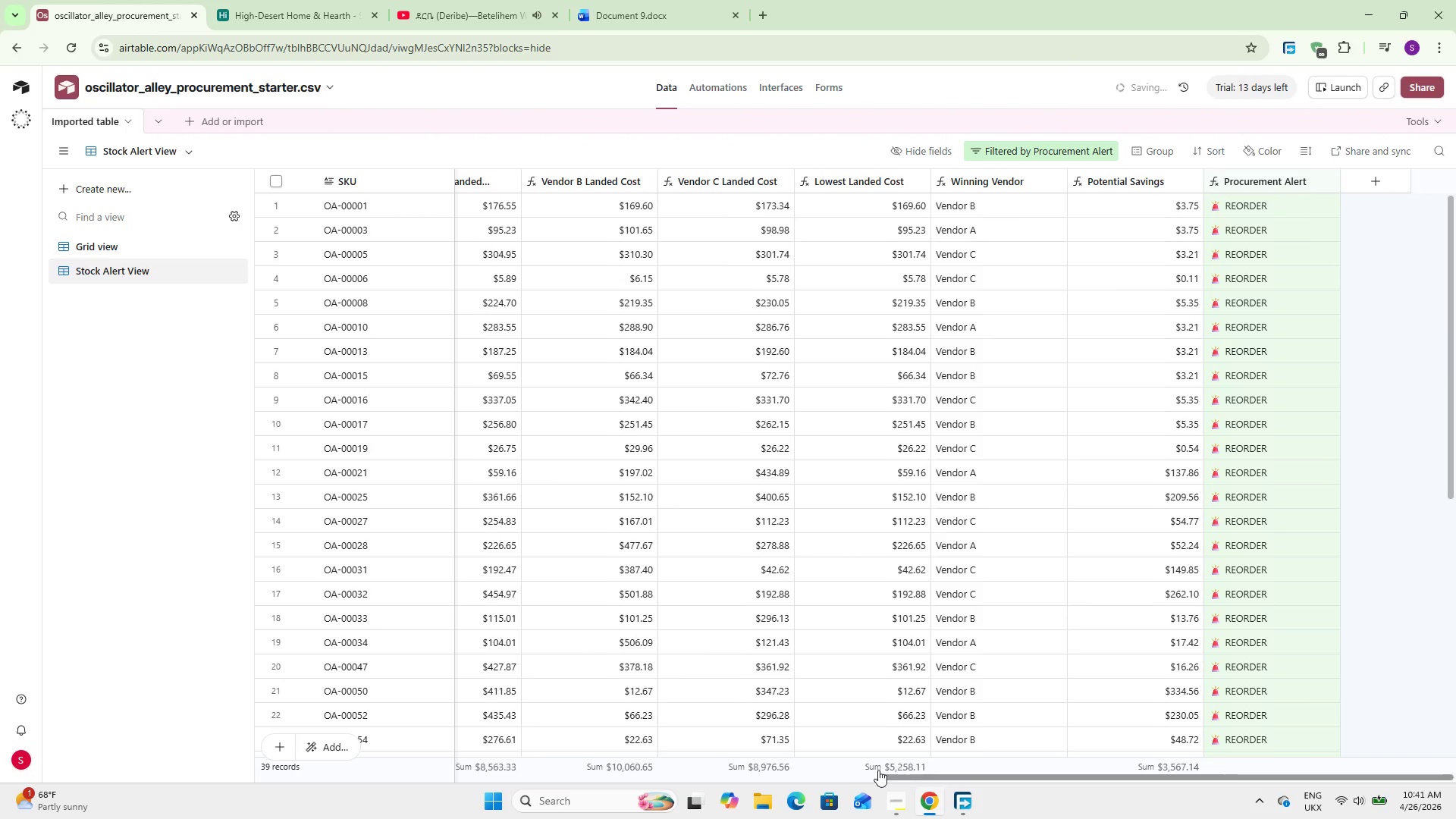 
left_click_drag(start_coordinate=[902, 779], to_coordinate=[773, 774])
 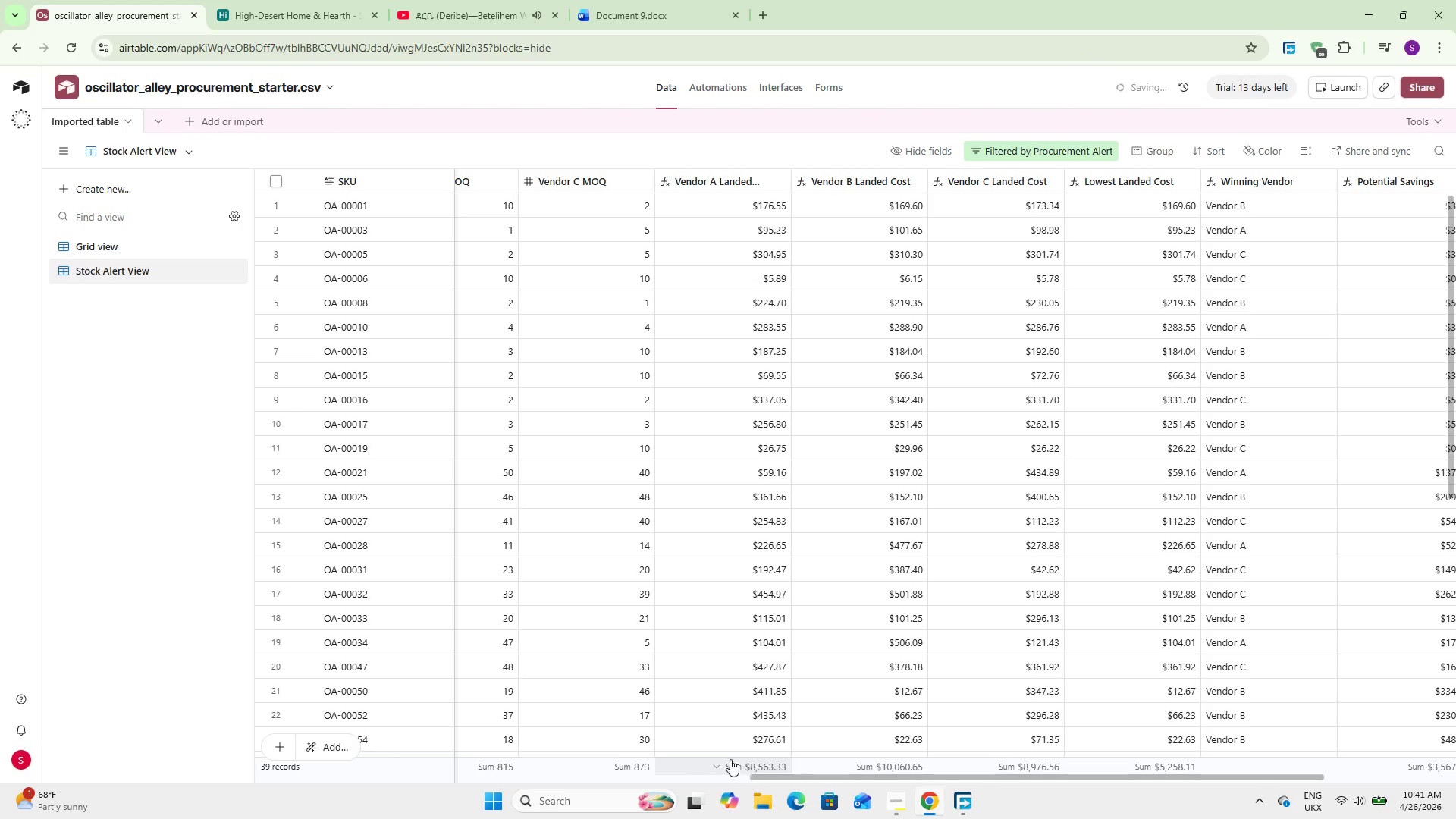 
wait(11.08)
 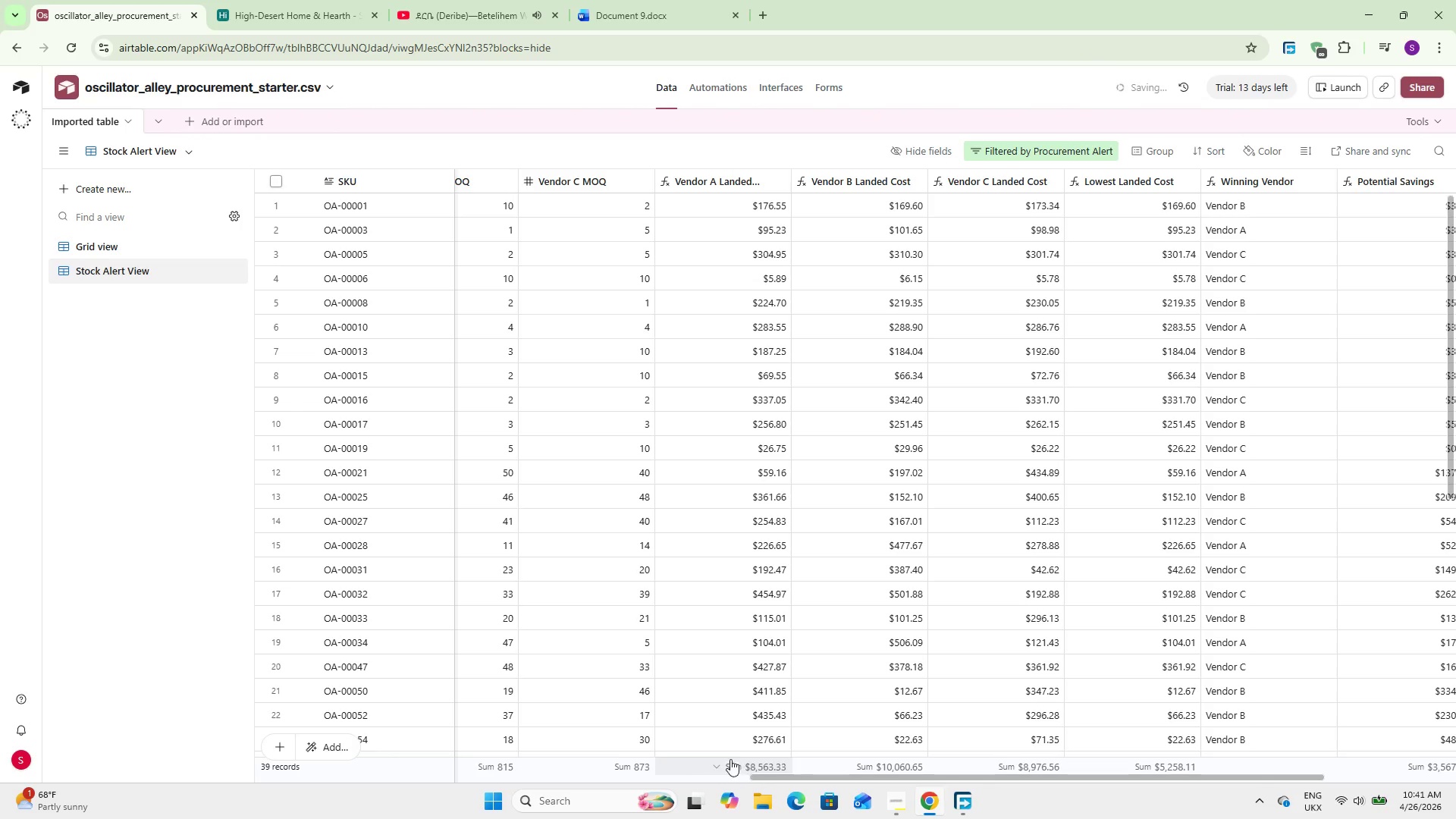 
left_click([1150, 146])
 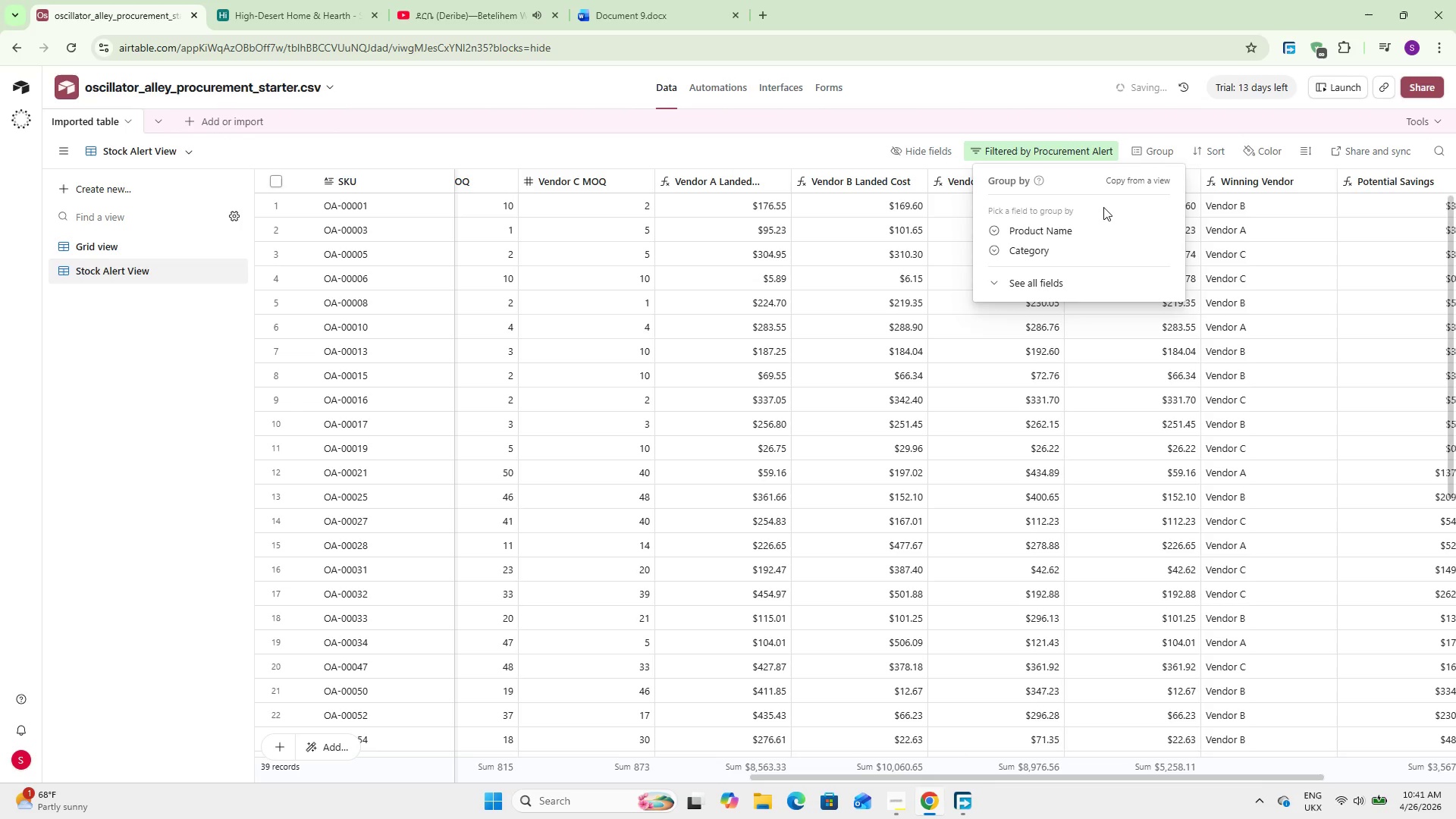 
left_click([1040, 248])
 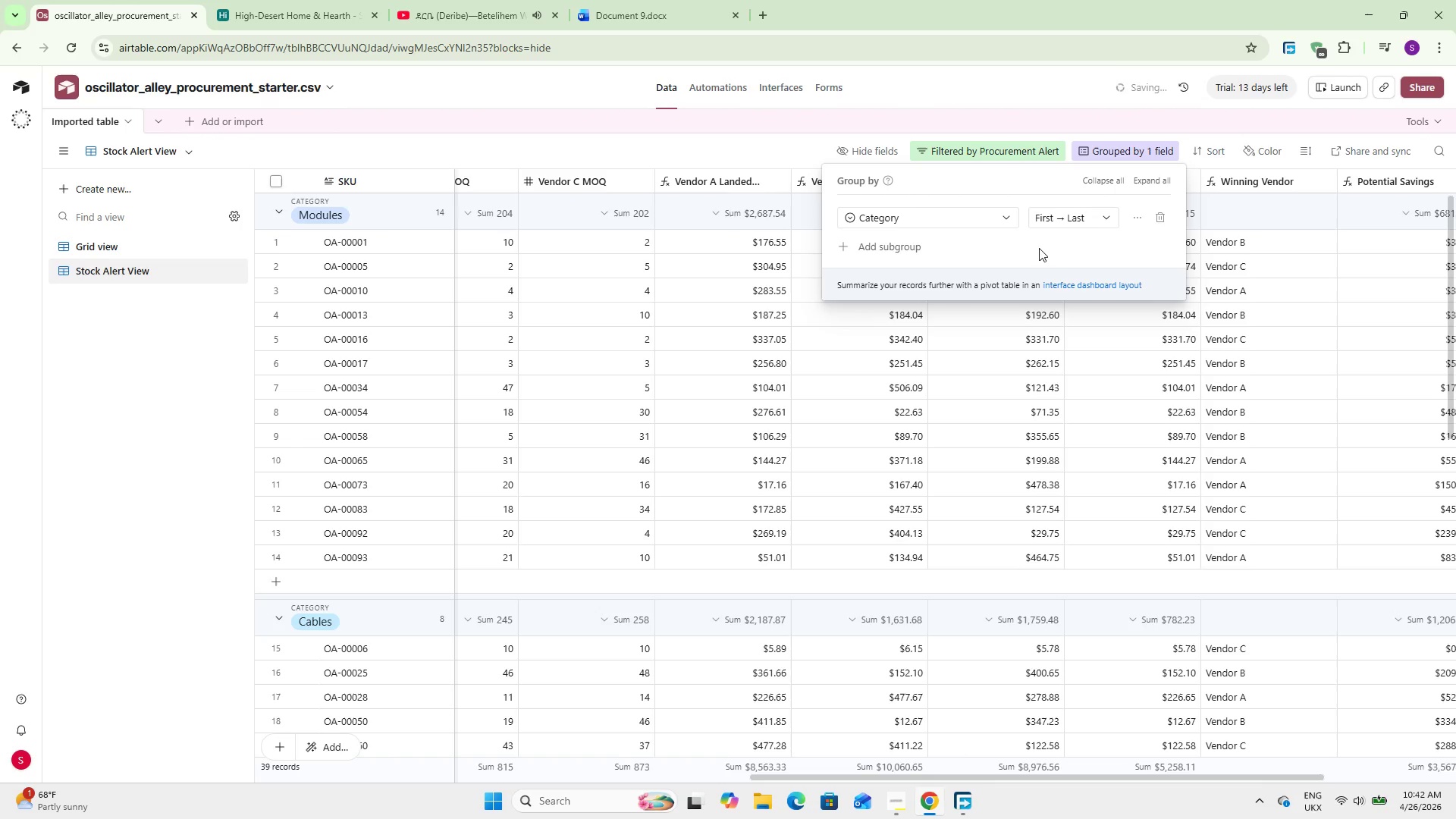 
wait(20.0)
 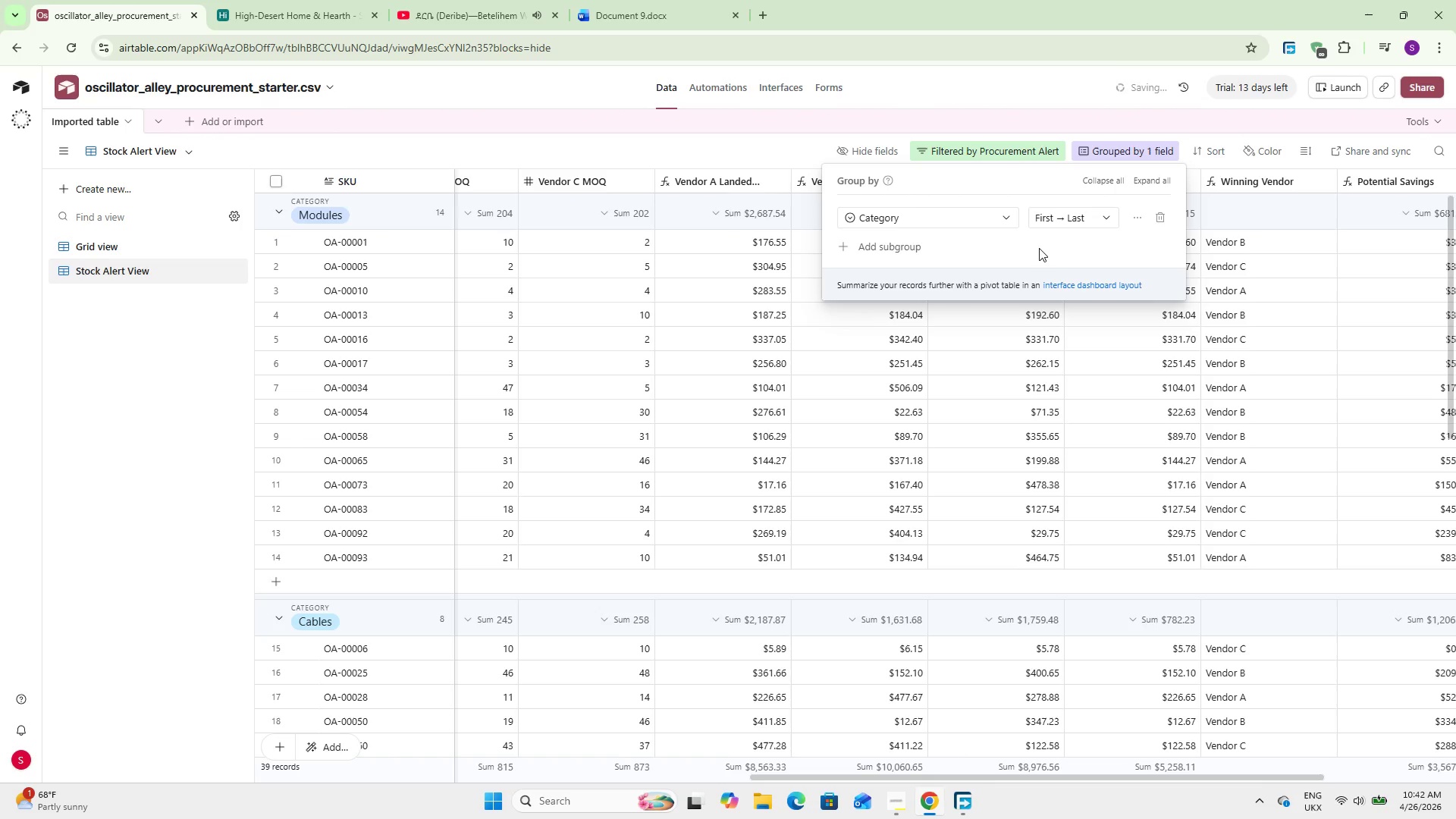 
left_click([680, 155])
 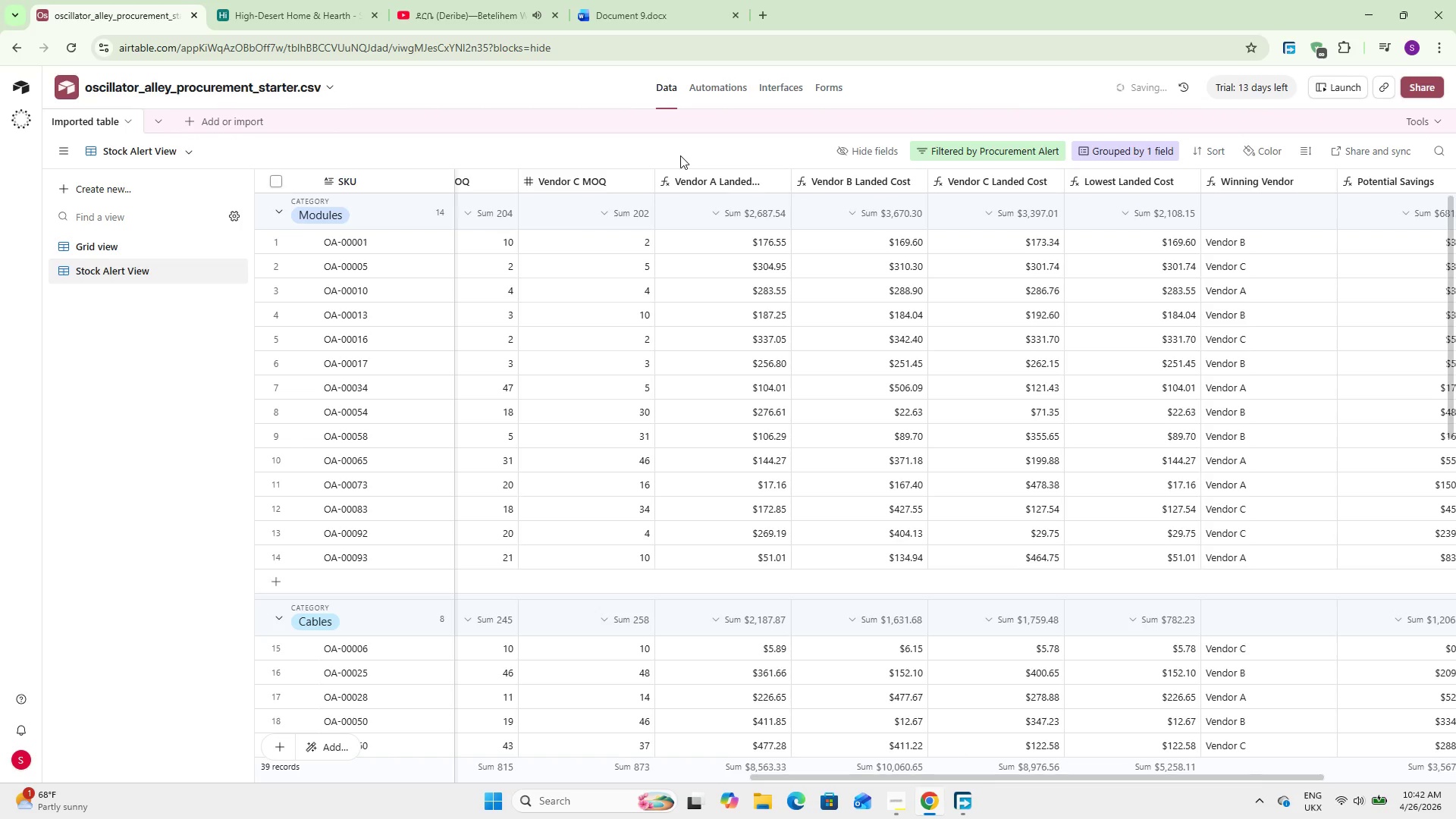 
wait(15.03)
 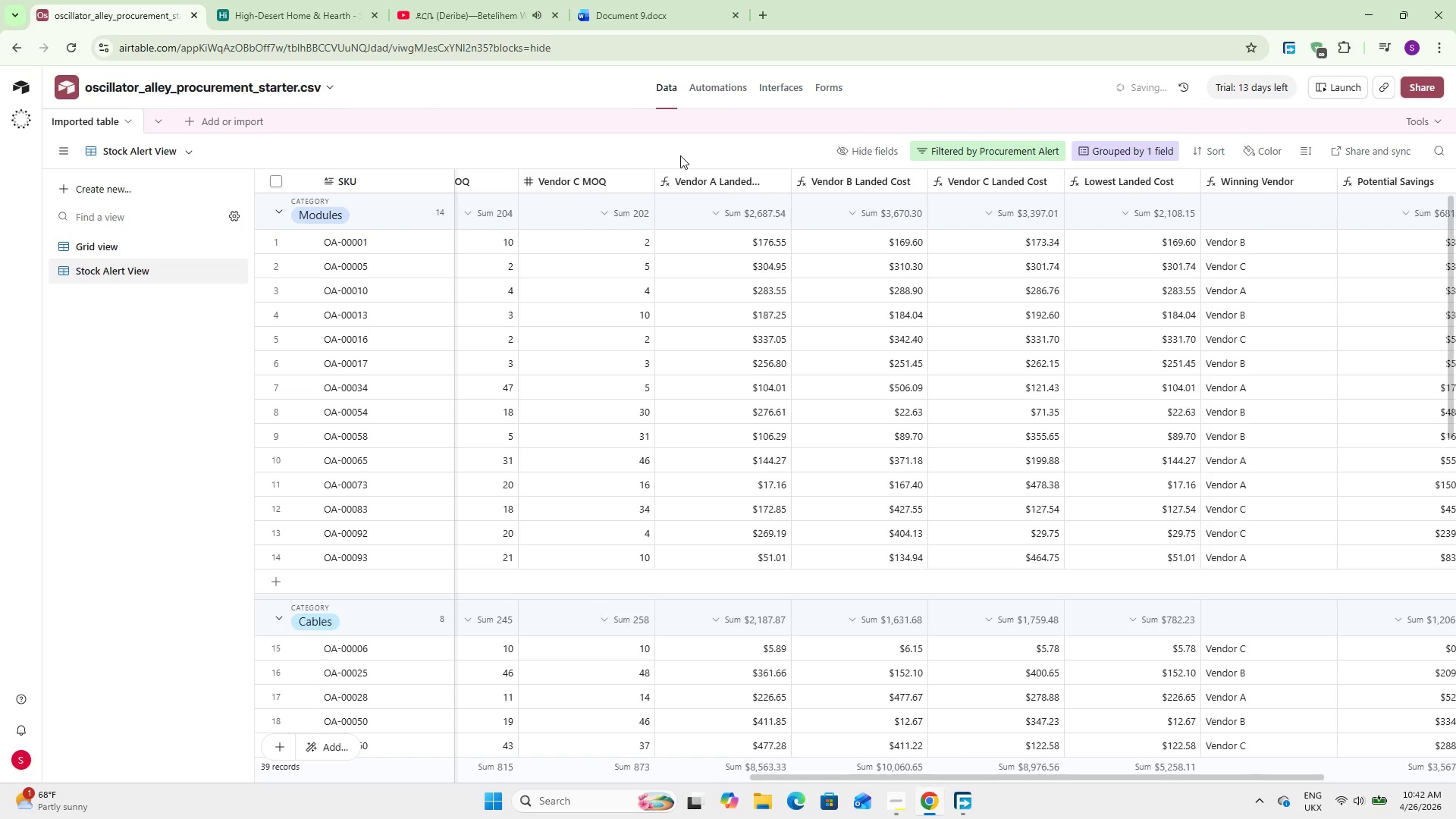 
scroll: coordinate [667, 113], scroll_direction: up, amount: 1.0
 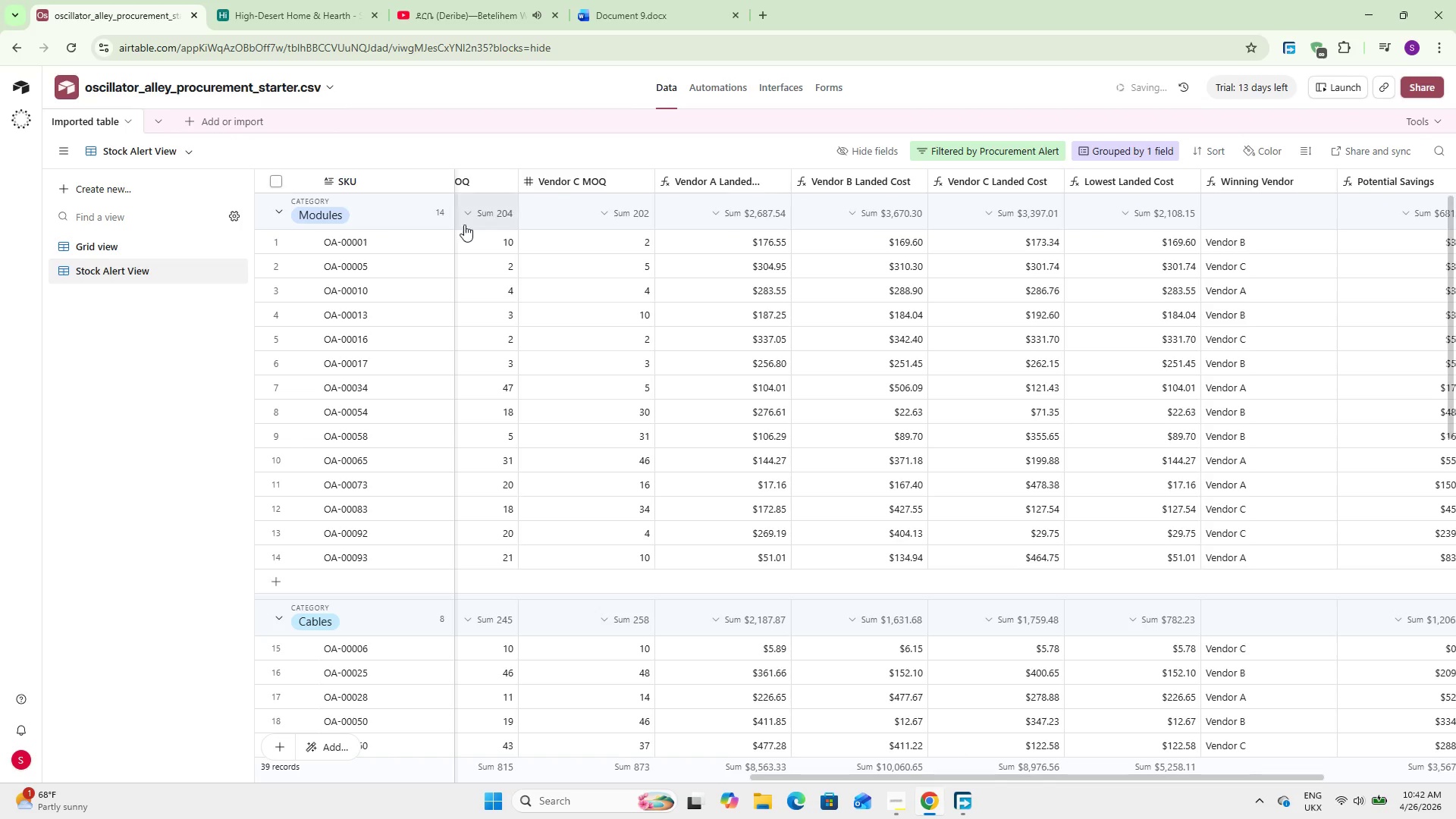 
left_click([171, 325])
 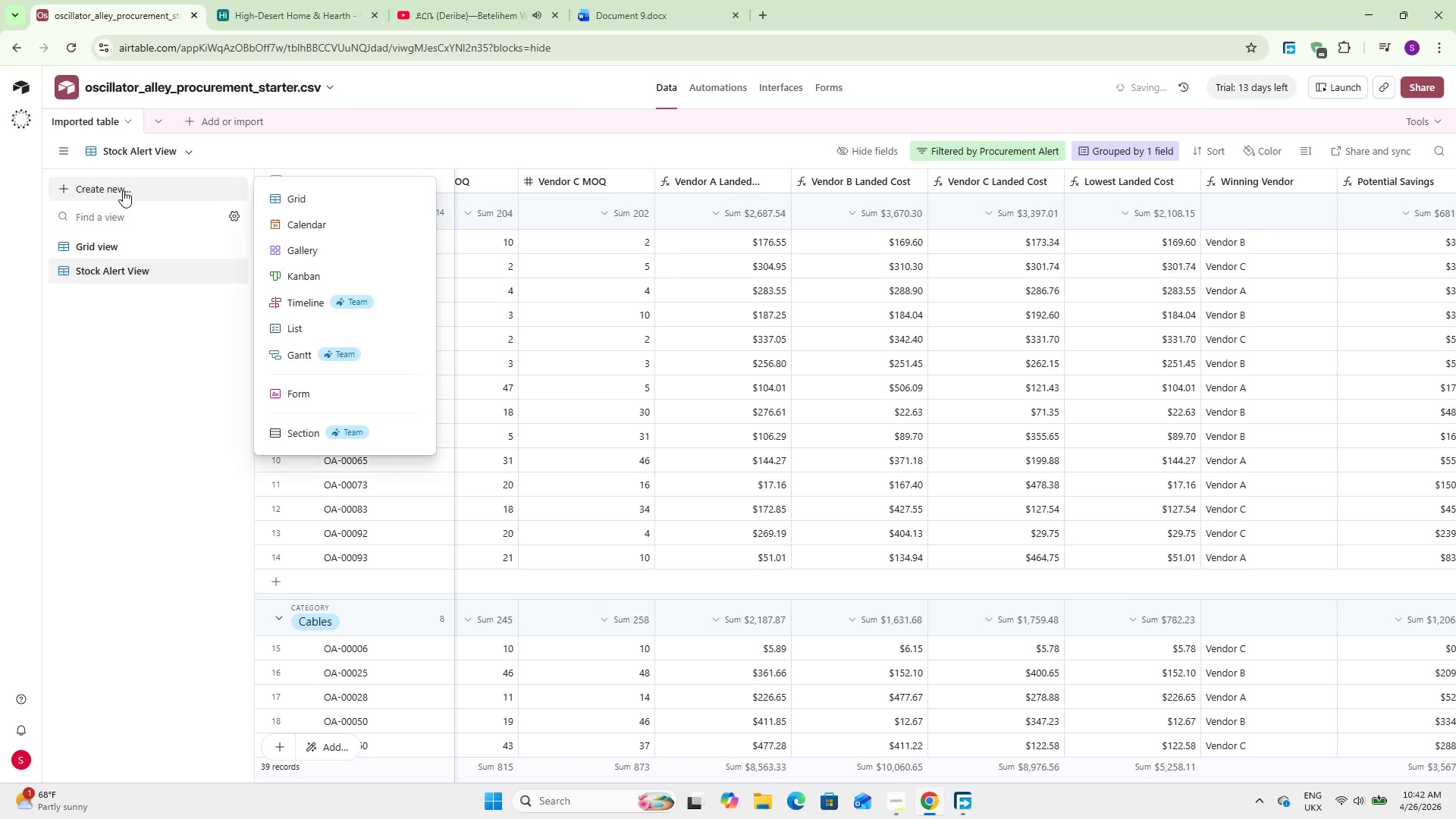 
left_click([123, 190])
 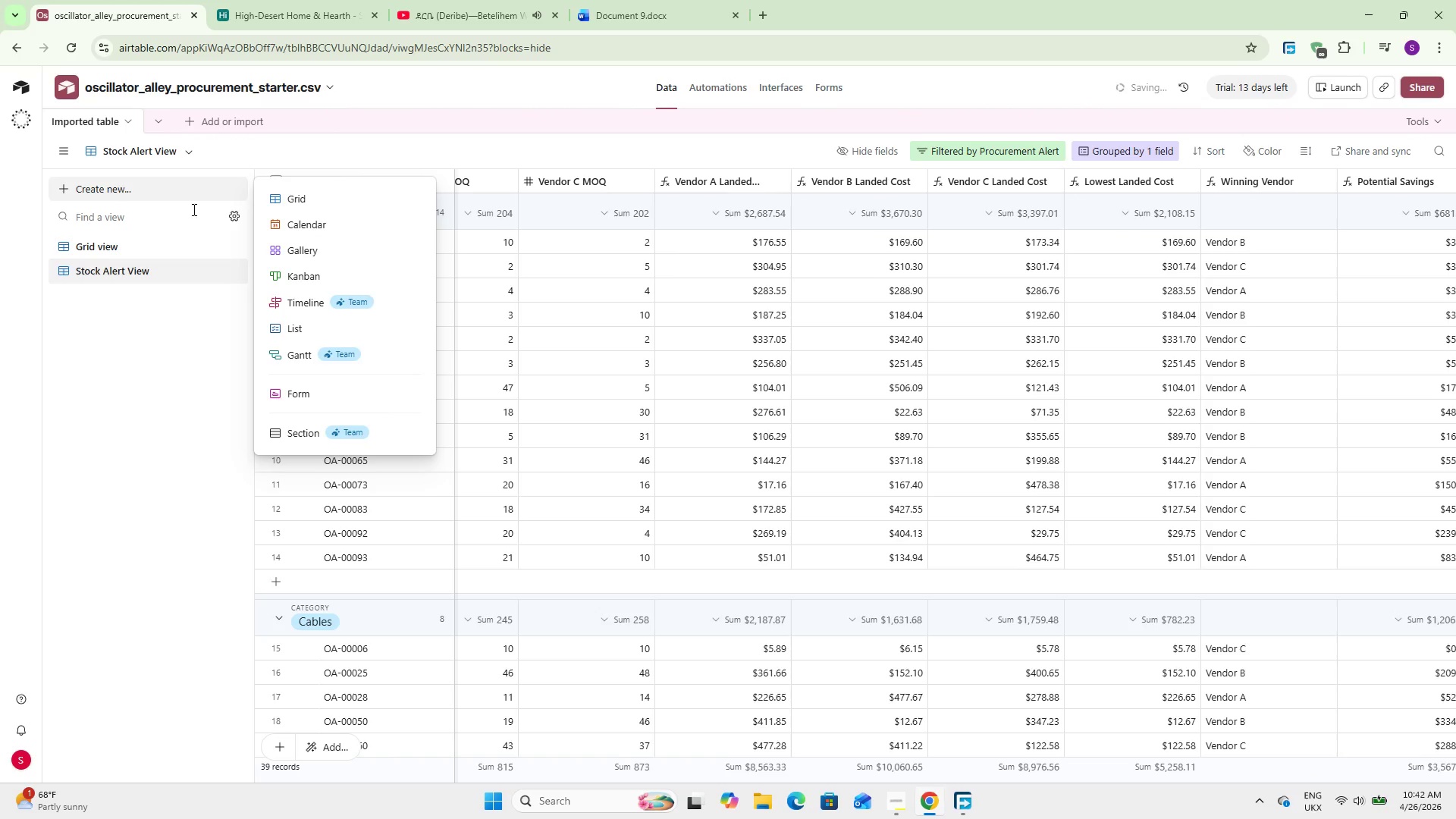 
wait(5.48)
 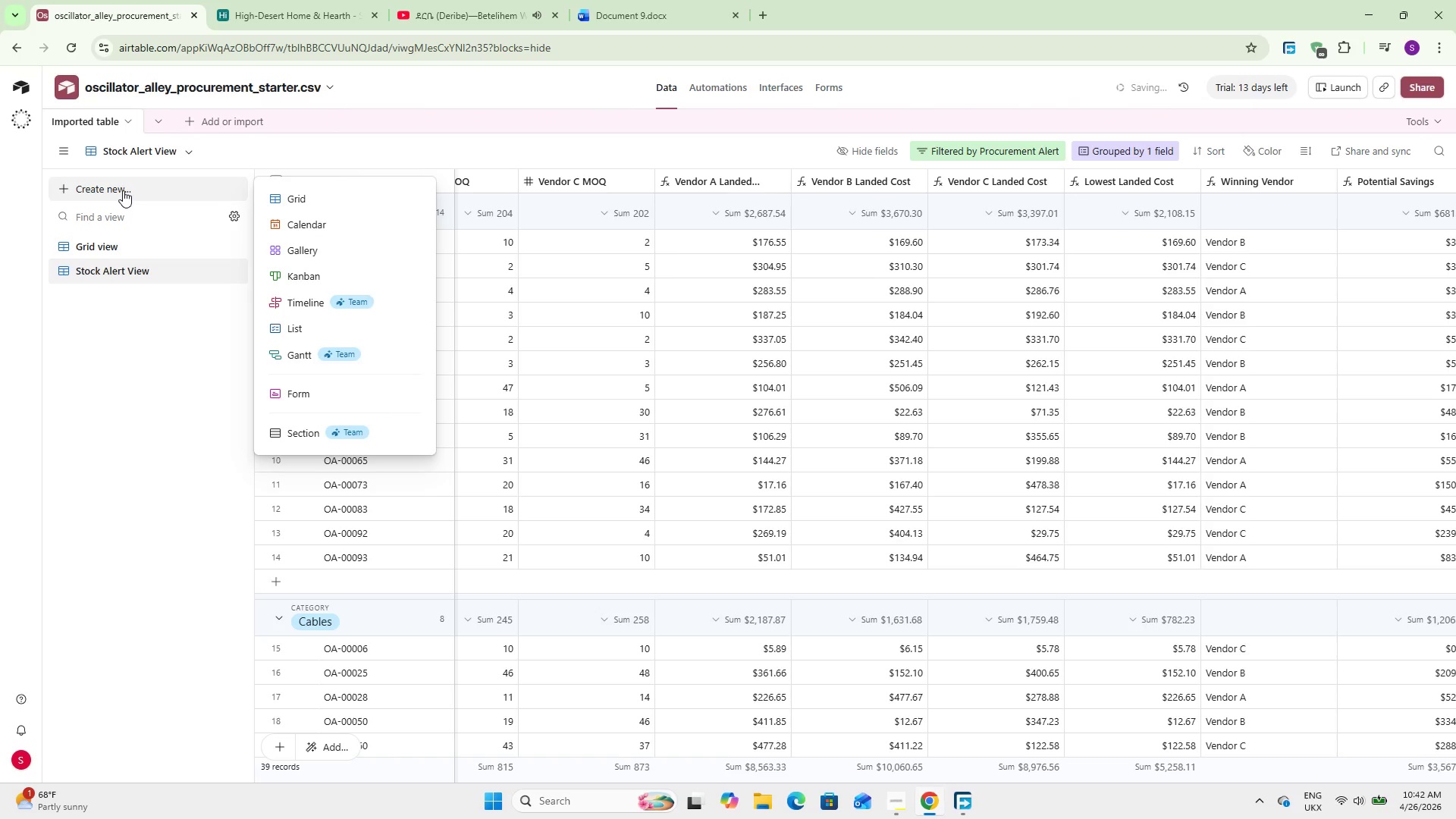 
left_click([293, 241])
 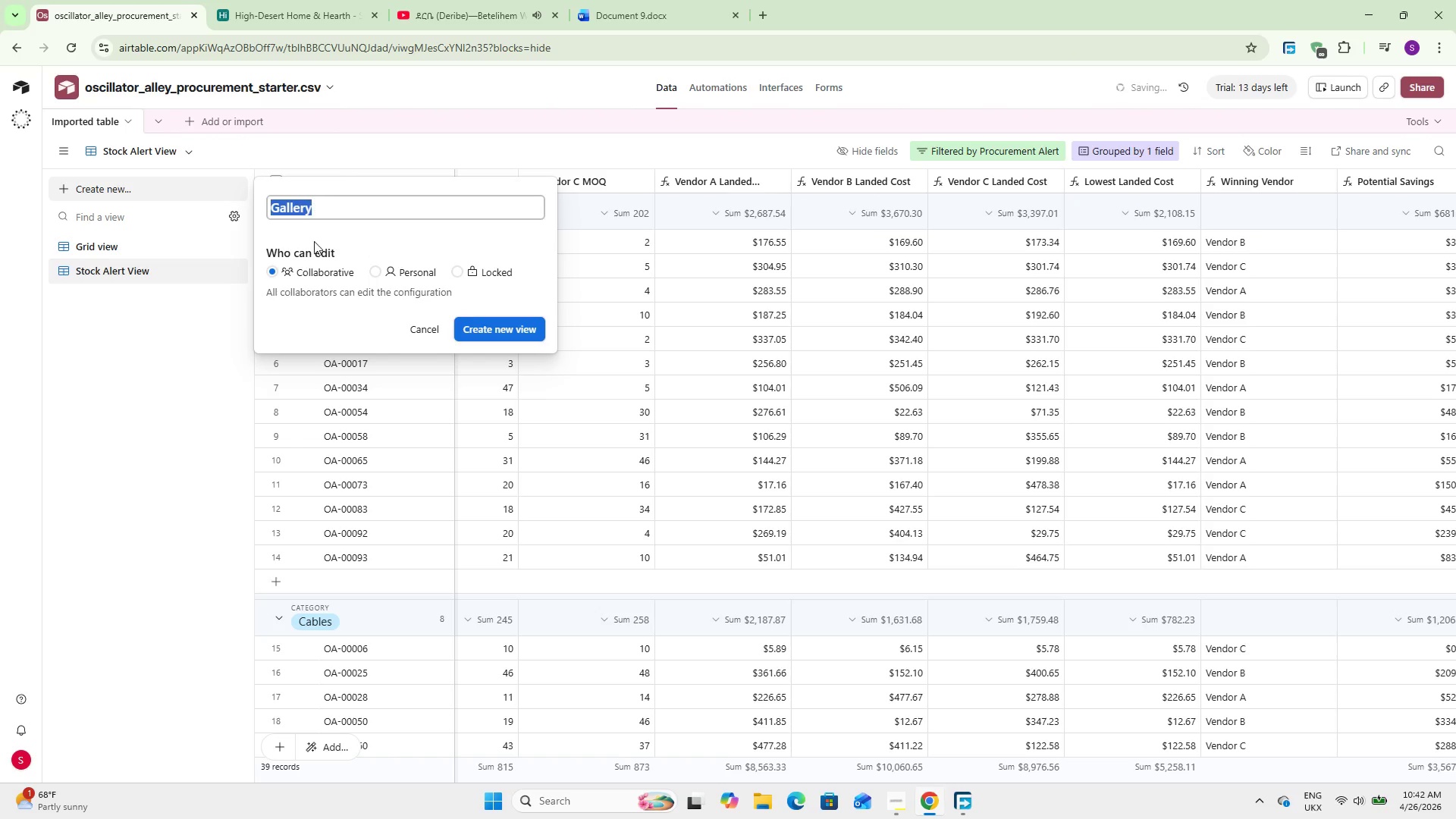 
wait(15.2)
 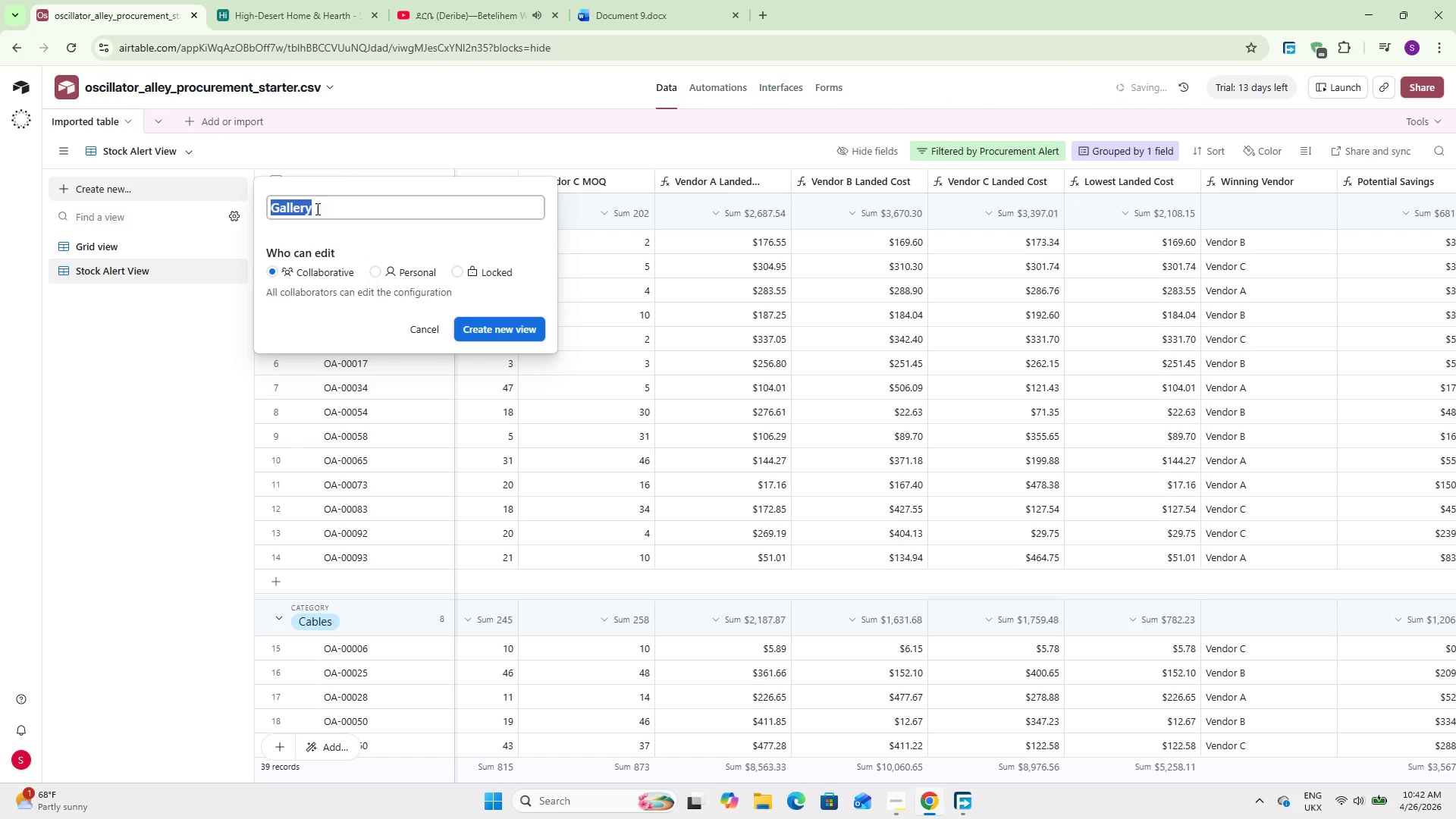 
type(Vendor )
 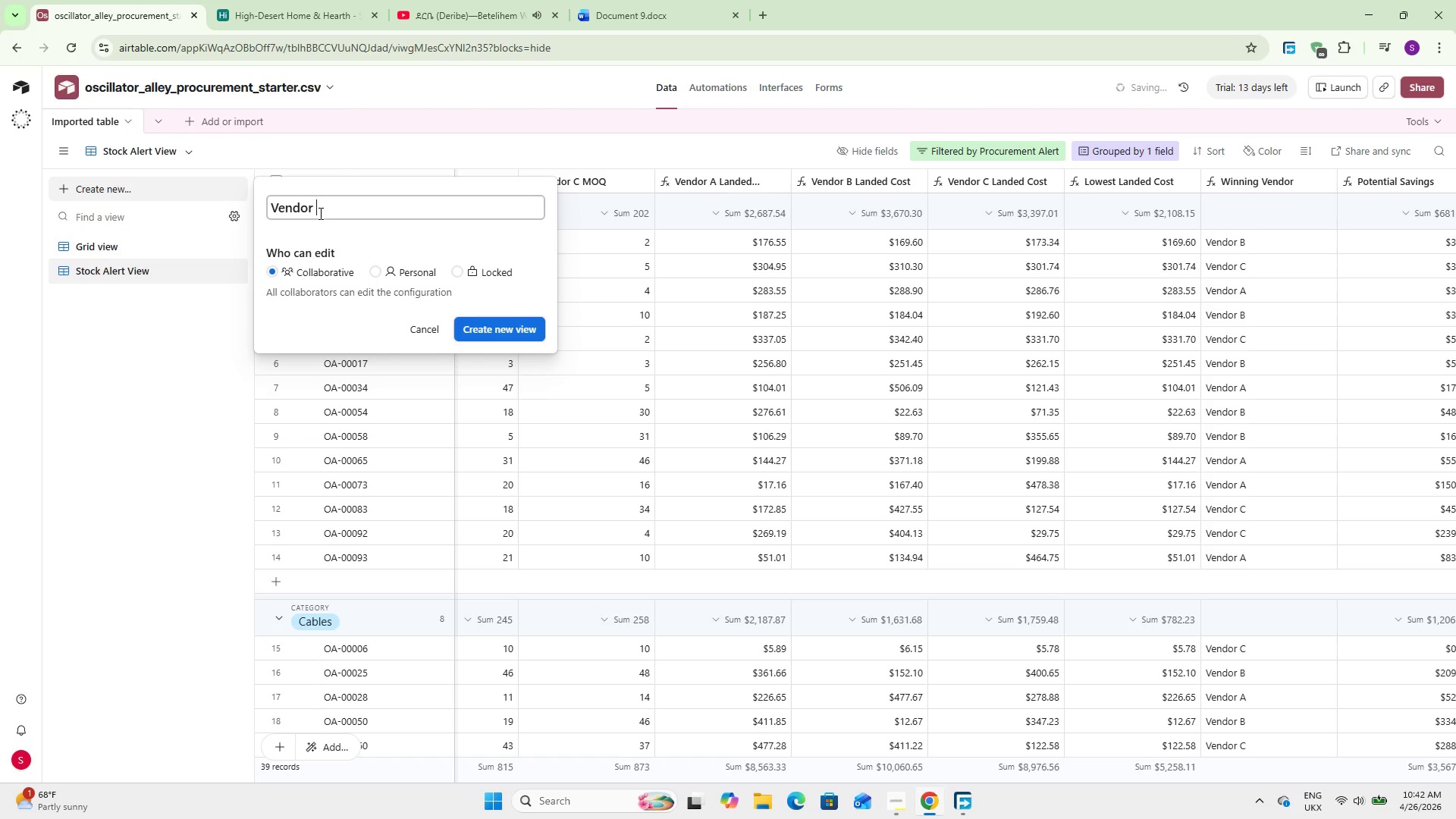 
type(Compa)
 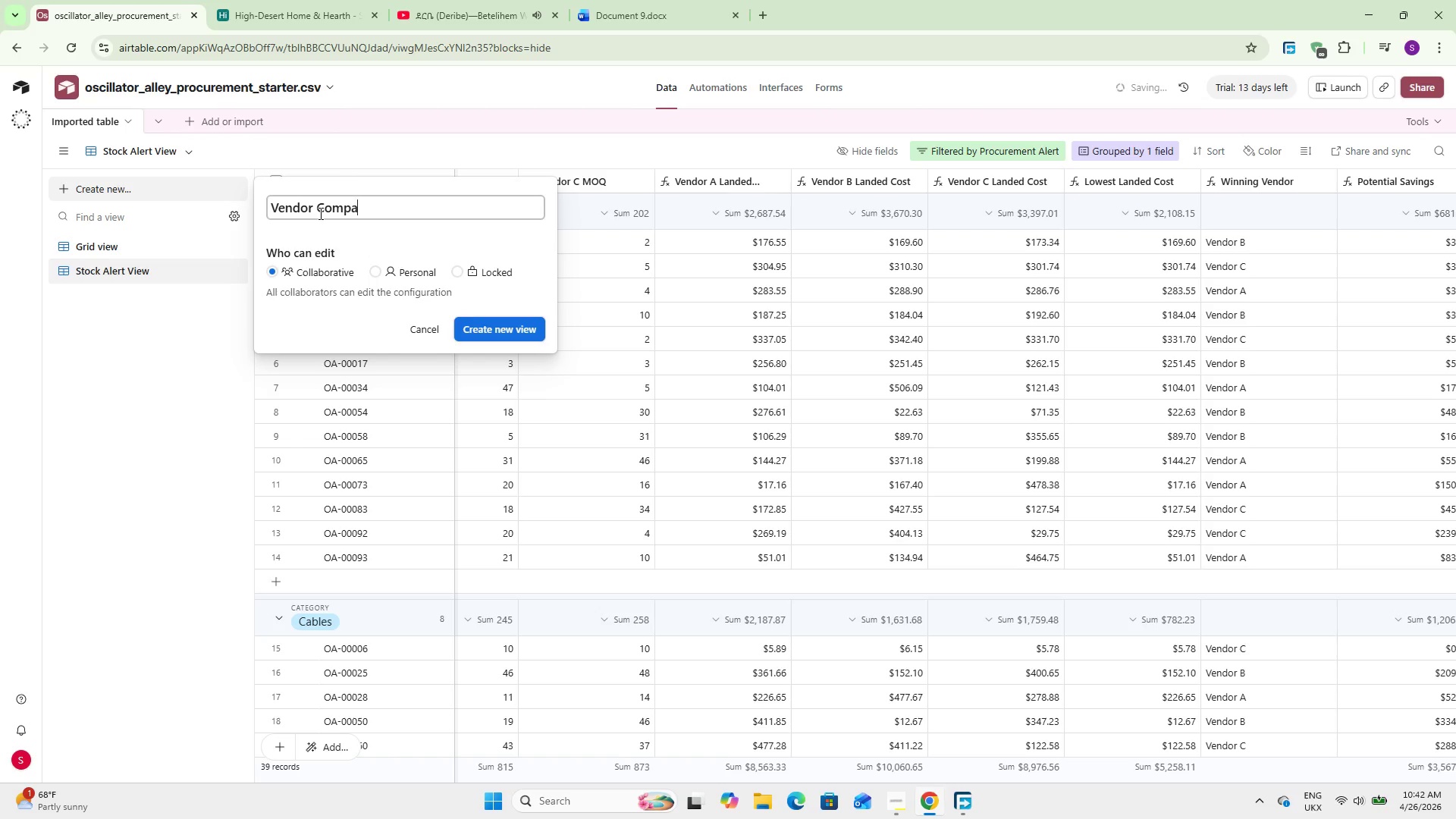 
key(R)
 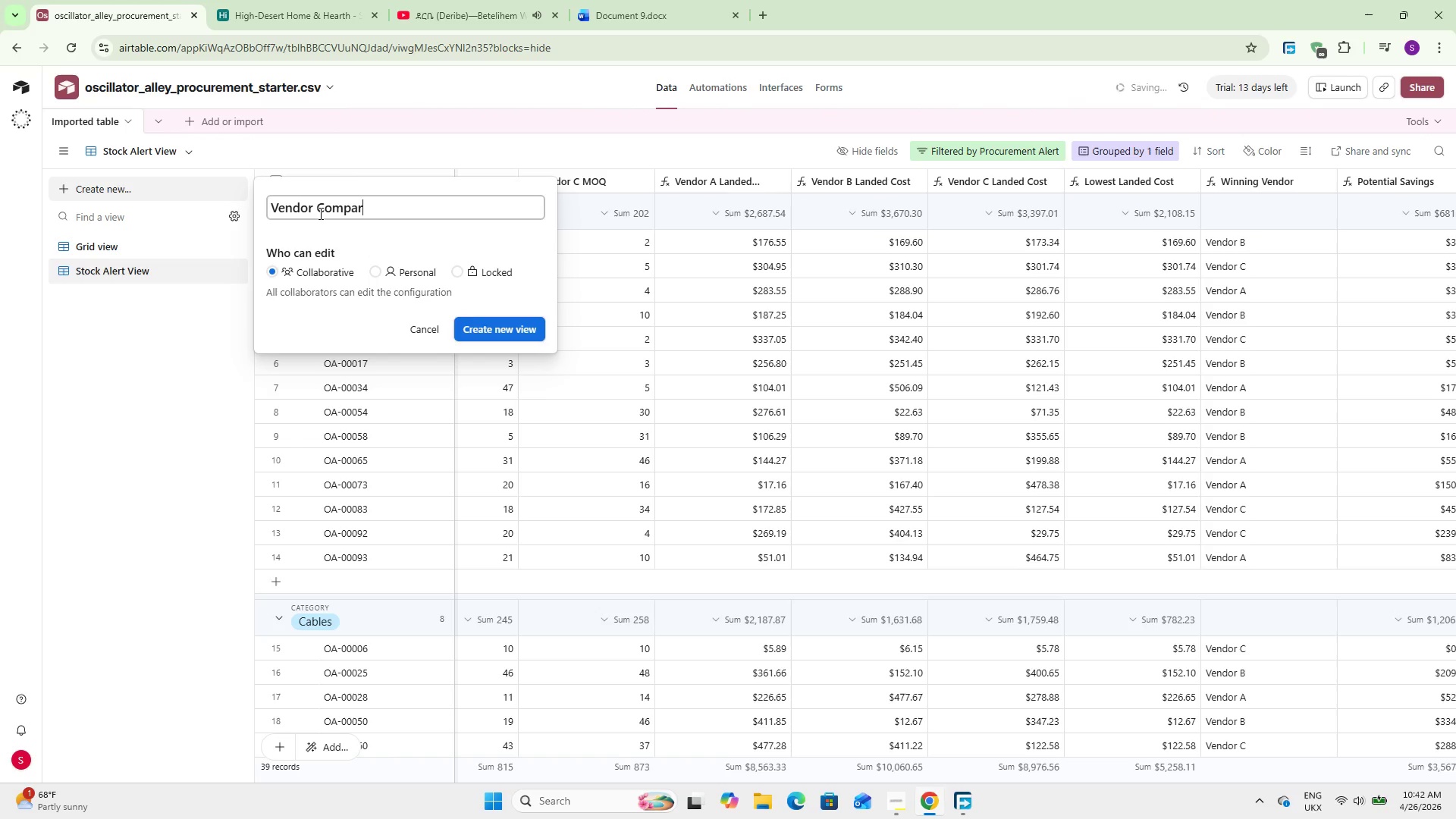 
type(ison)
 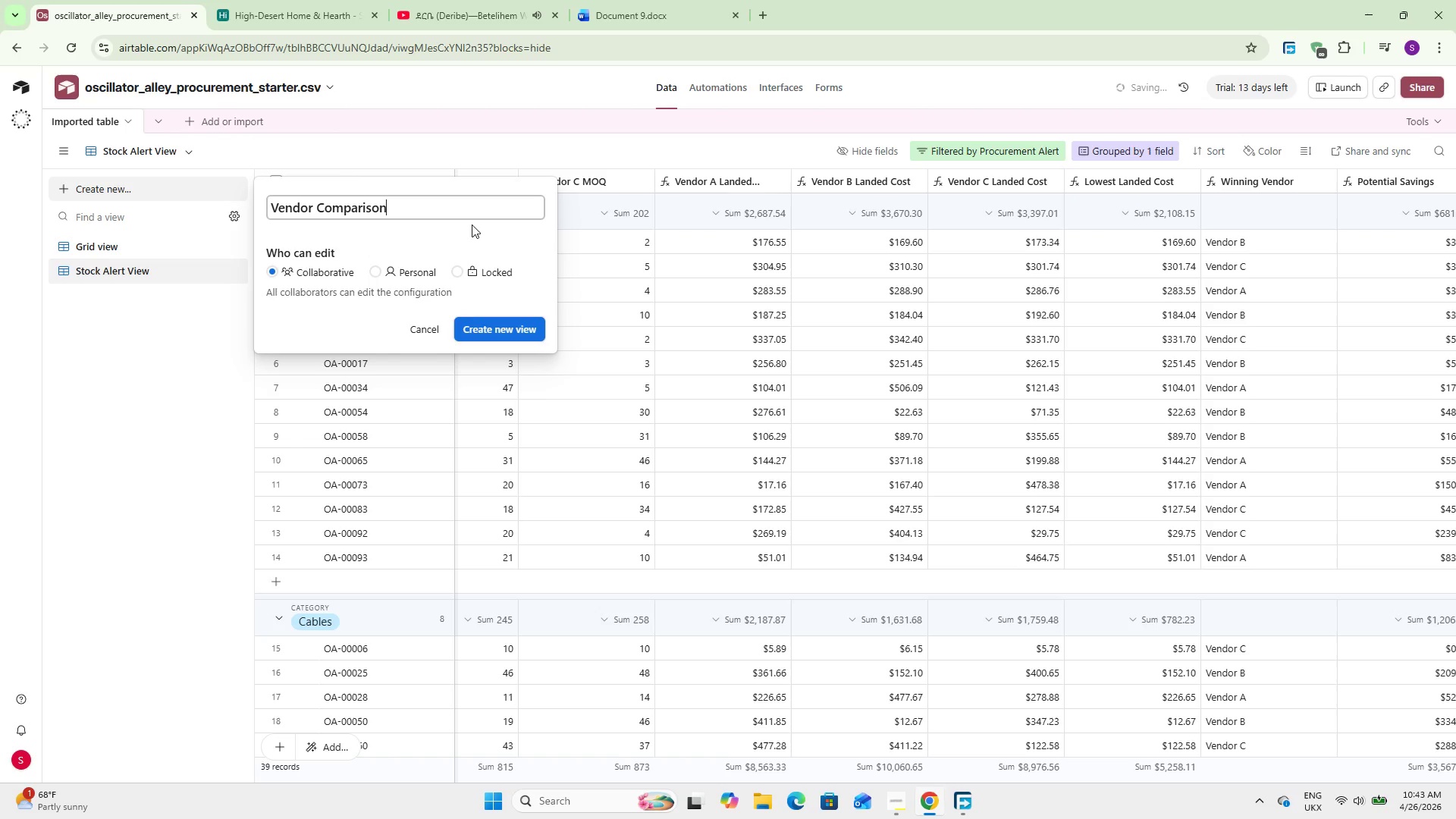 
wait(6.28)
 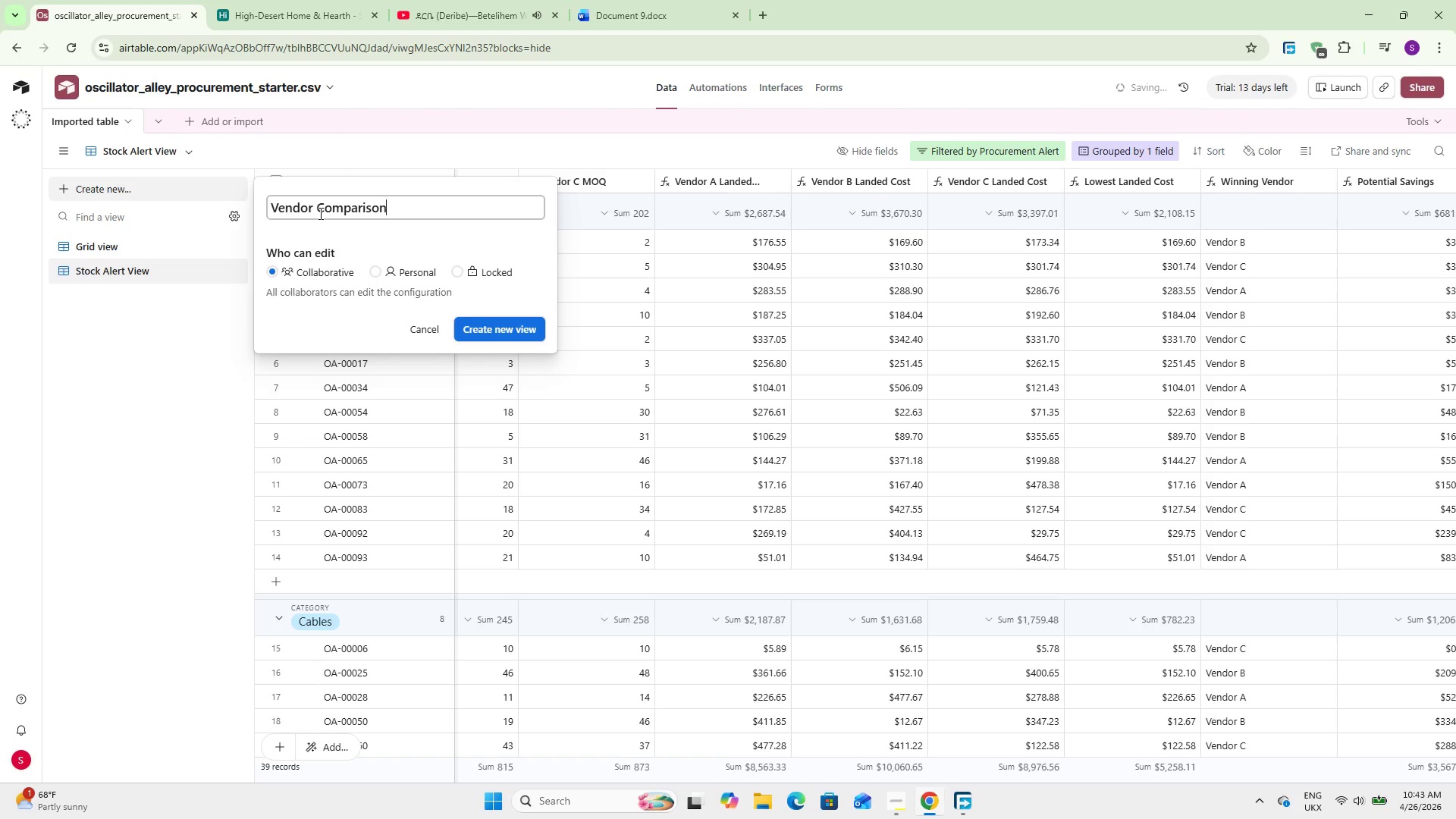 
left_click([518, 324])
 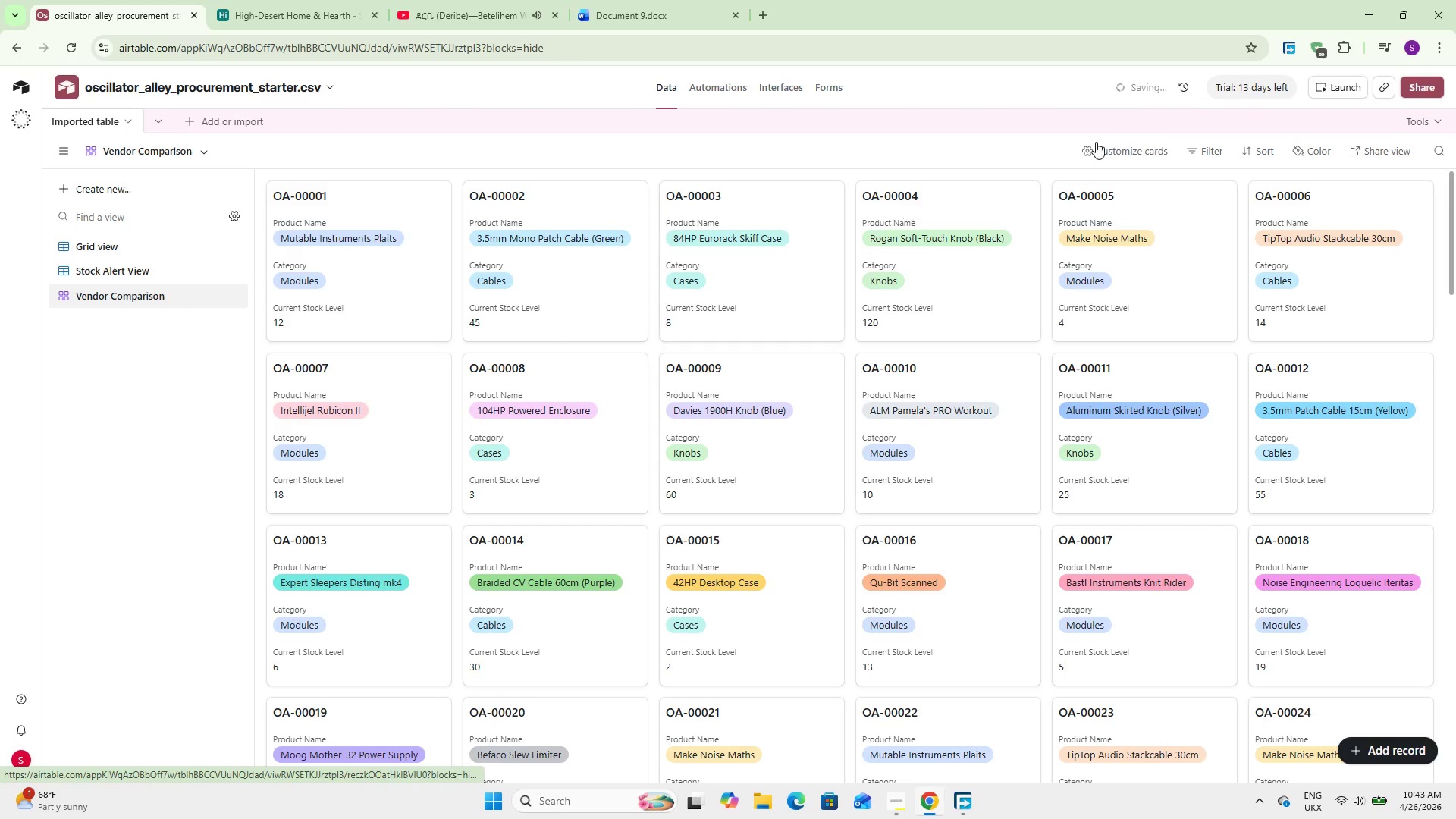 
left_click([1119, 144])
 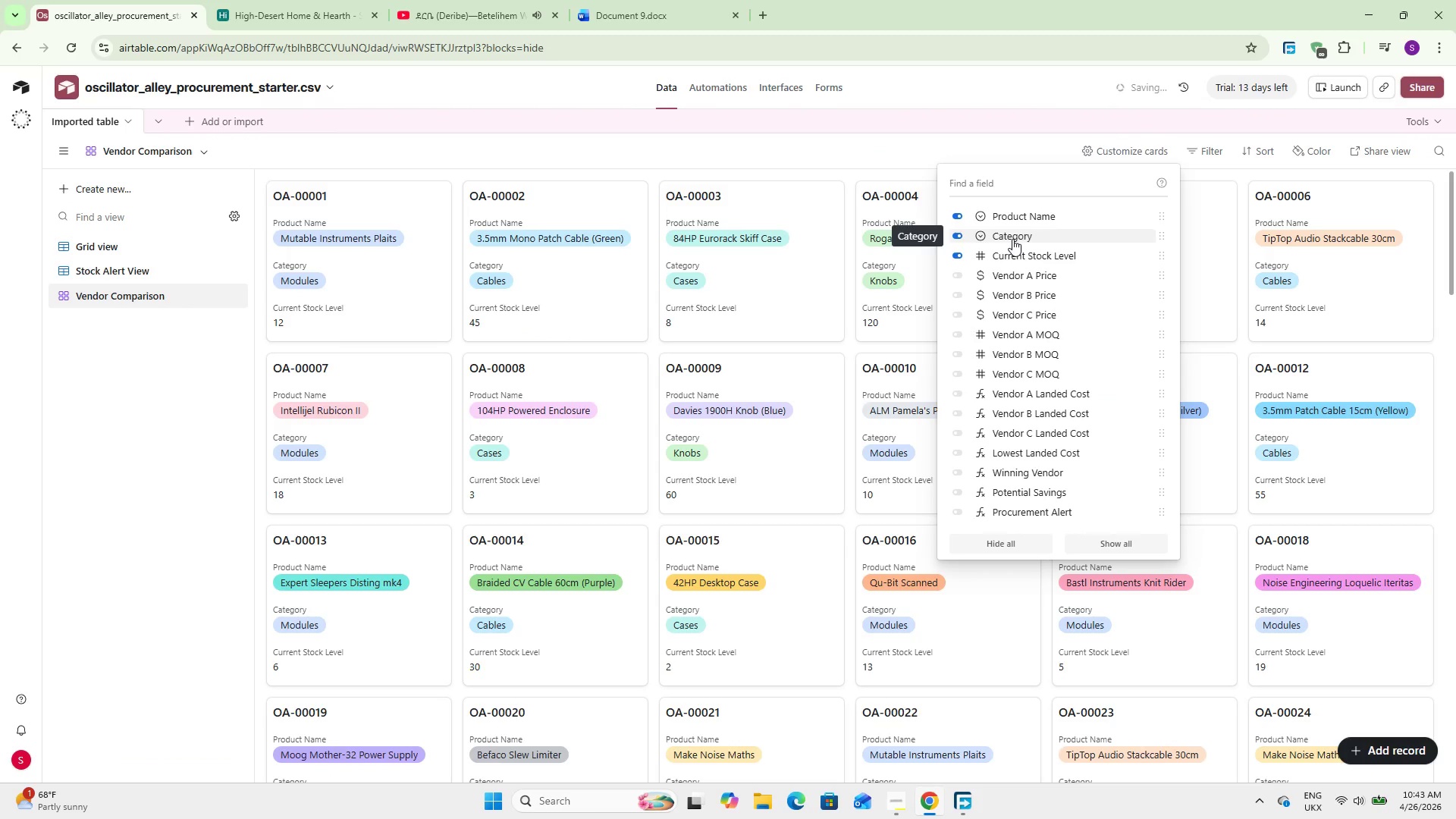 
wait(6.62)
 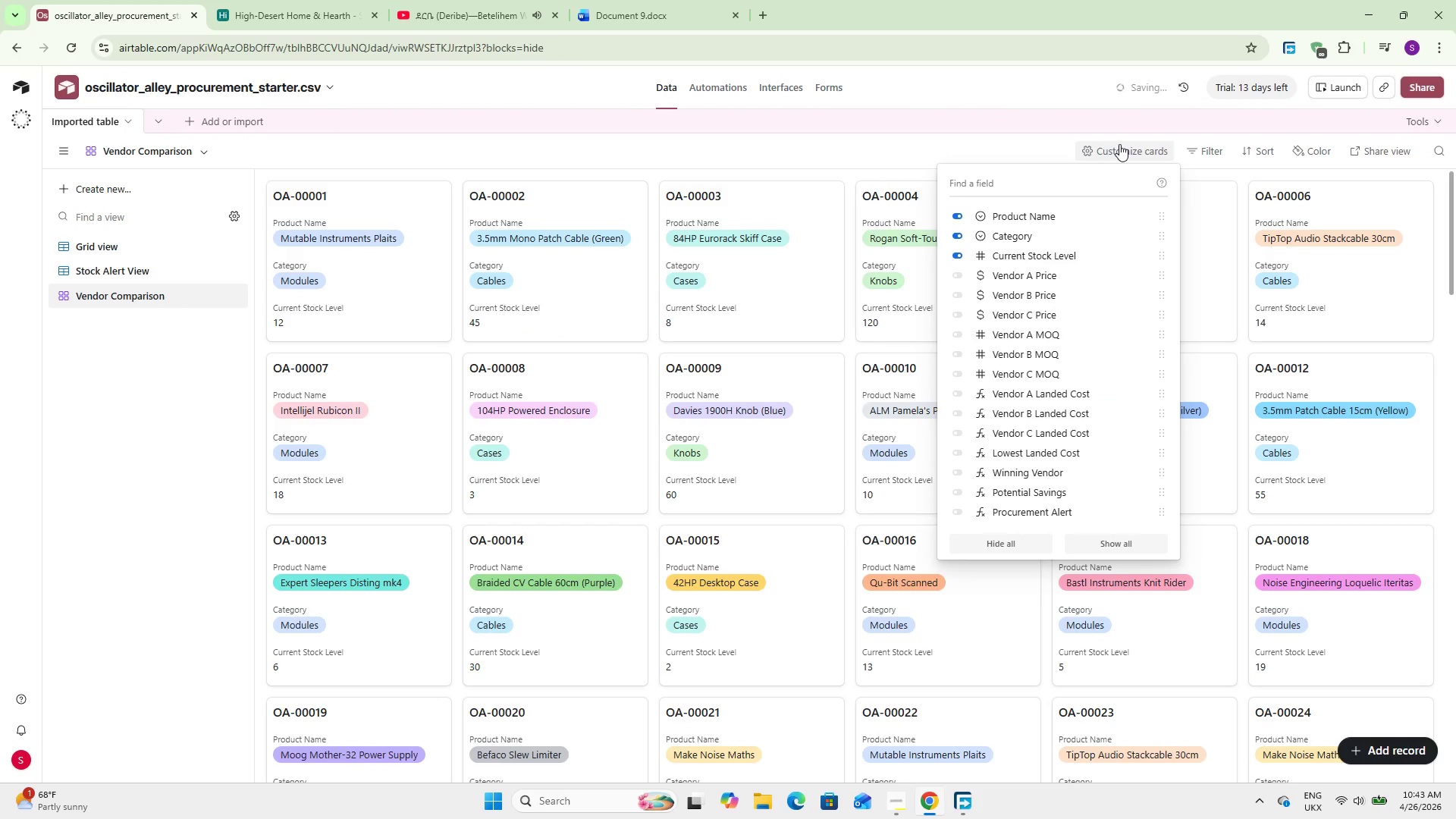 
left_click([1012, 234])
 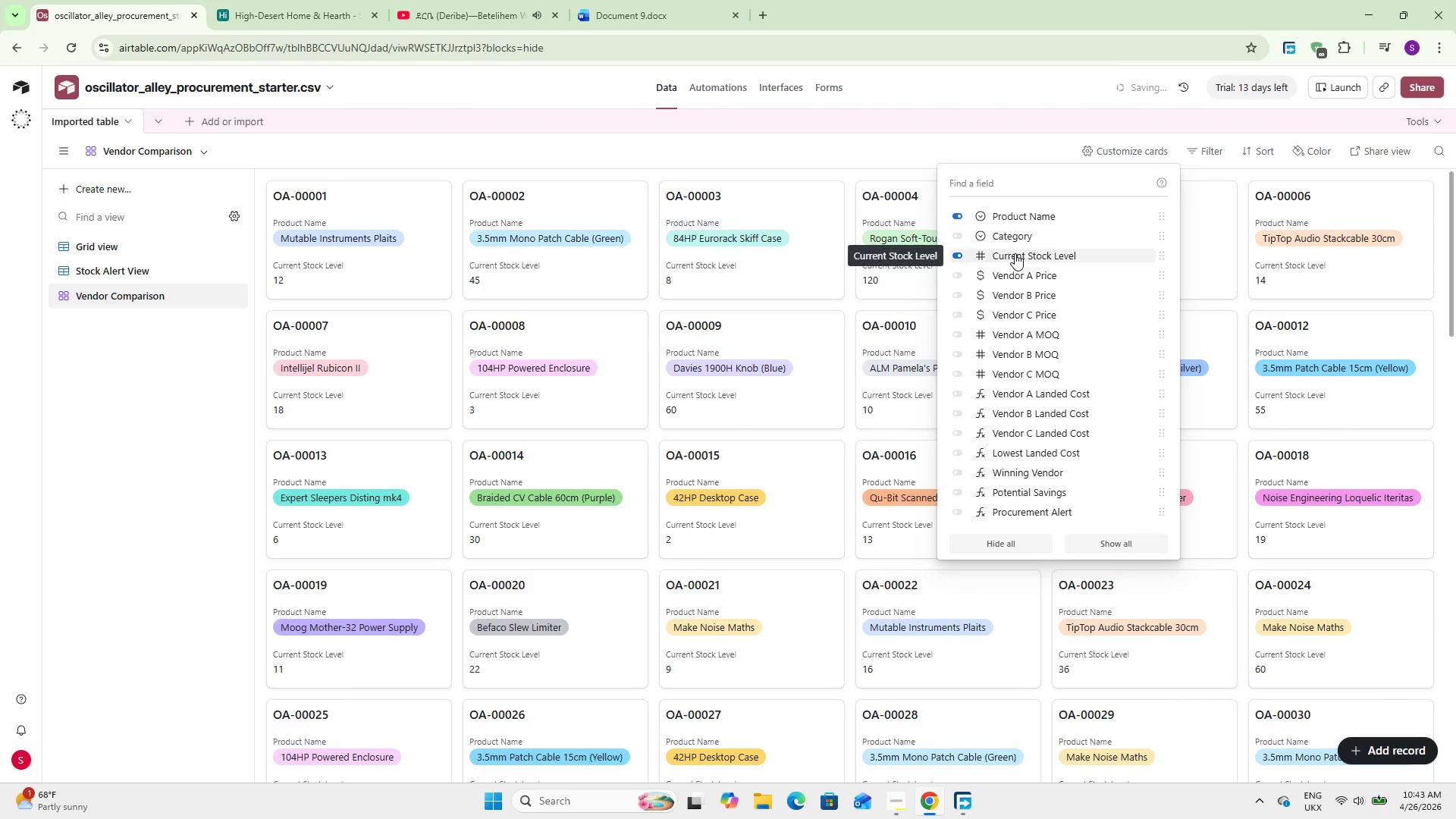 
left_click([1015, 253])
 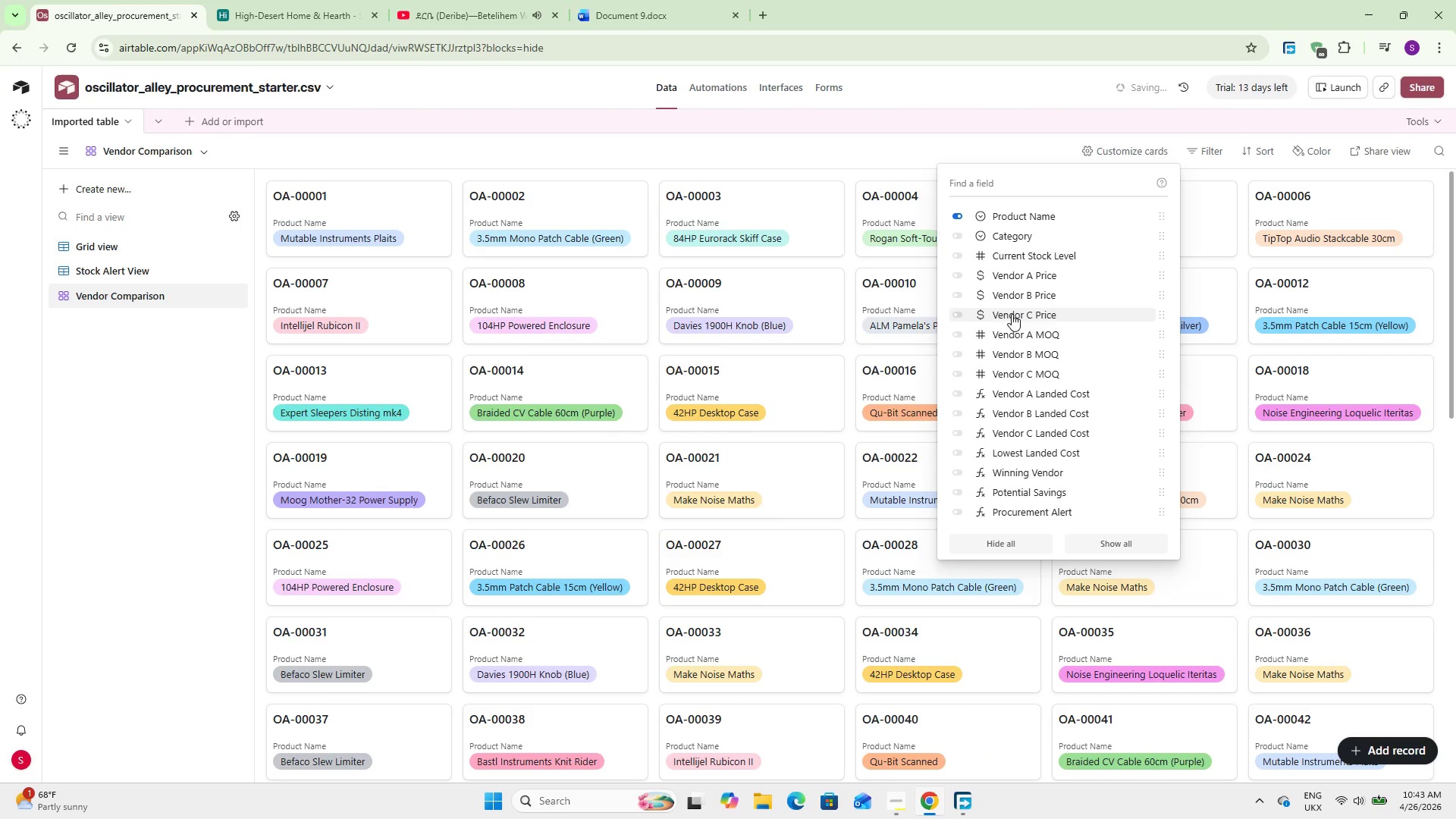 
scroll: coordinate [1012, 314], scroll_direction: down, amount: 2.0
 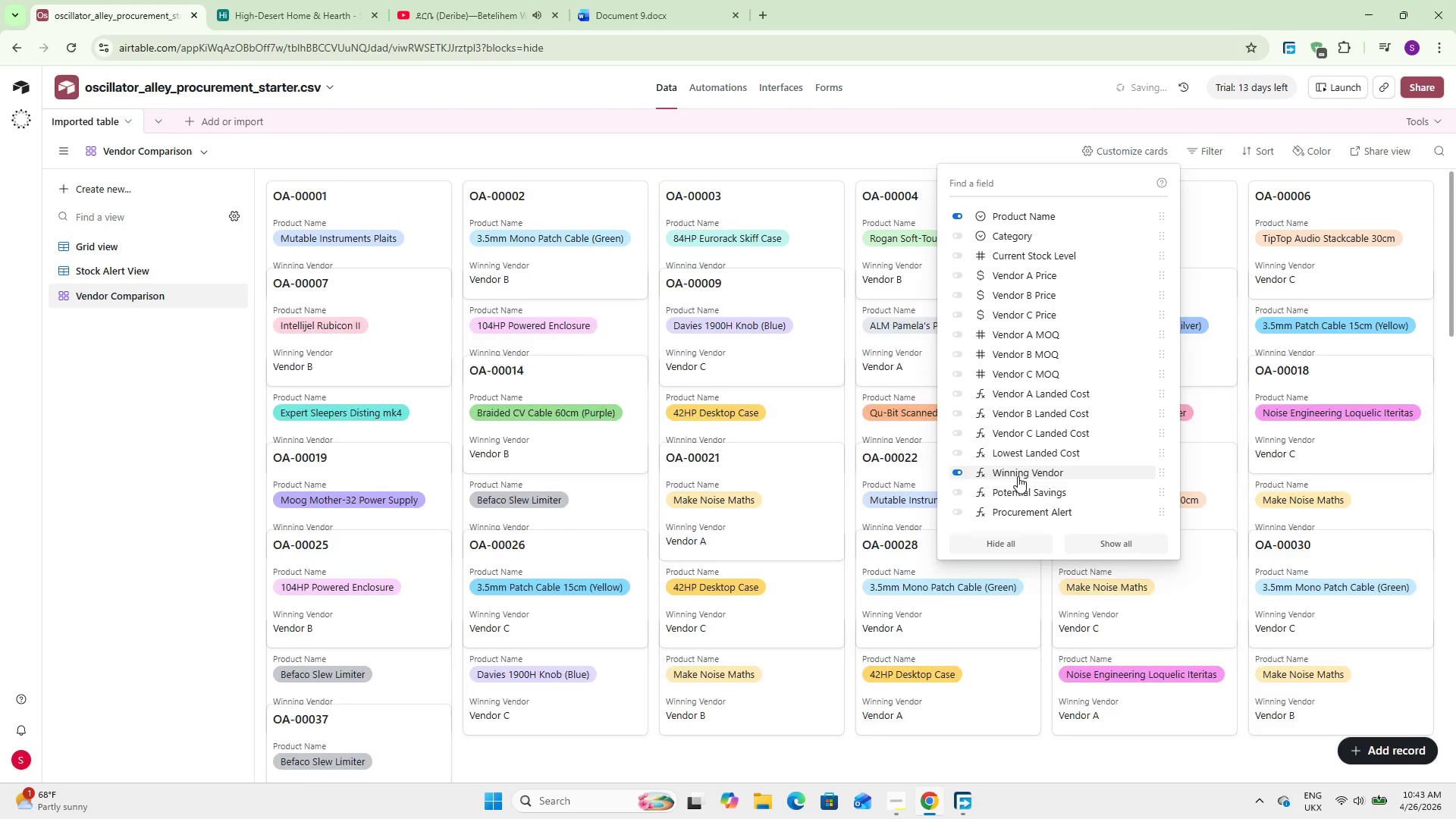 
left_click([1018, 476])
 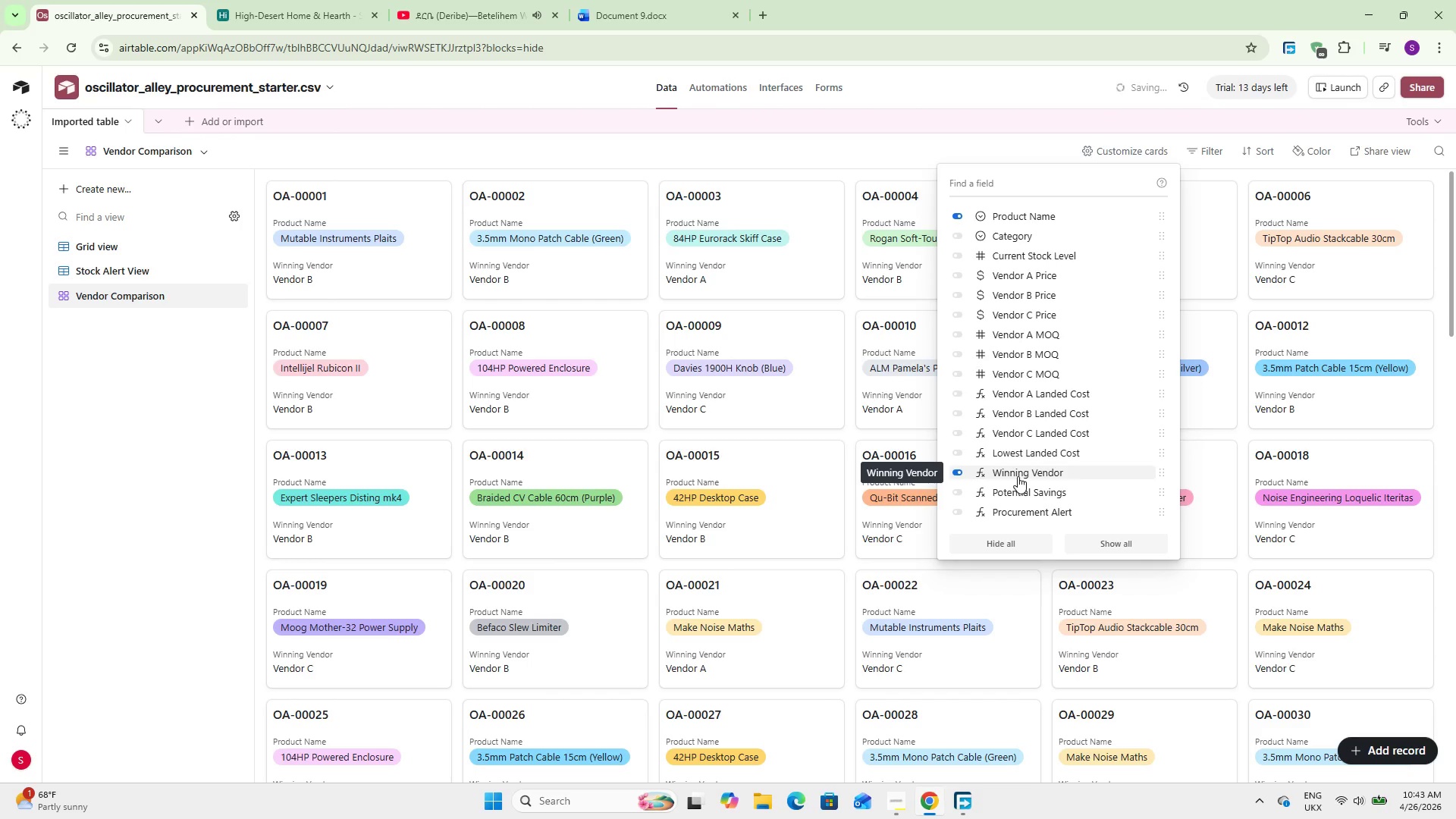 
wait(7.2)
 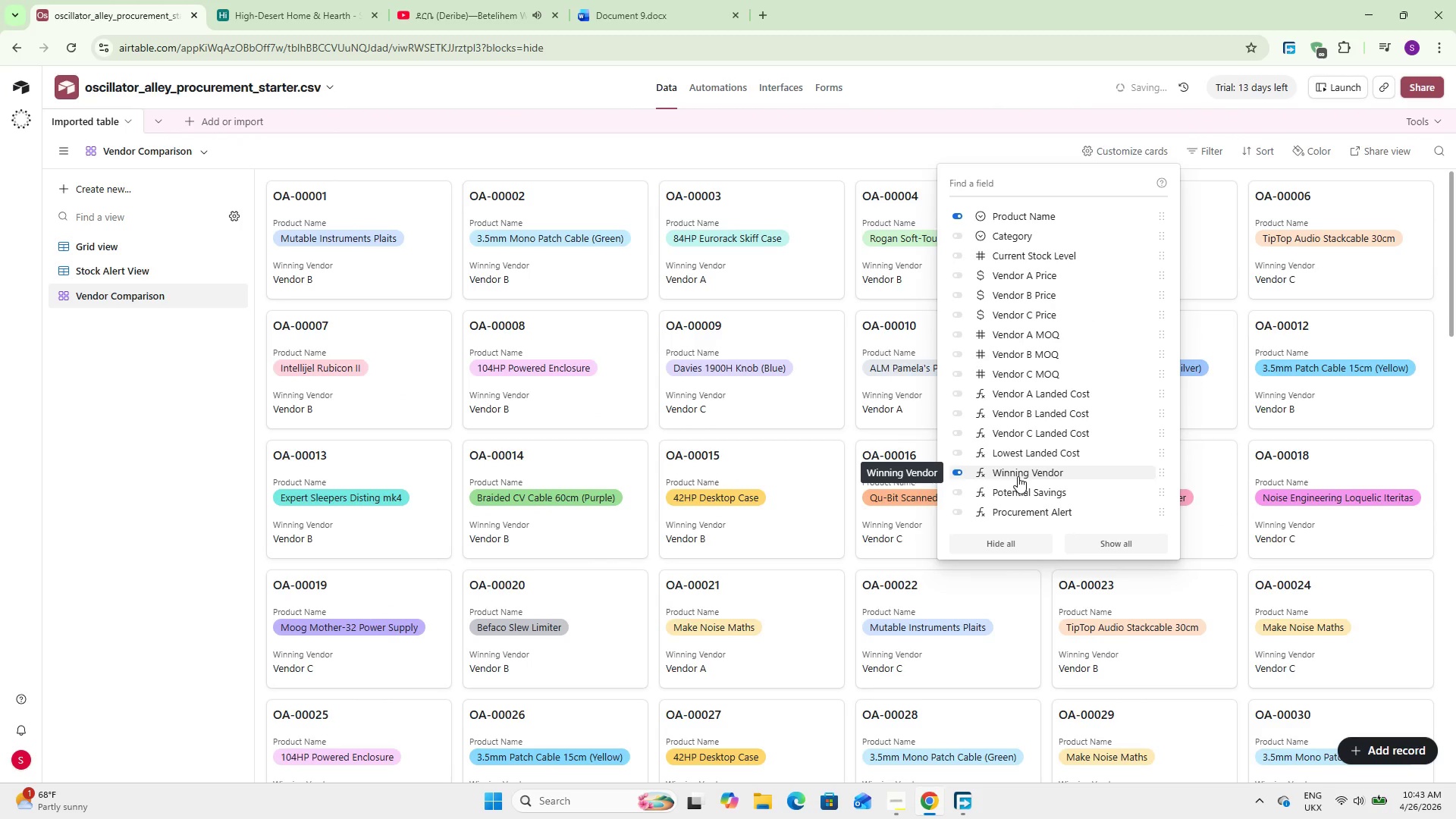 
left_click([1028, 449])
 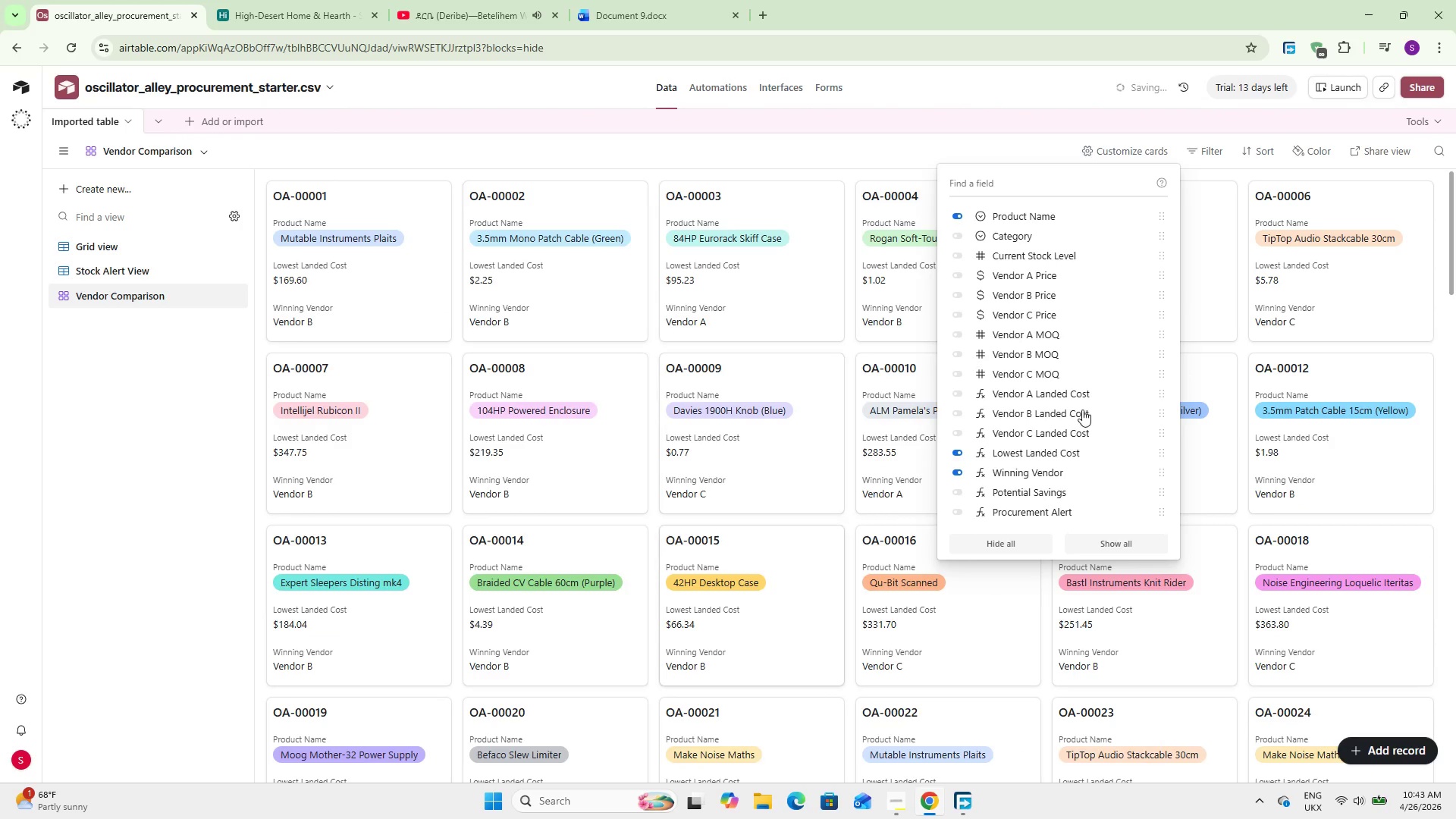 
scroll: coordinate [1104, 369], scroll_direction: down, amount: 6.0
 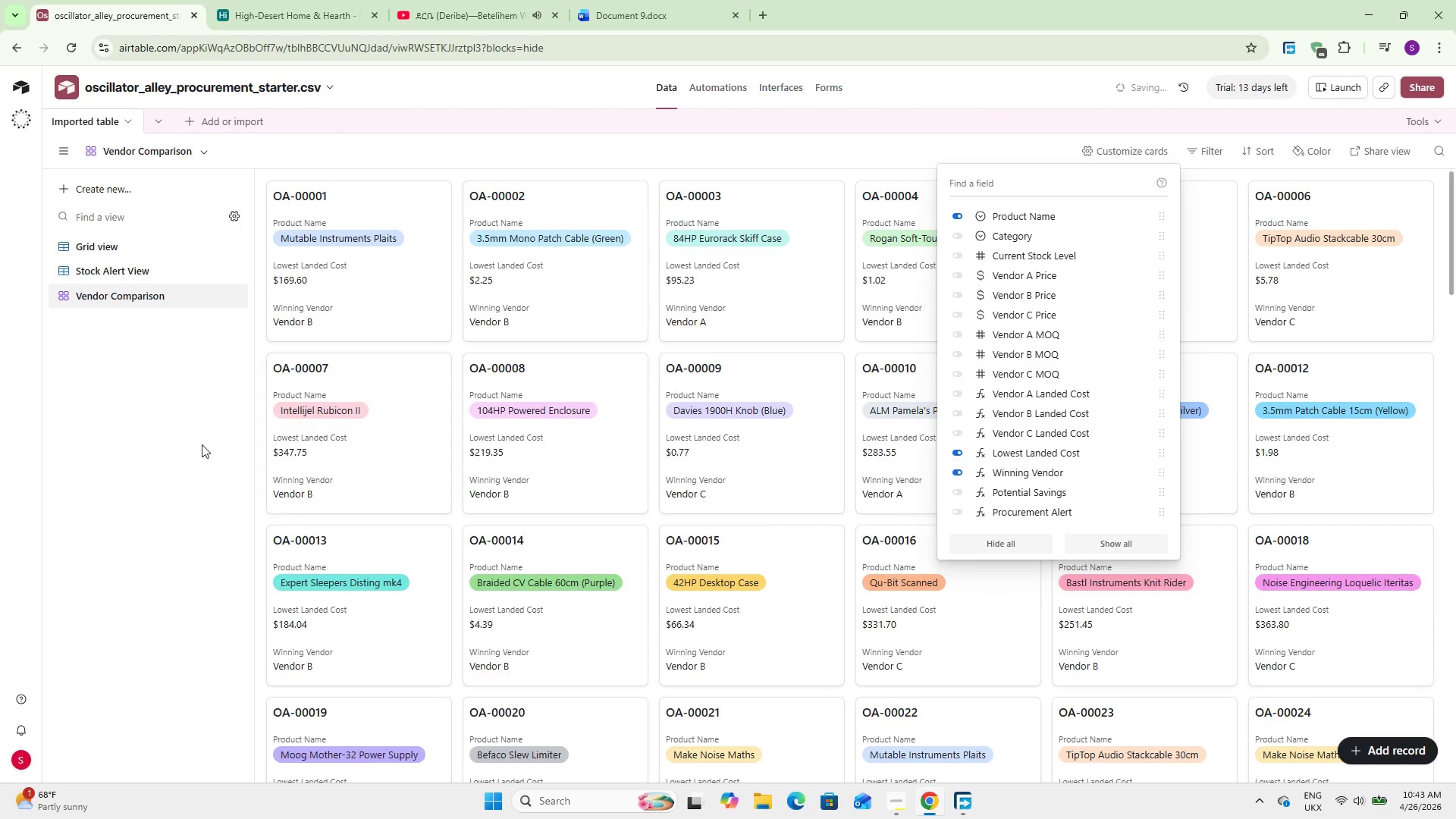 
left_click([197, 444])
 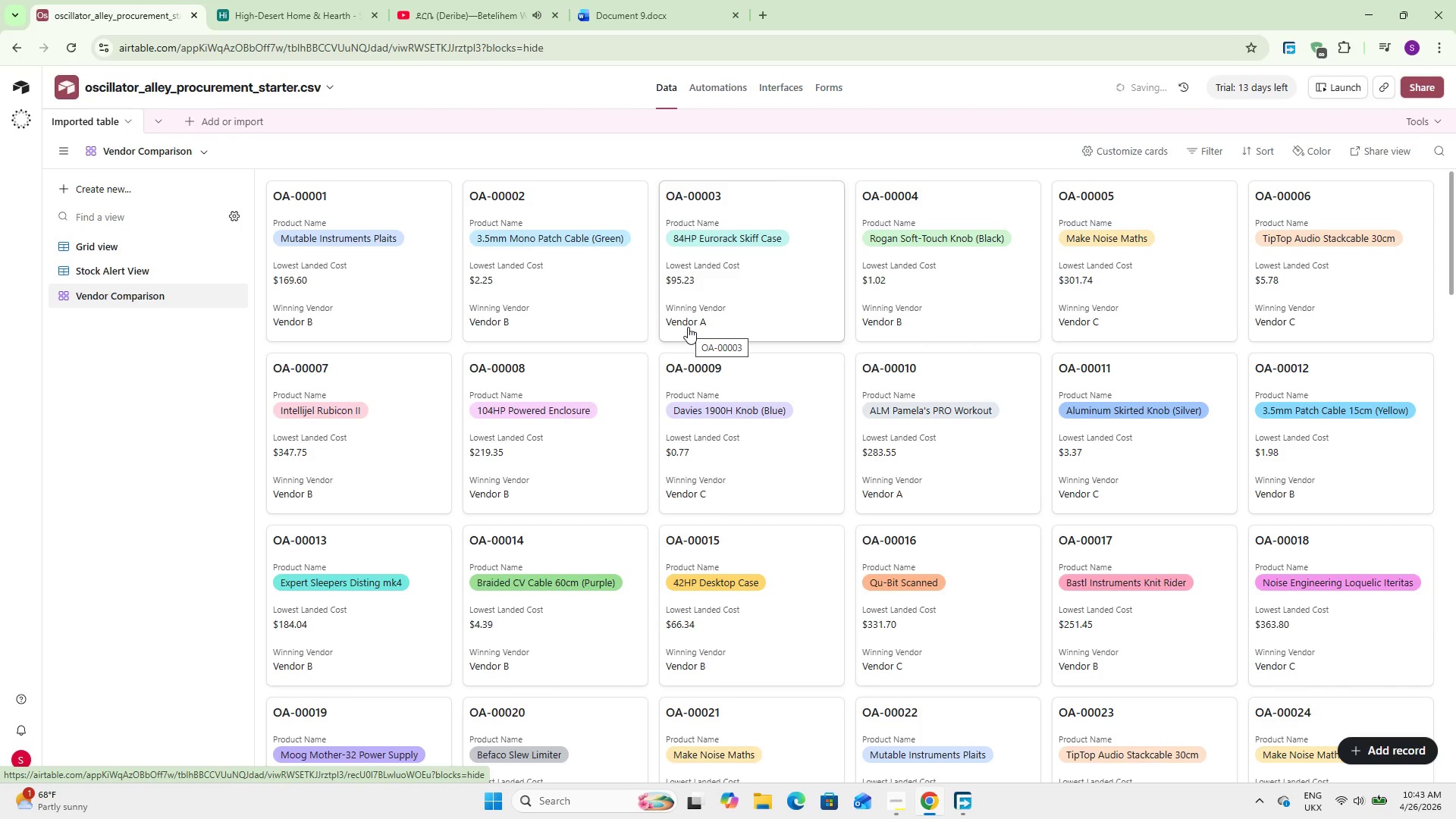 
wait(27.12)
 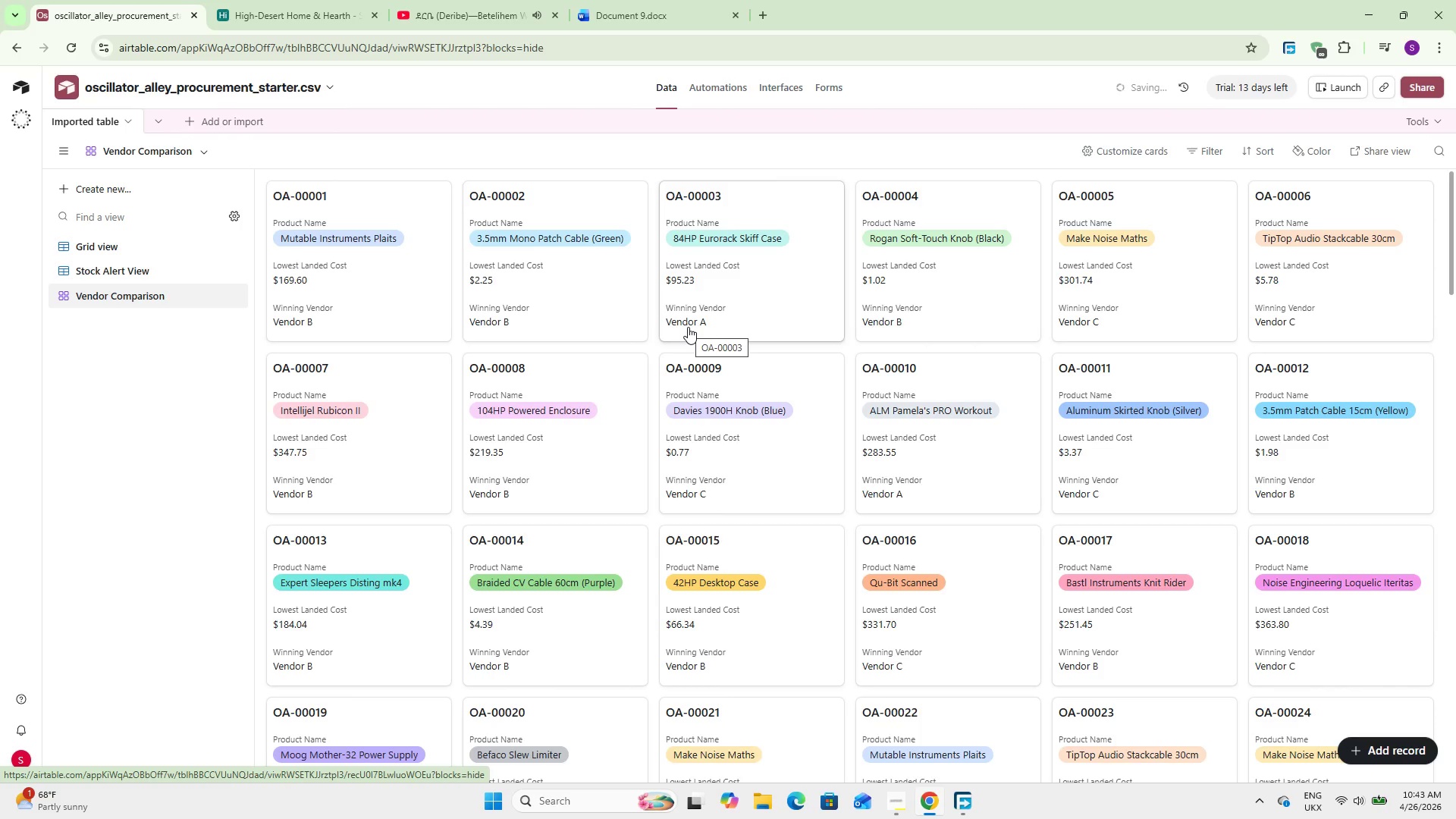 
left_click([1304, 152])
 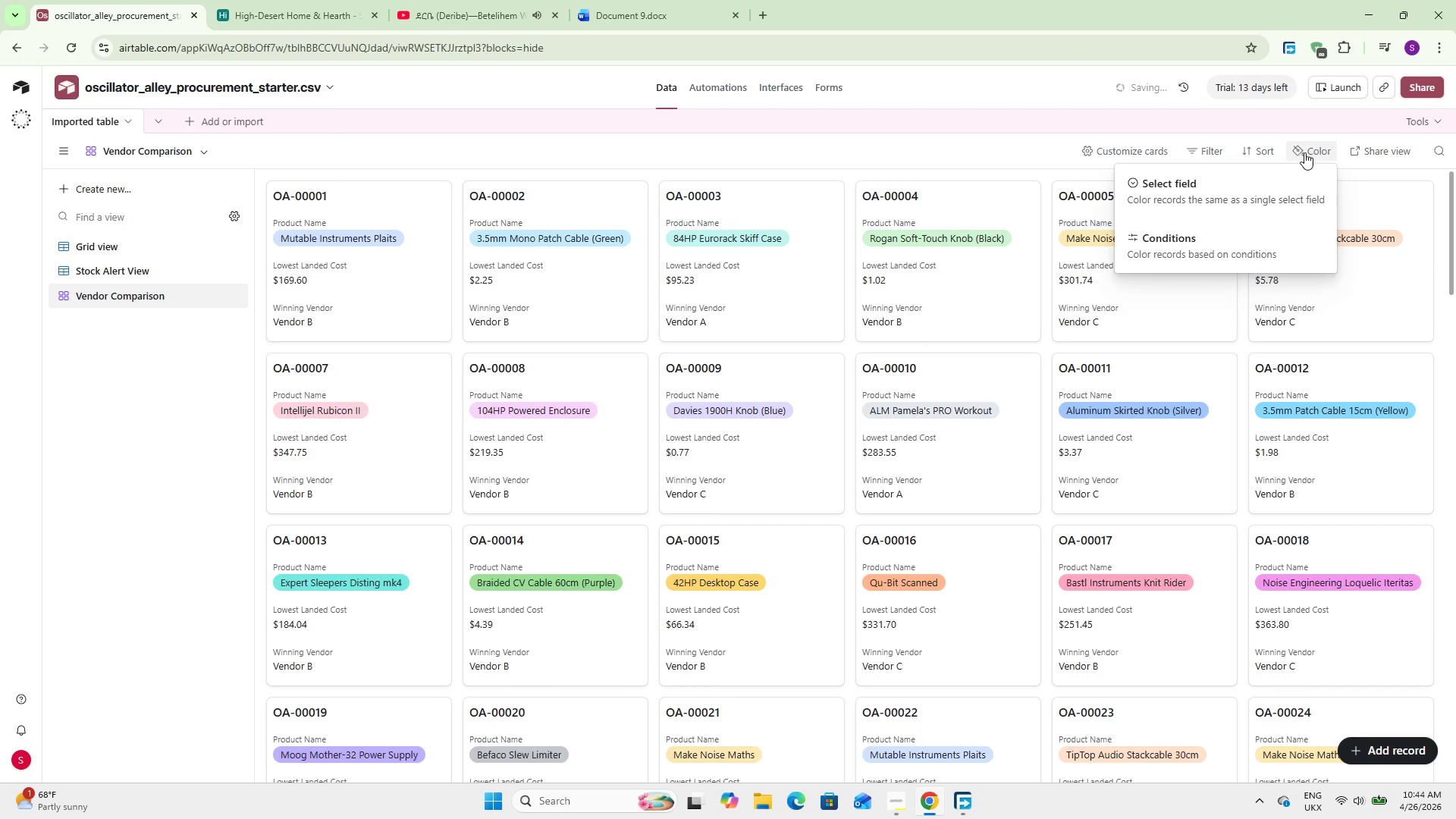 
wait(6.53)
 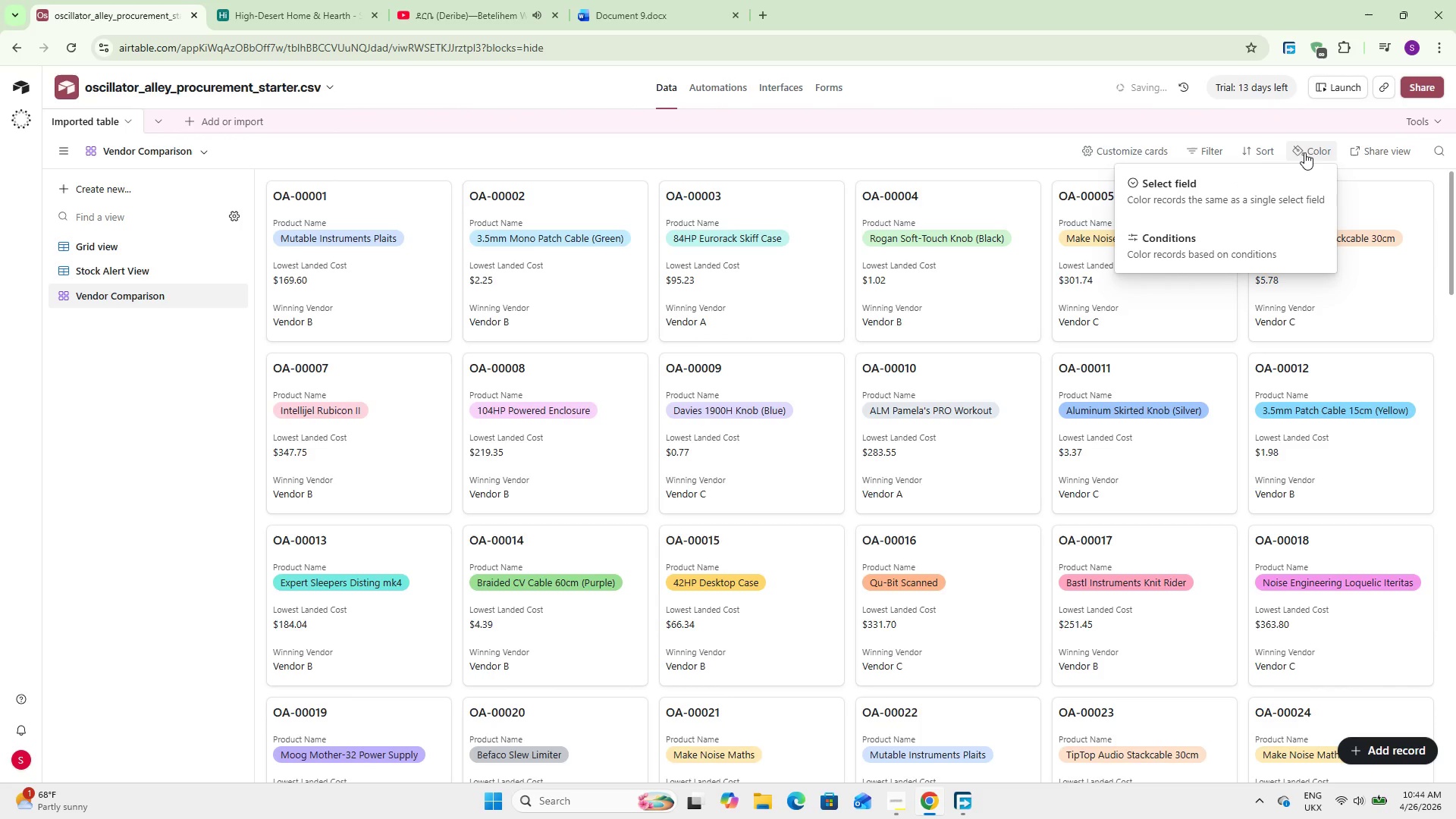 
left_click([1227, 207])
 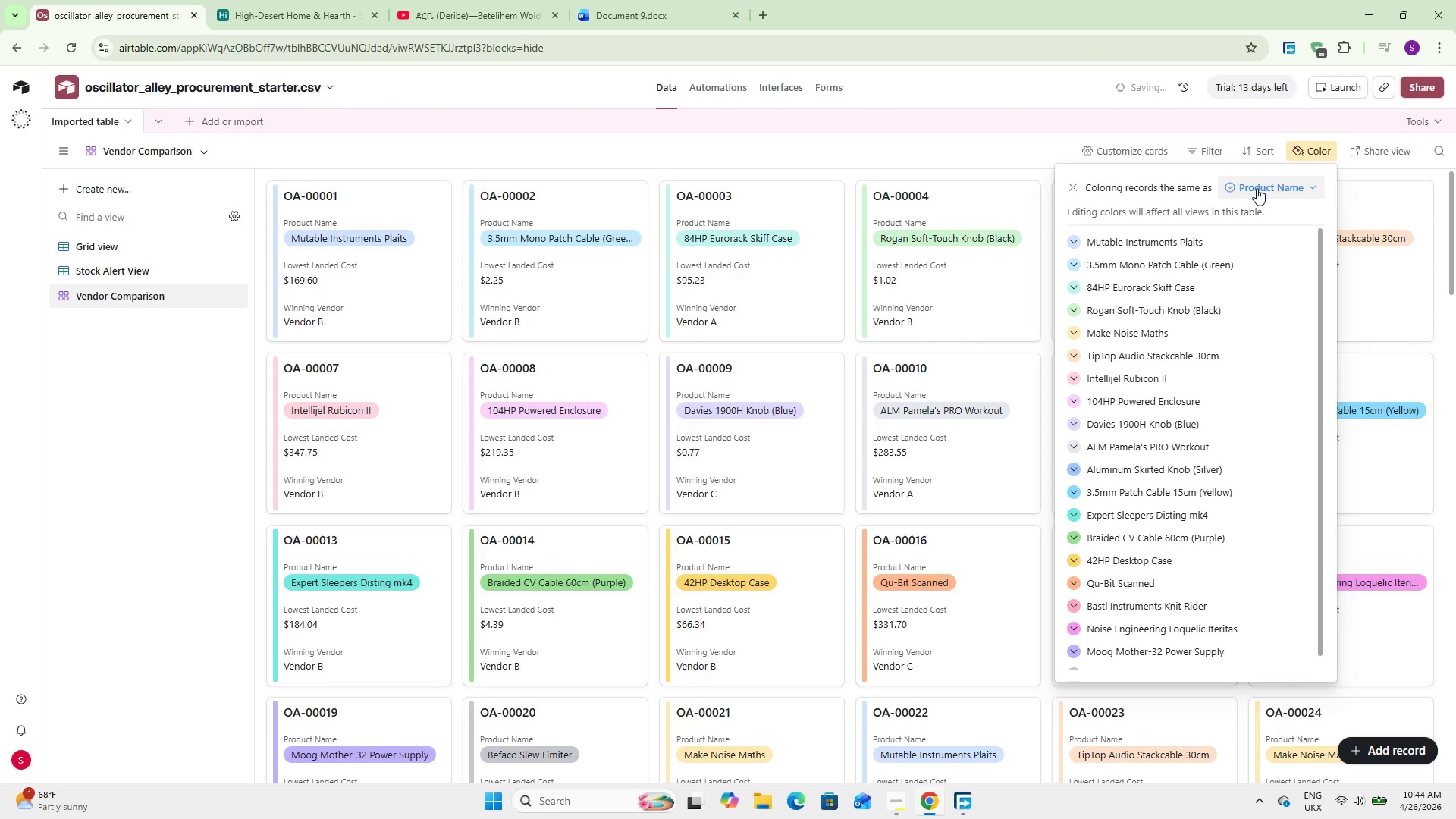 
left_click([1257, 188])
 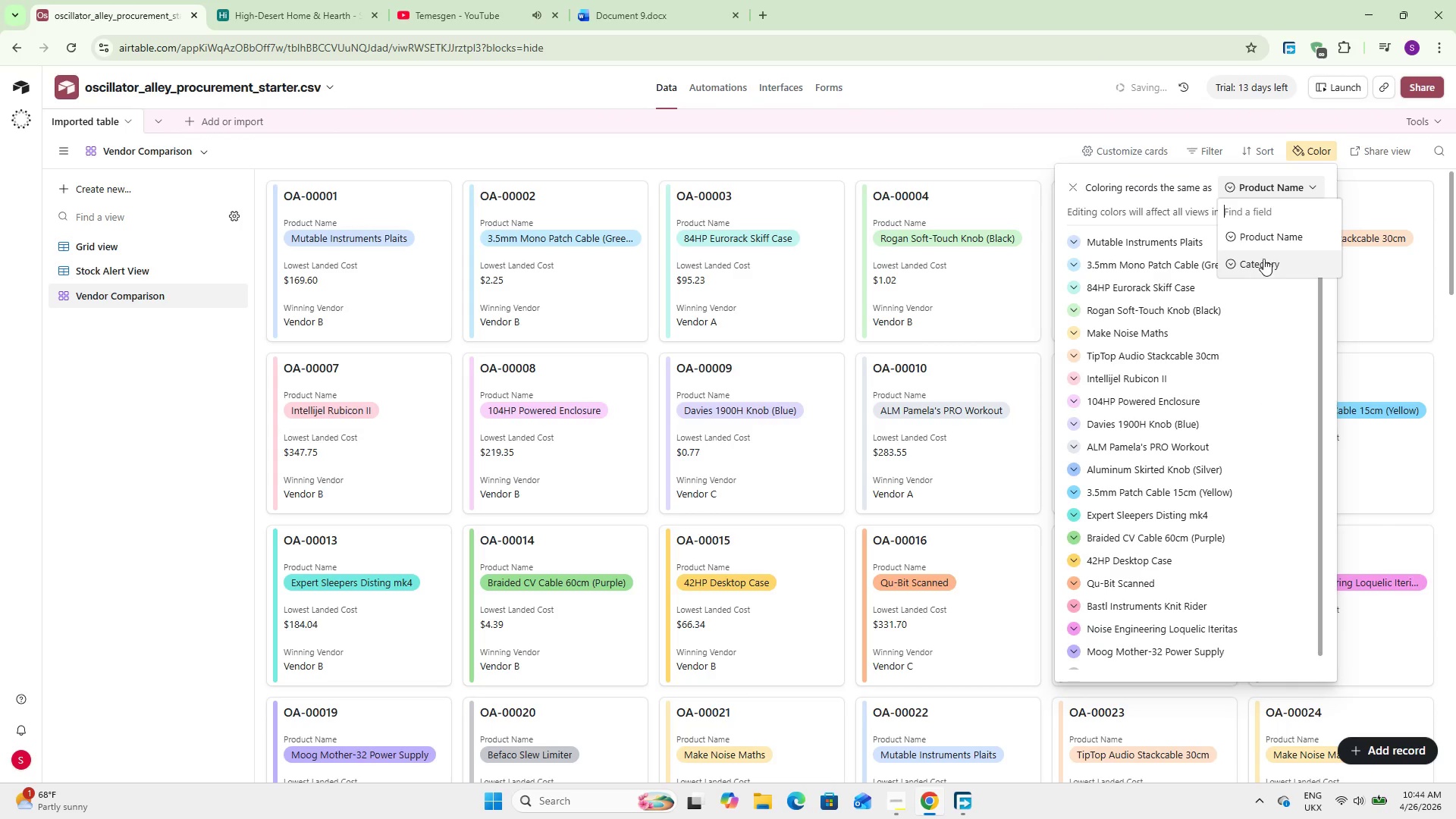 
scroll: coordinate [1267, 268], scroll_direction: down, amount: 7.0
 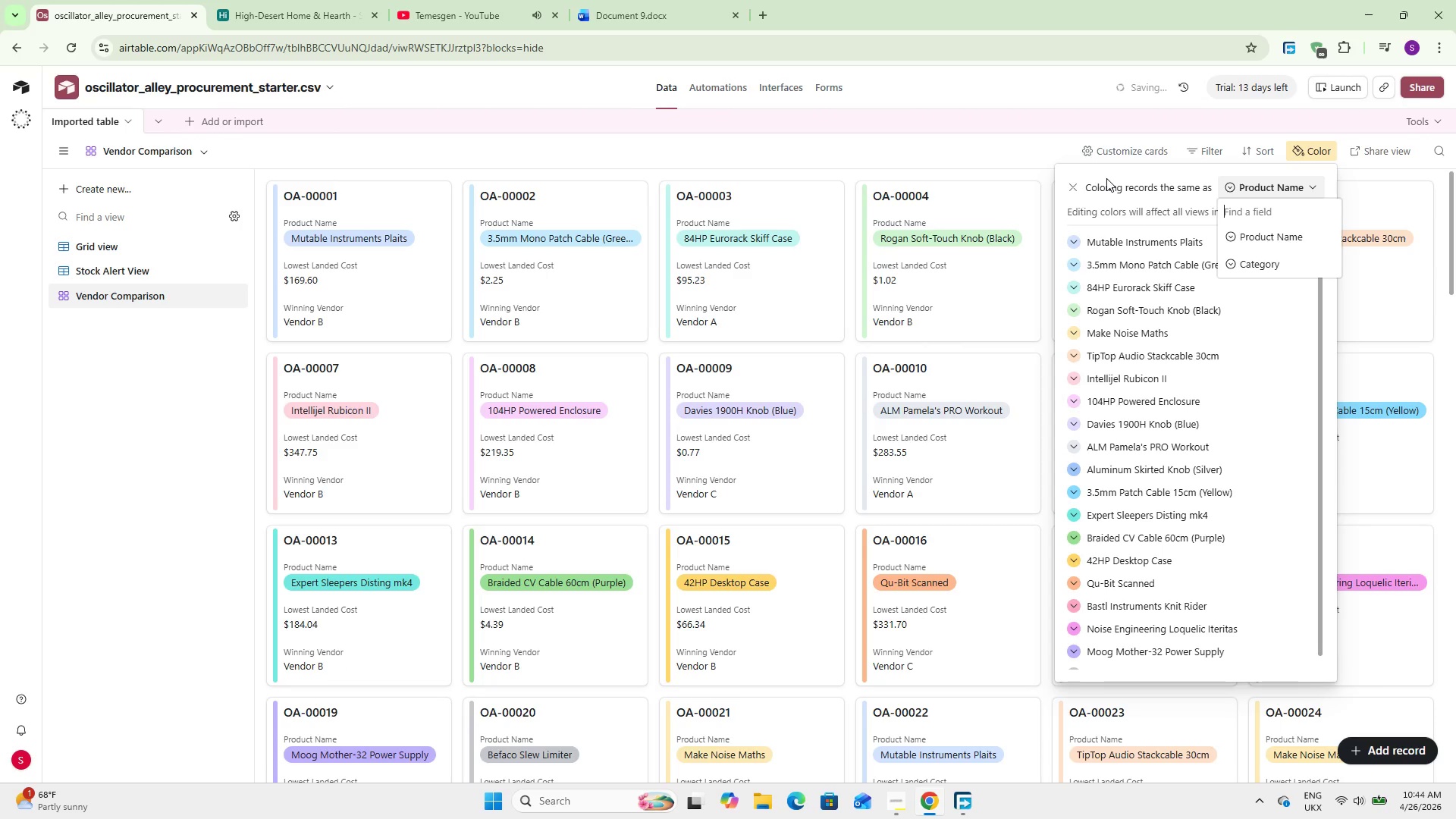 
wait(7.06)
 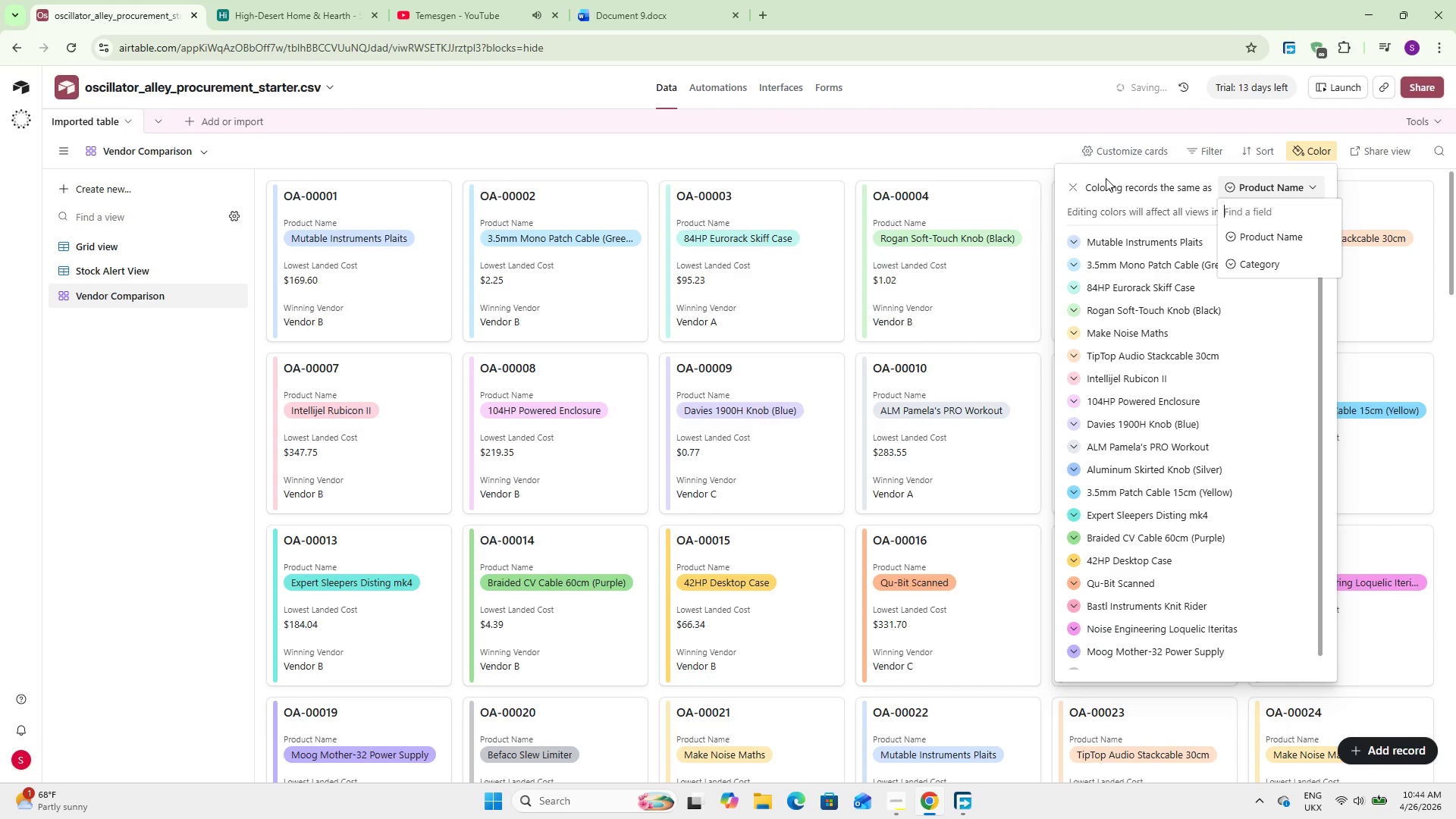 
scroll: coordinate [1249, 245], scroll_direction: down, amount: 6.0
 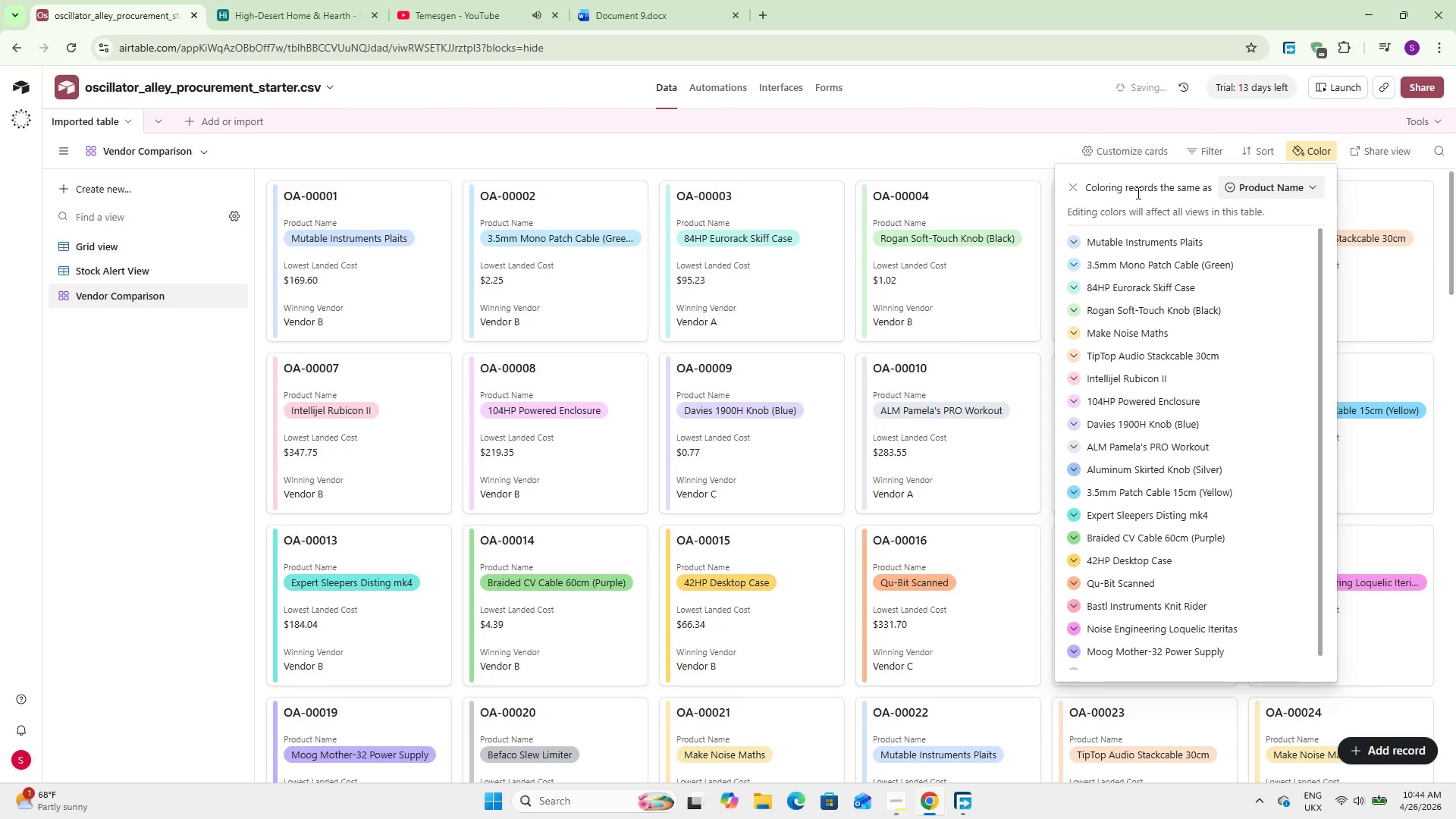 
left_click([1137, 193])
 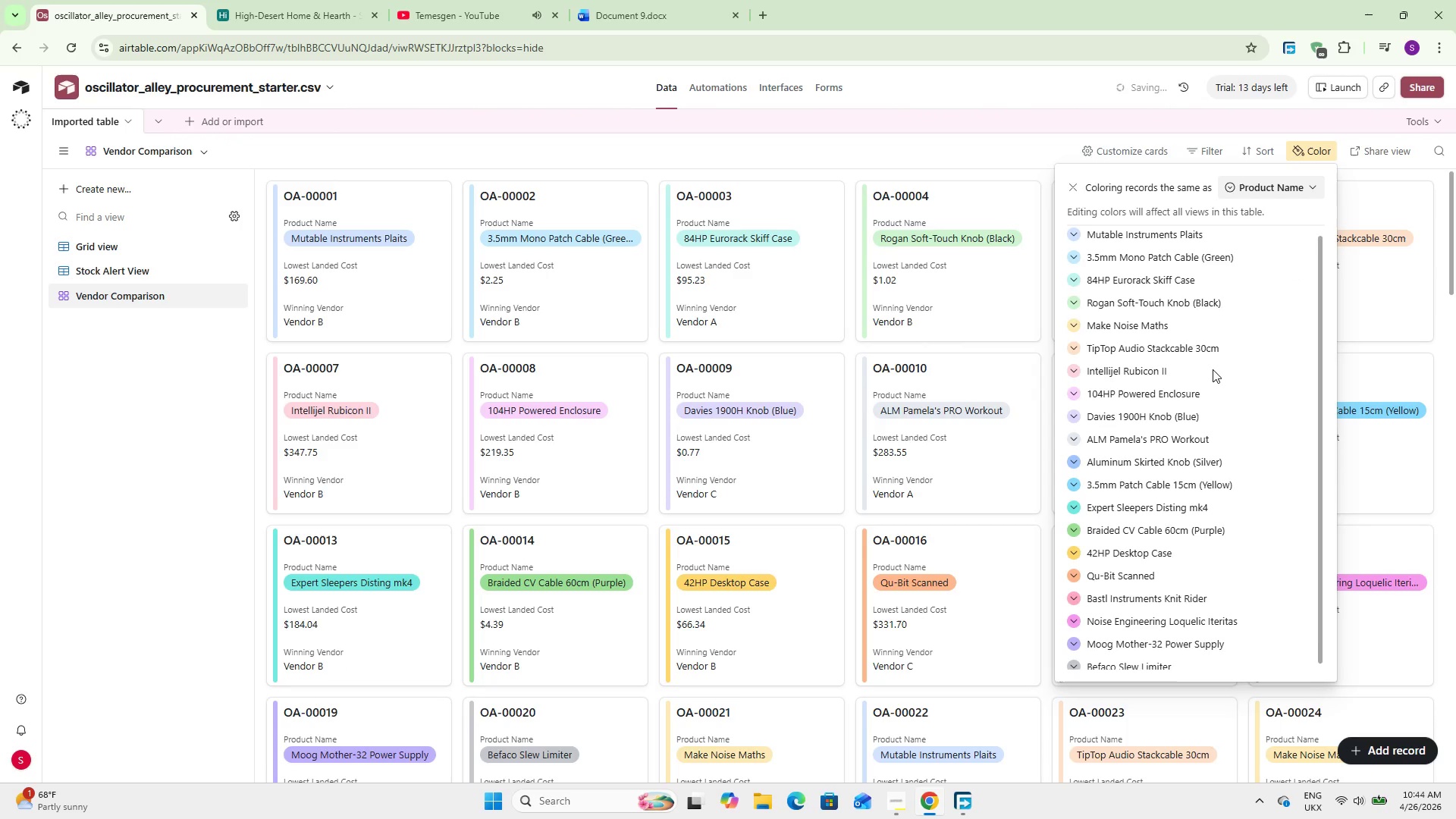 
scroll: coordinate [1213, 370], scroll_direction: down, amount: 12.0
 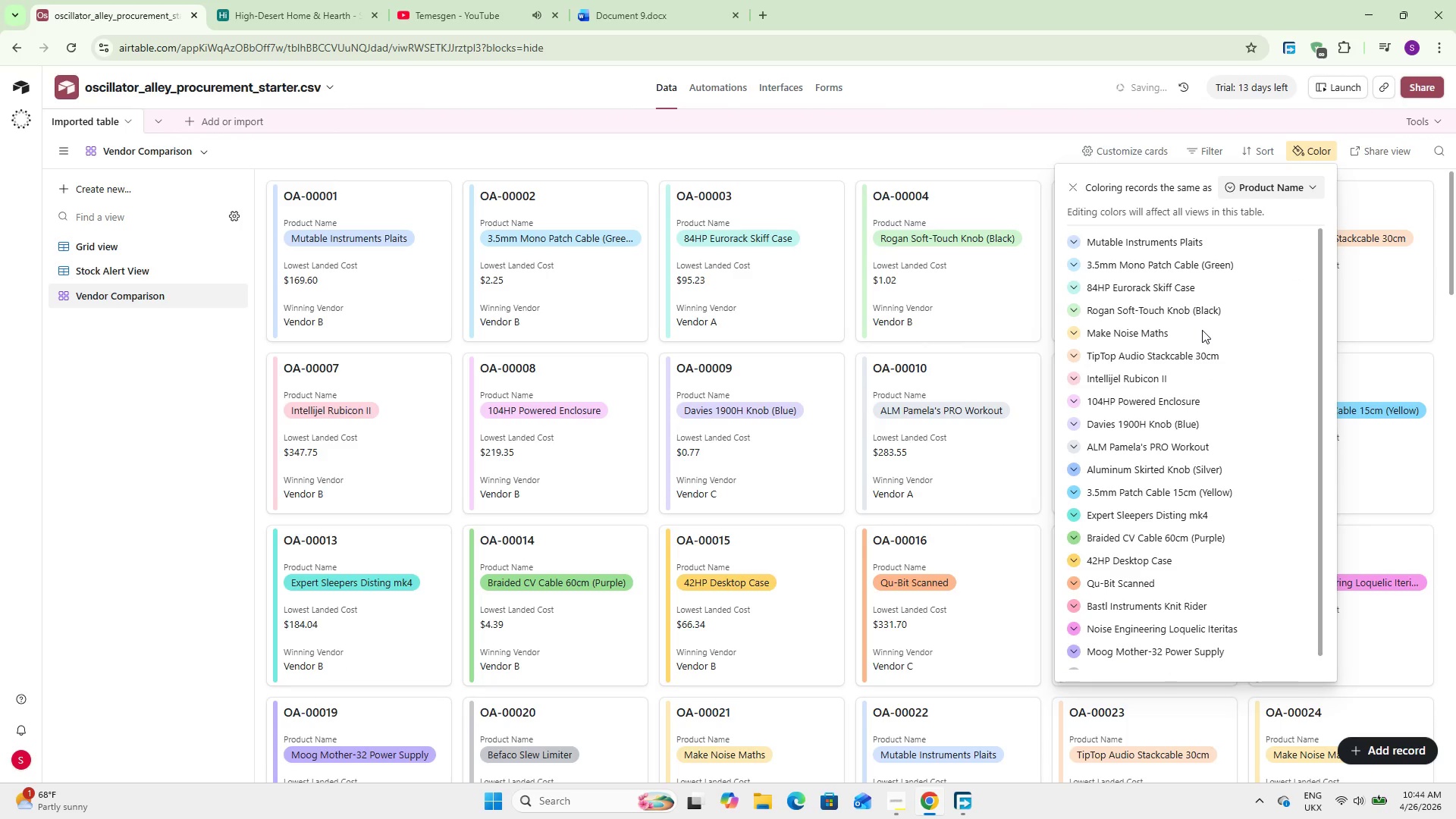 
scroll: coordinate [1202, 330], scroll_direction: up, amount: 6.0
 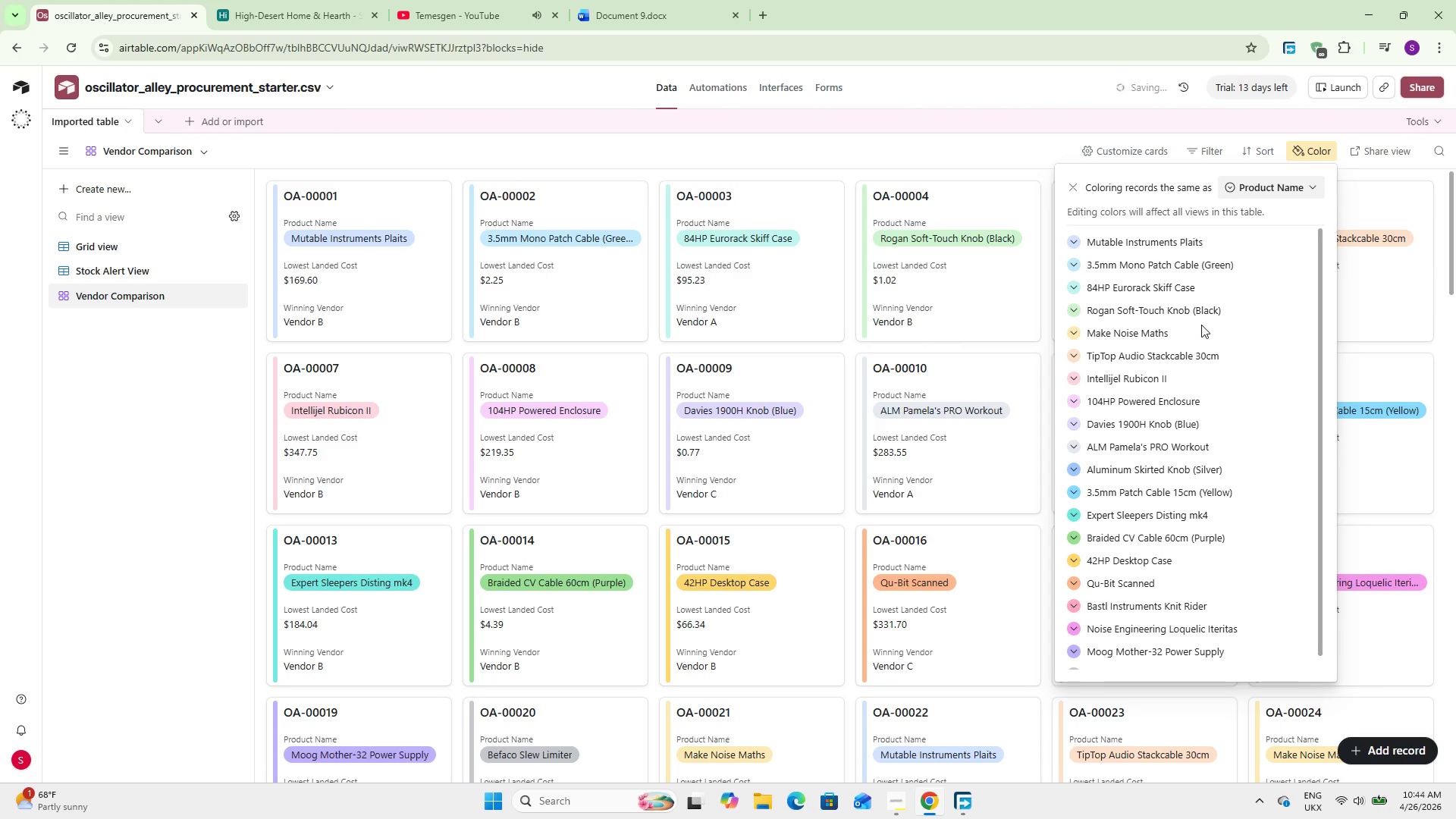 
wait(13.01)
 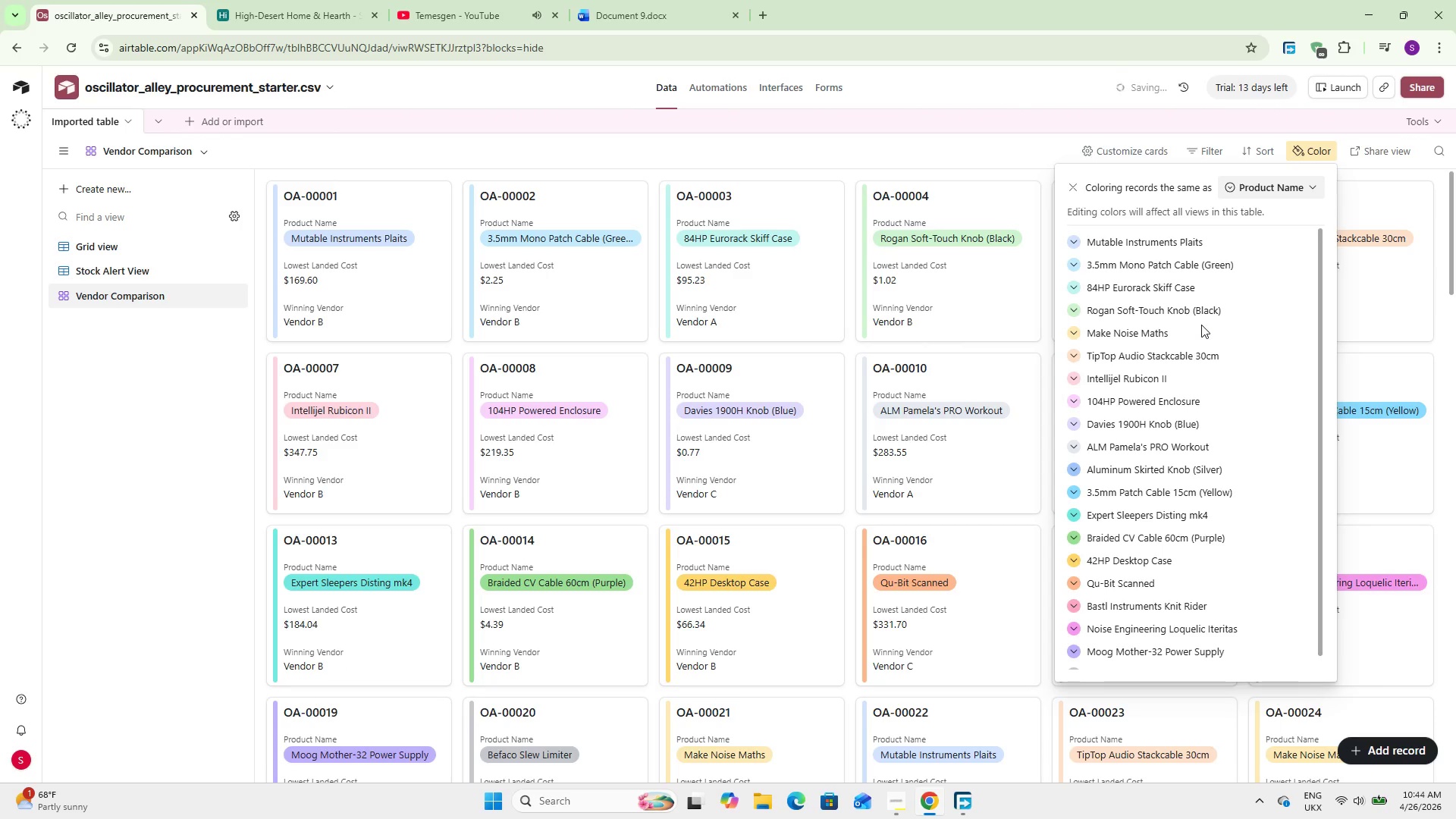 
left_click([1120, 190])
 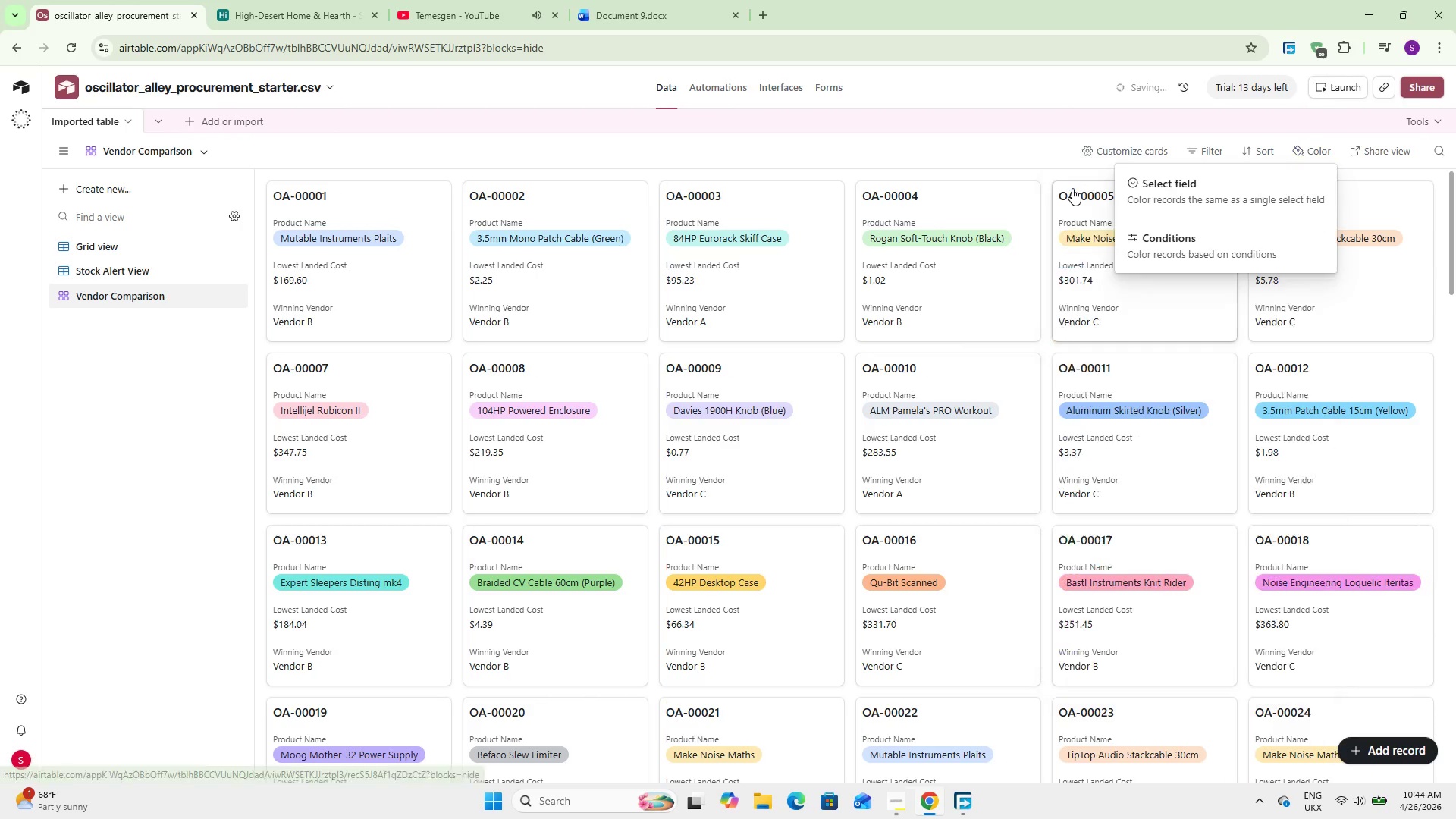 
left_click([1072, 188])
 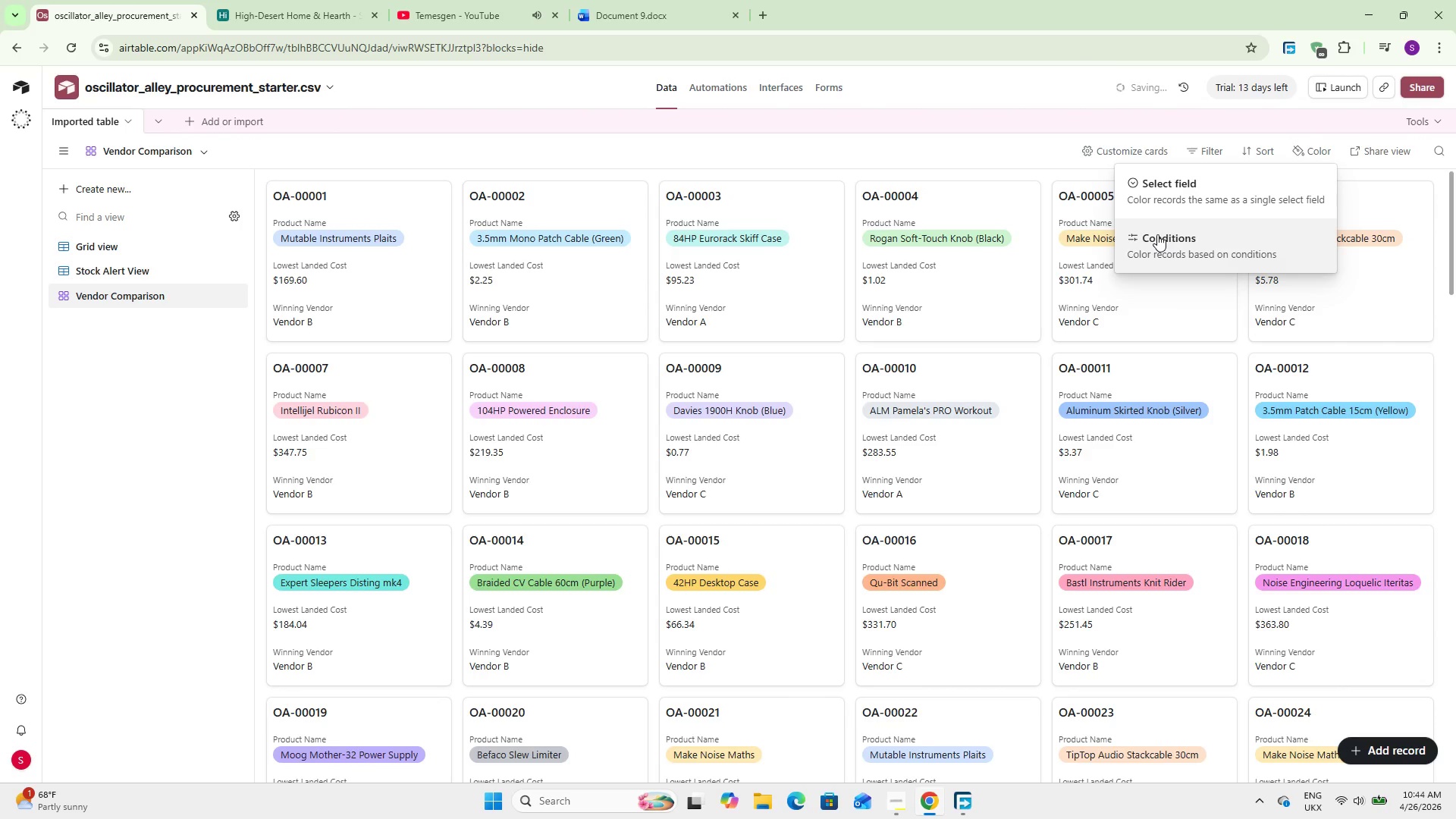 
left_click([1157, 234])
 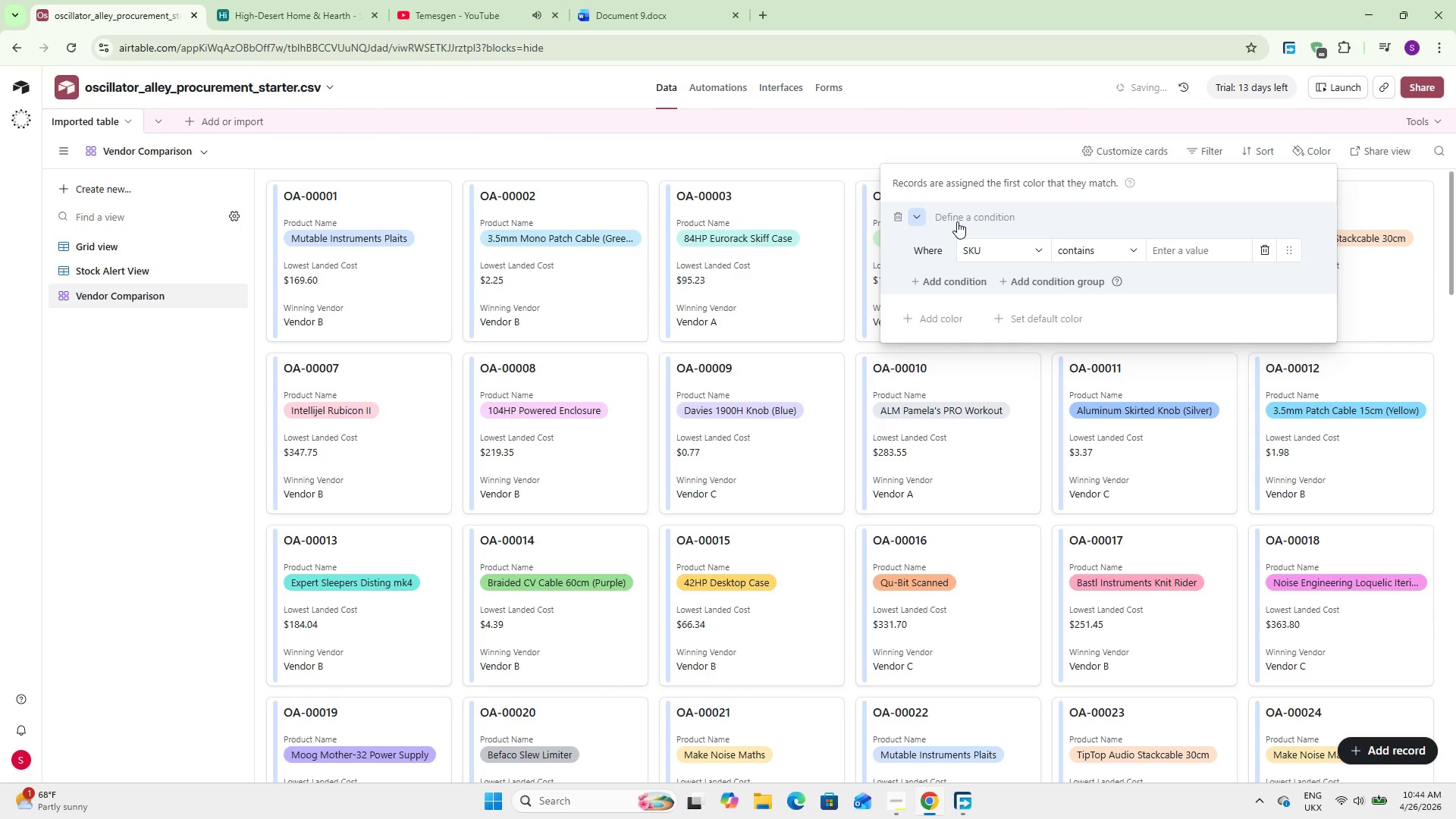 
wait(5.55)
 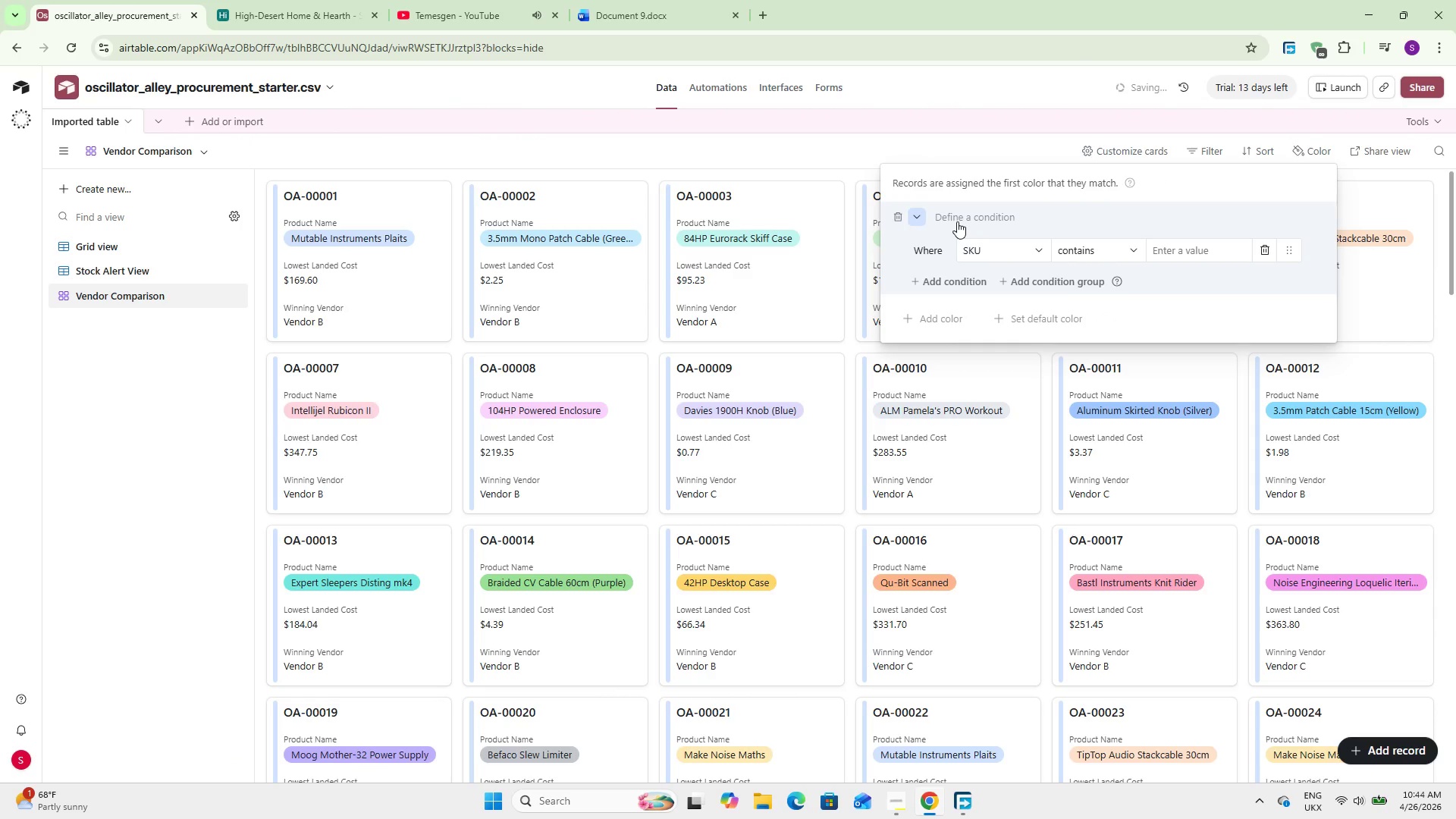 
left_click([1032, 253])
 